 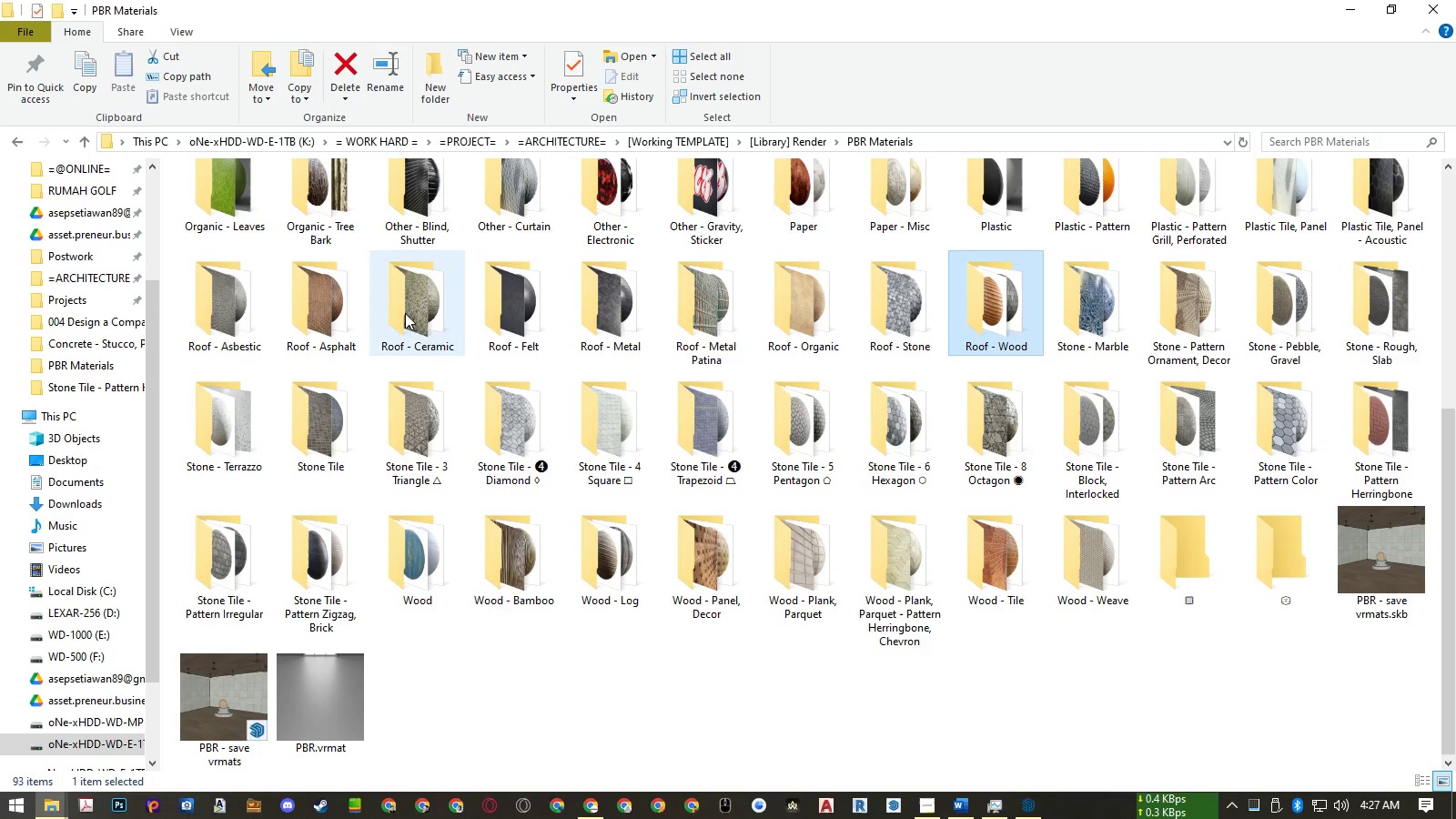 
left_click([1217, 317])
 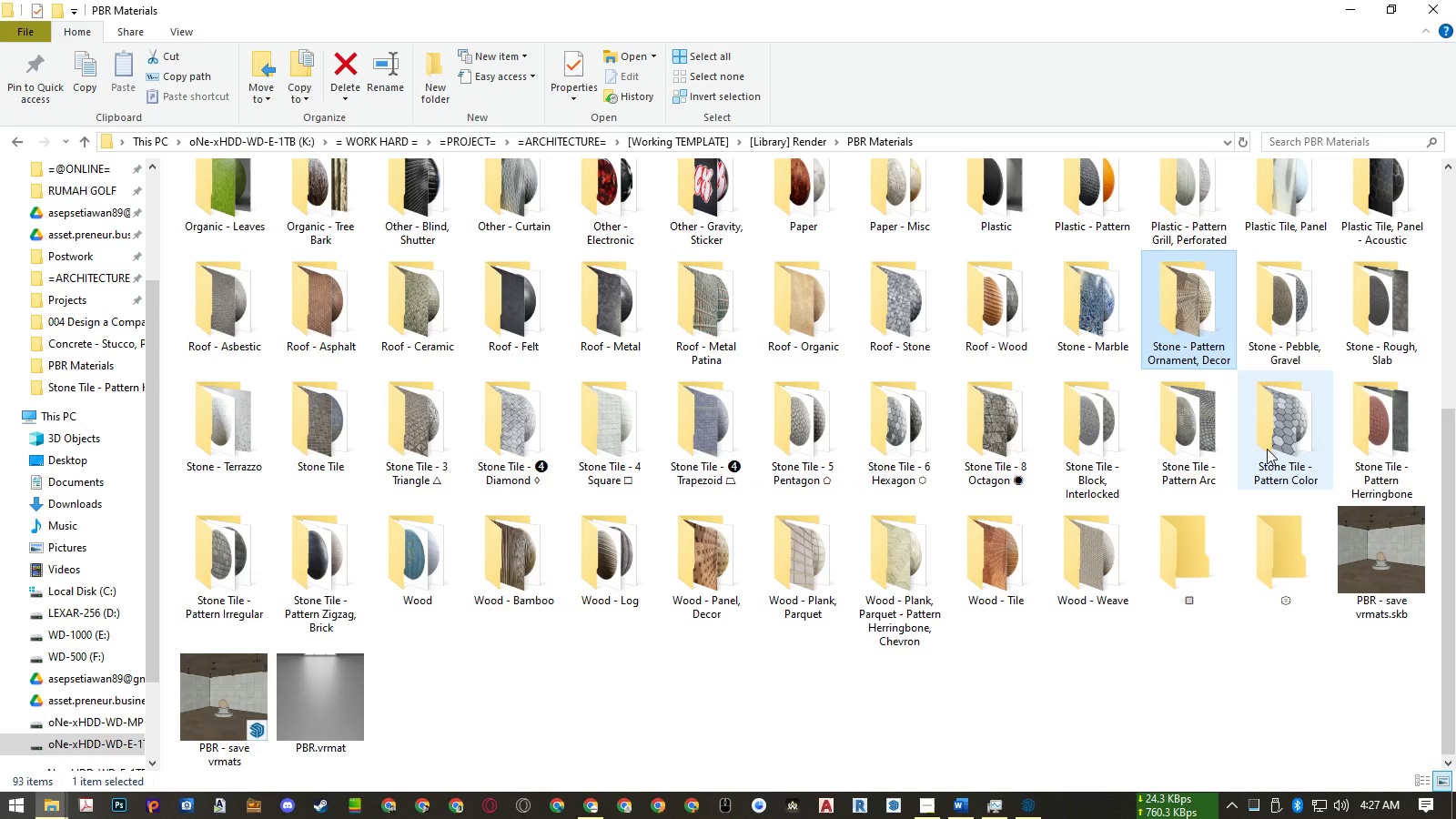 
left_click([1302, 138])
 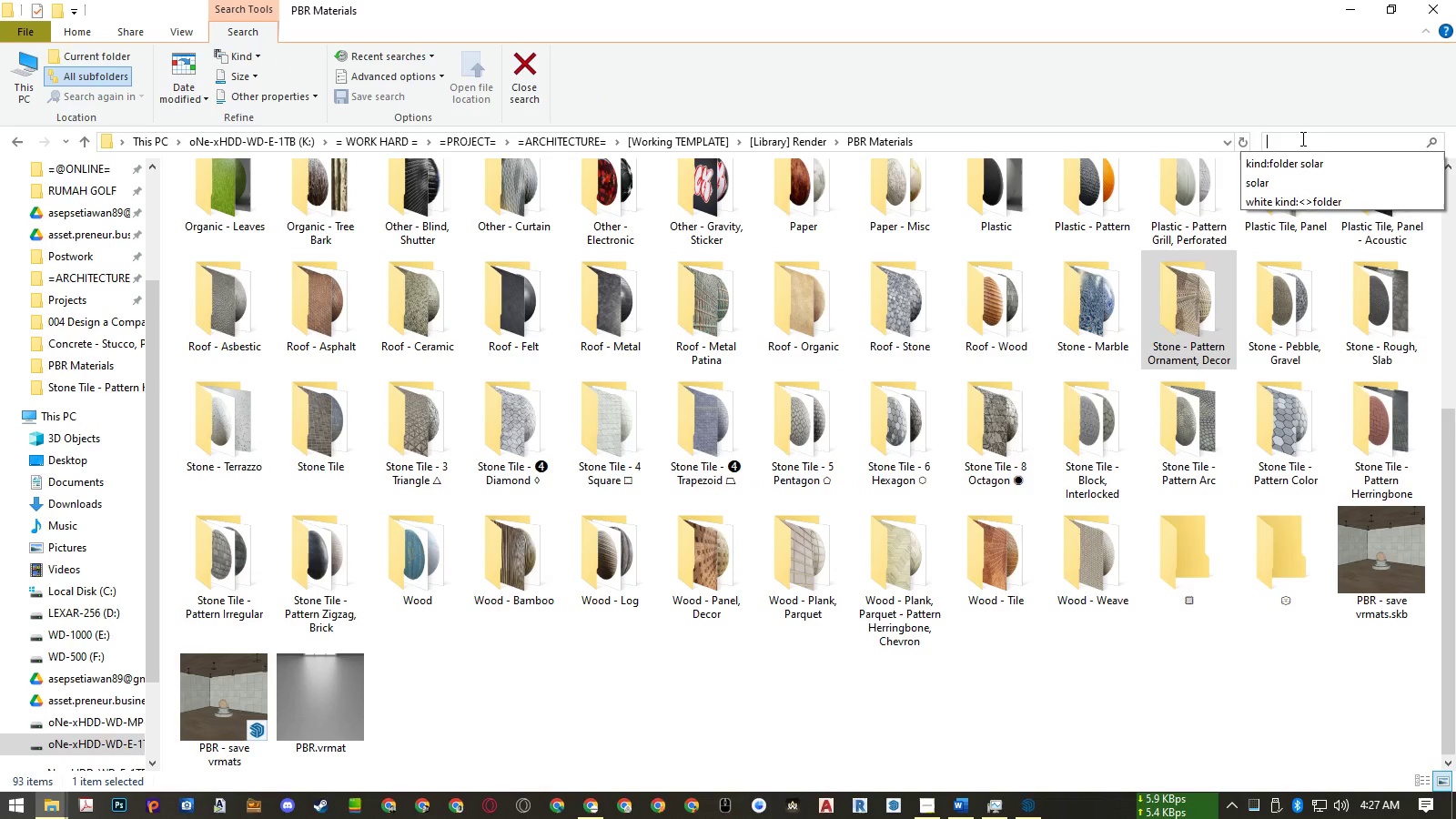 
type(road)
 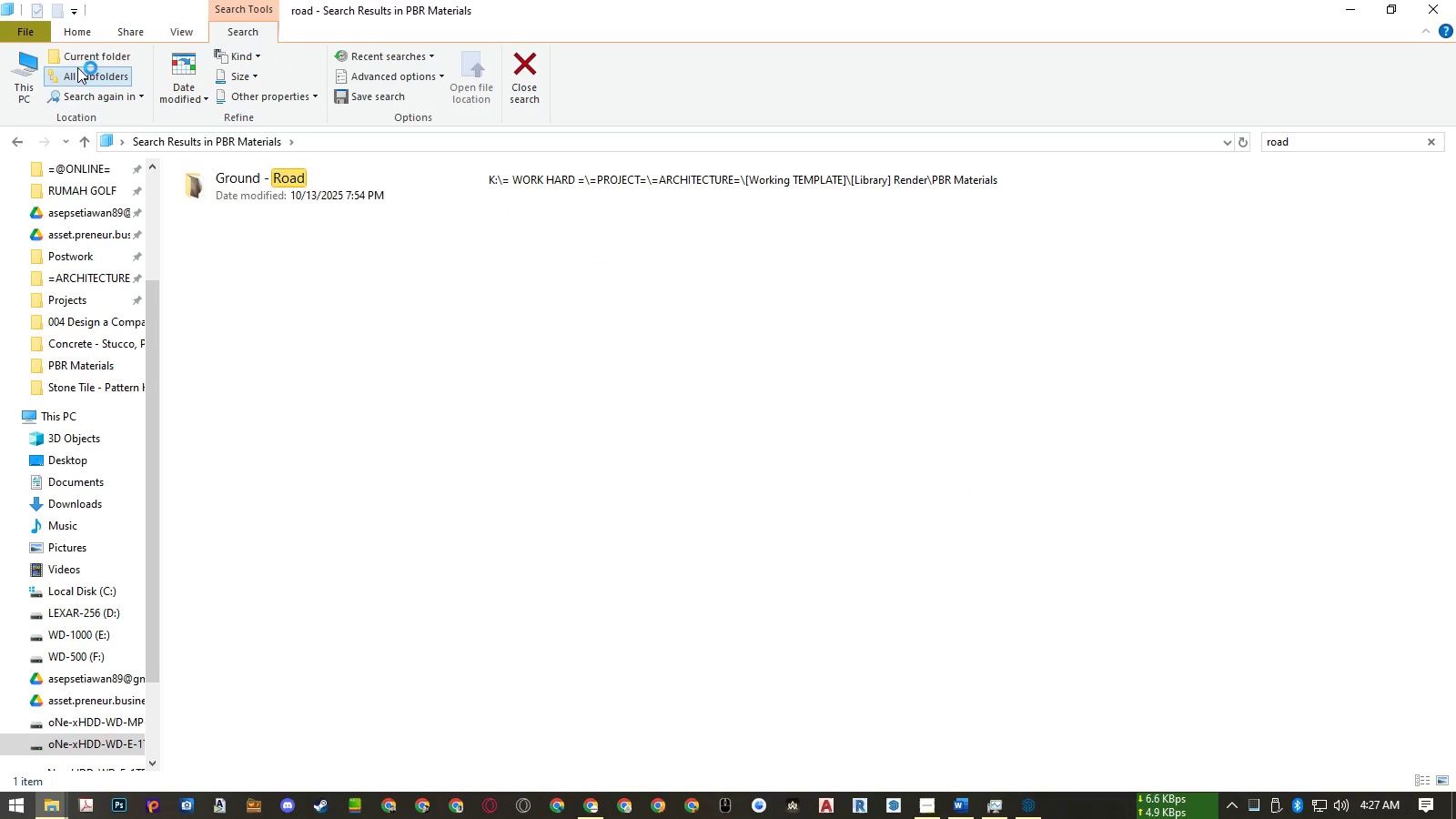 
left_click([81, 52])
 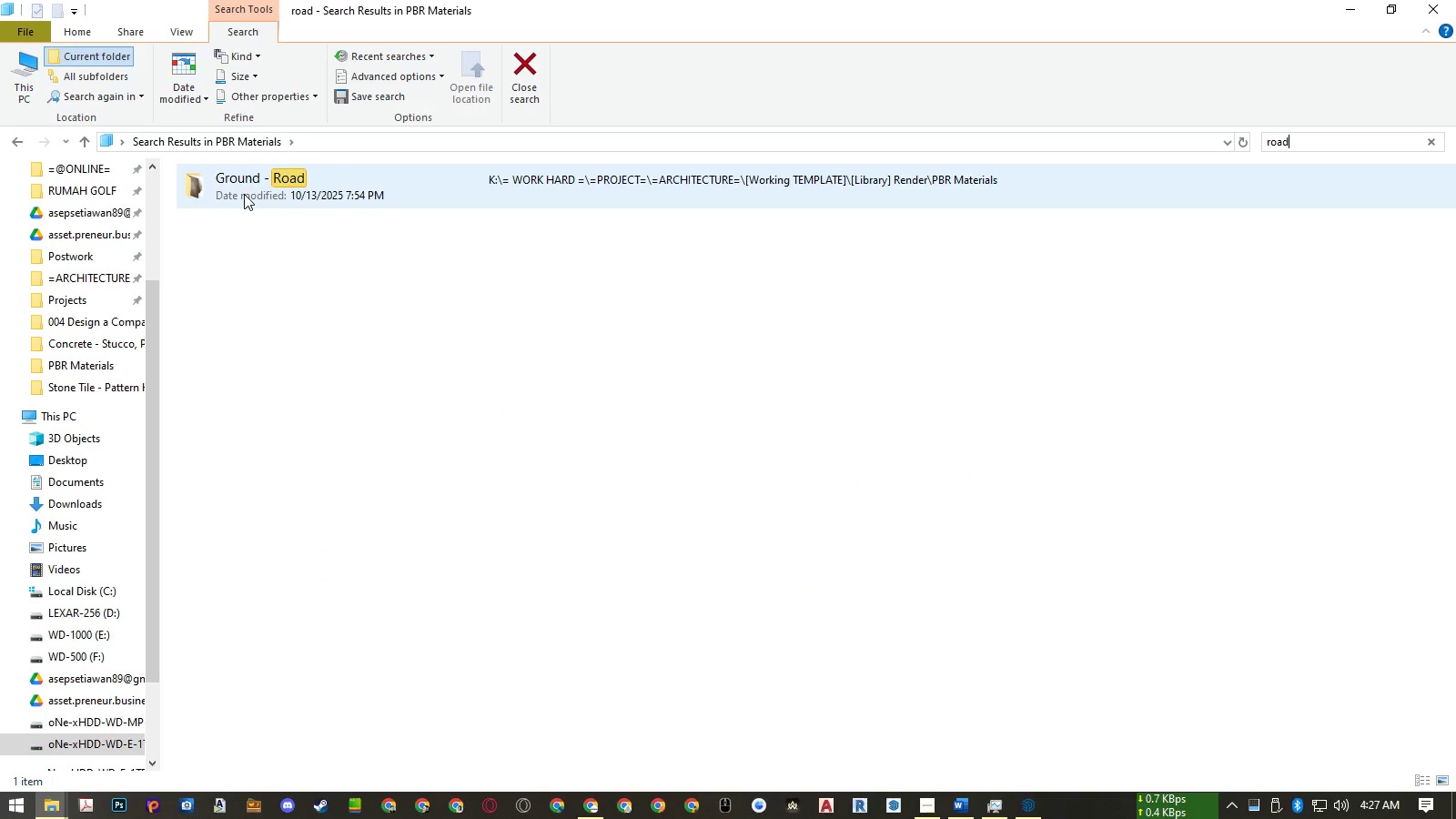 
double_click([244, 194])
 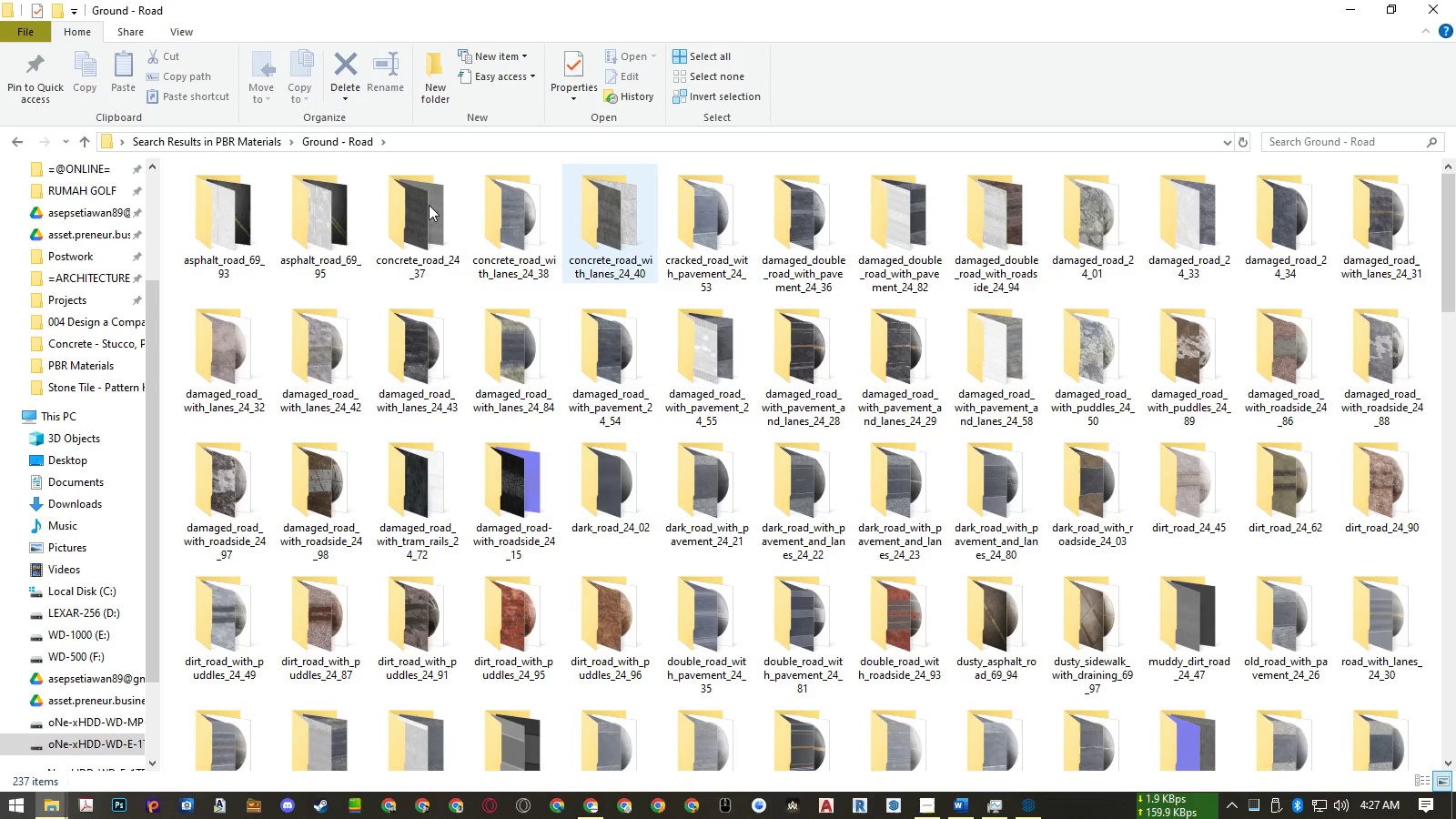 
right_click([392, 295])
 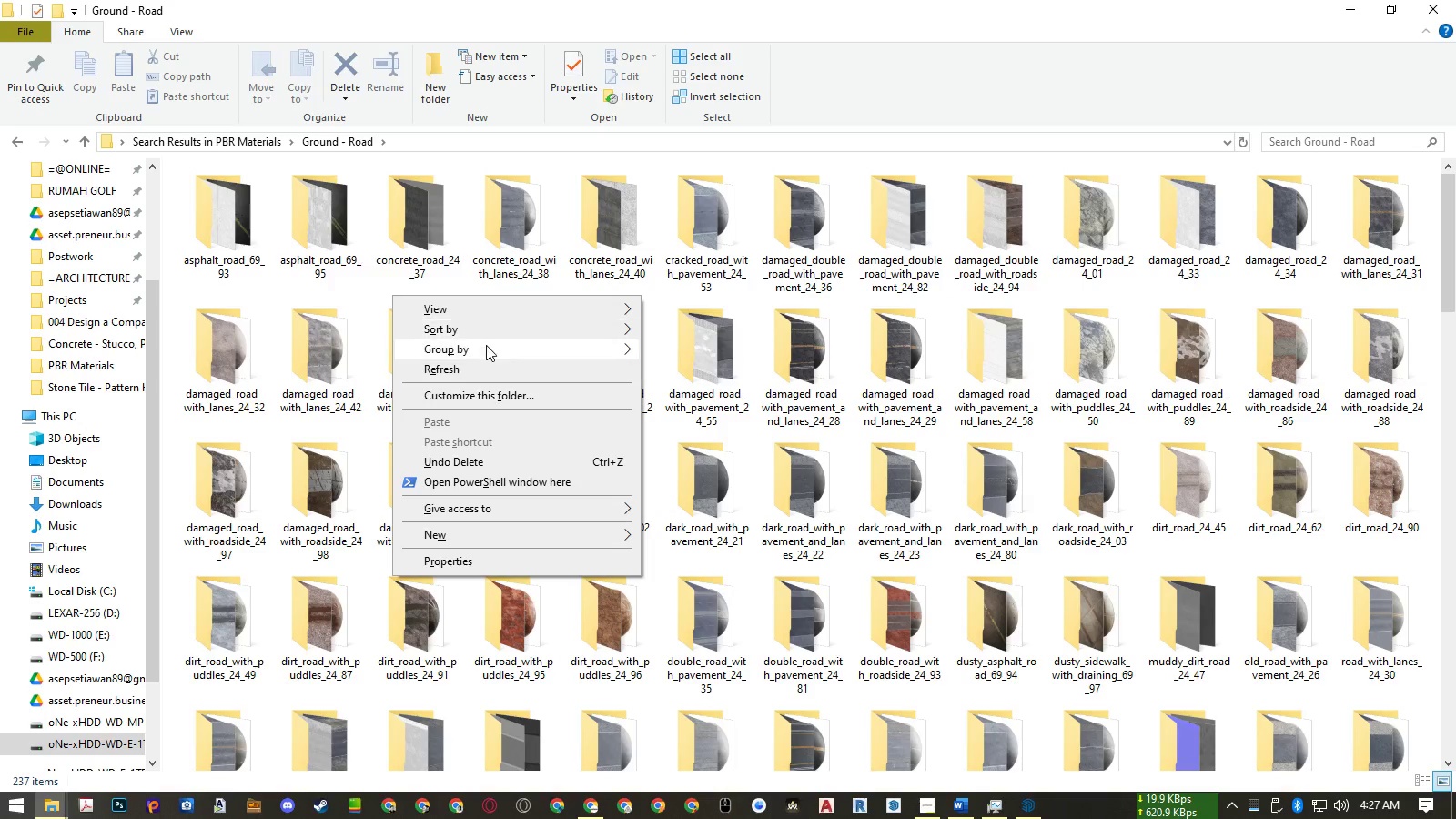 
left_click([486, 348])
 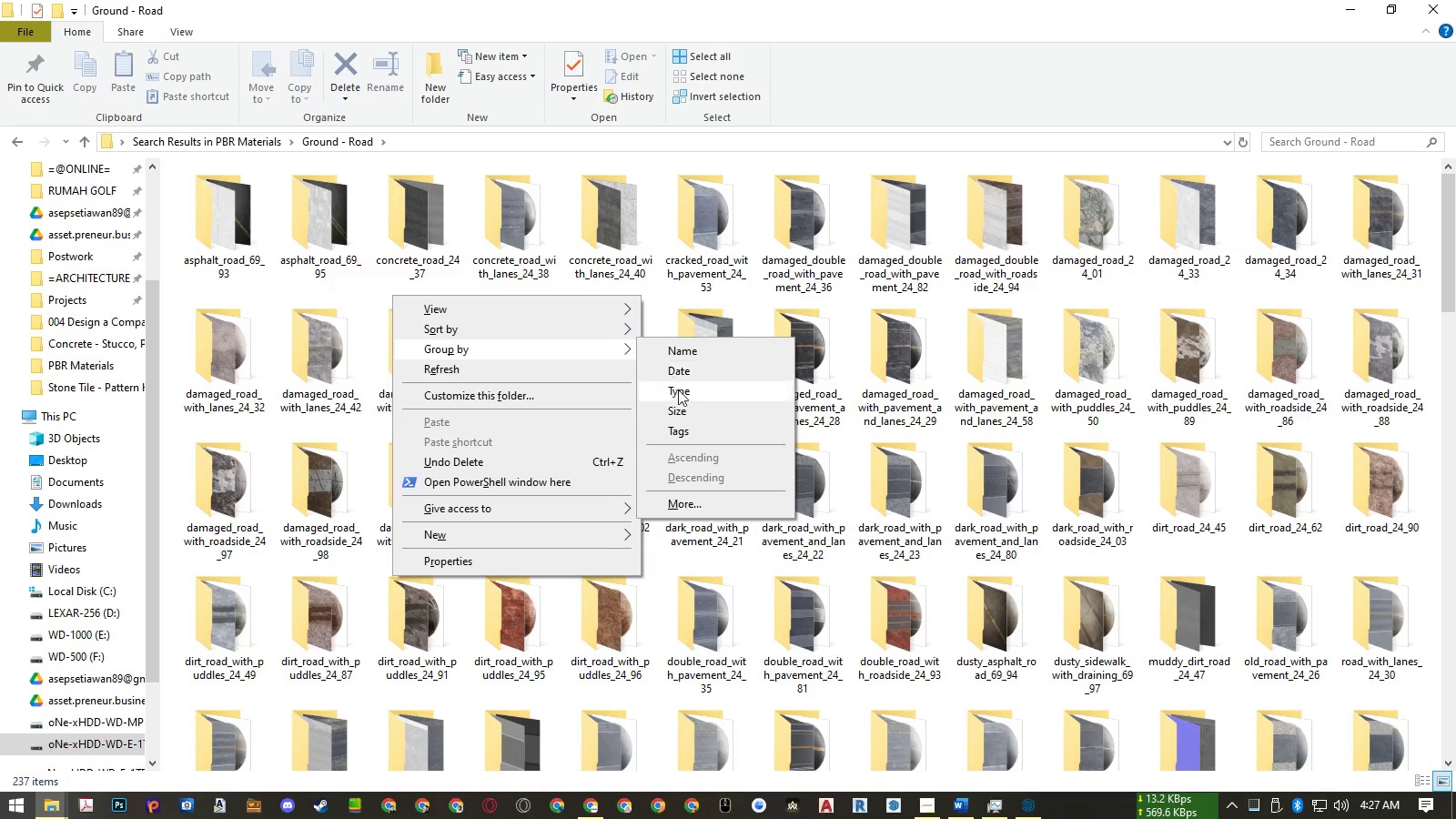 
left_click([679, 390])
 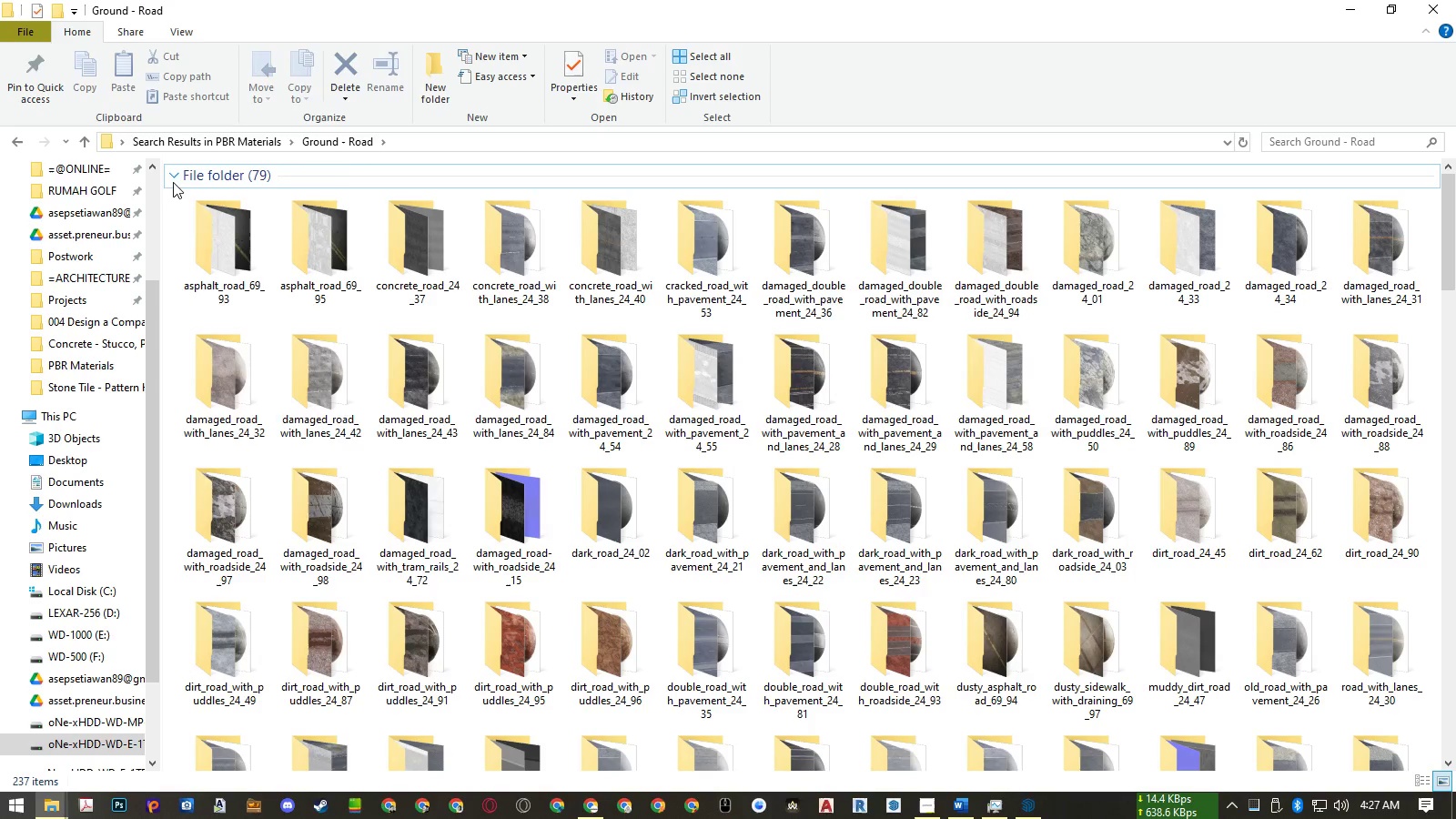 
left_click([175, 175])
 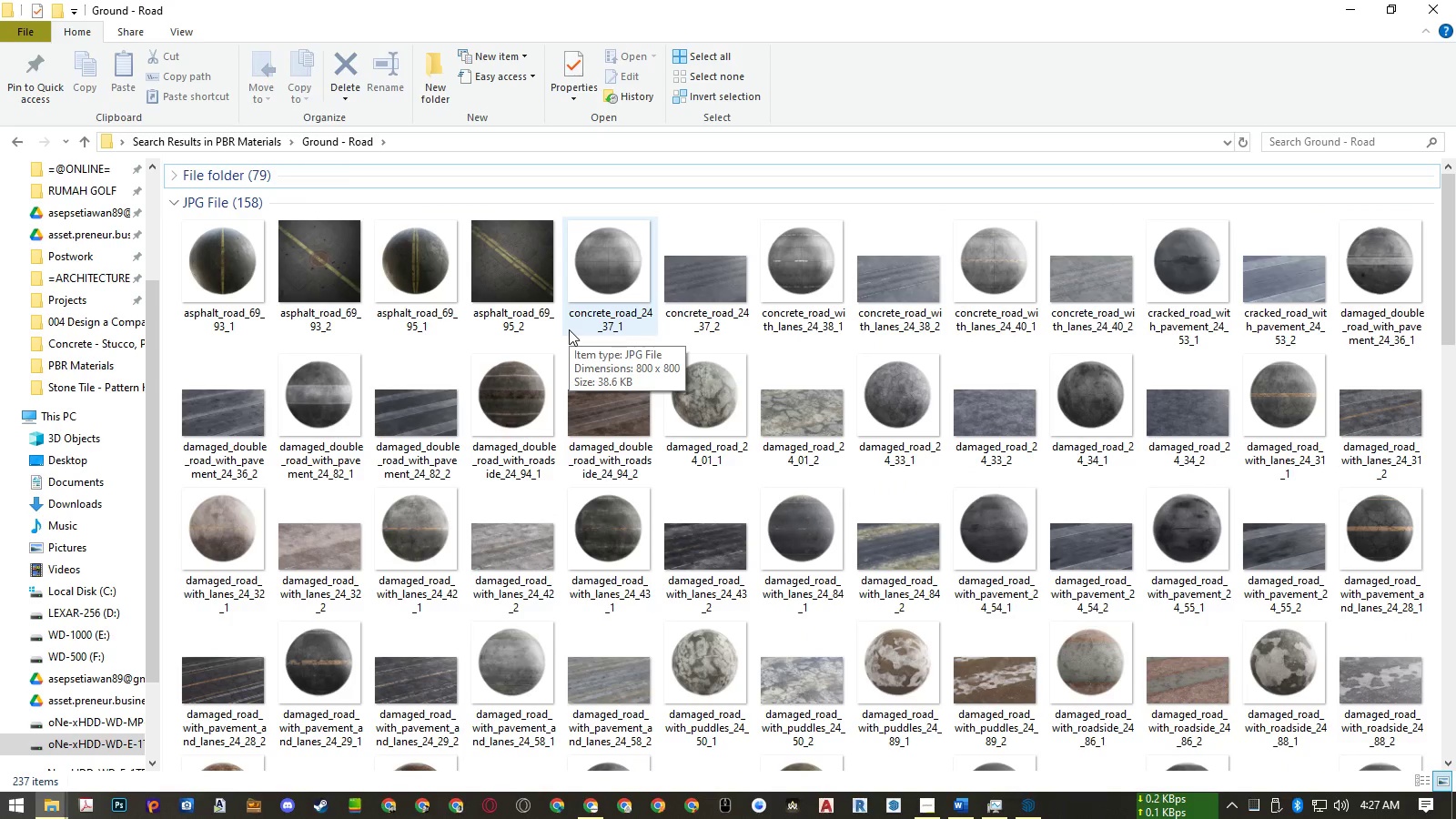 
wait(7.02)
 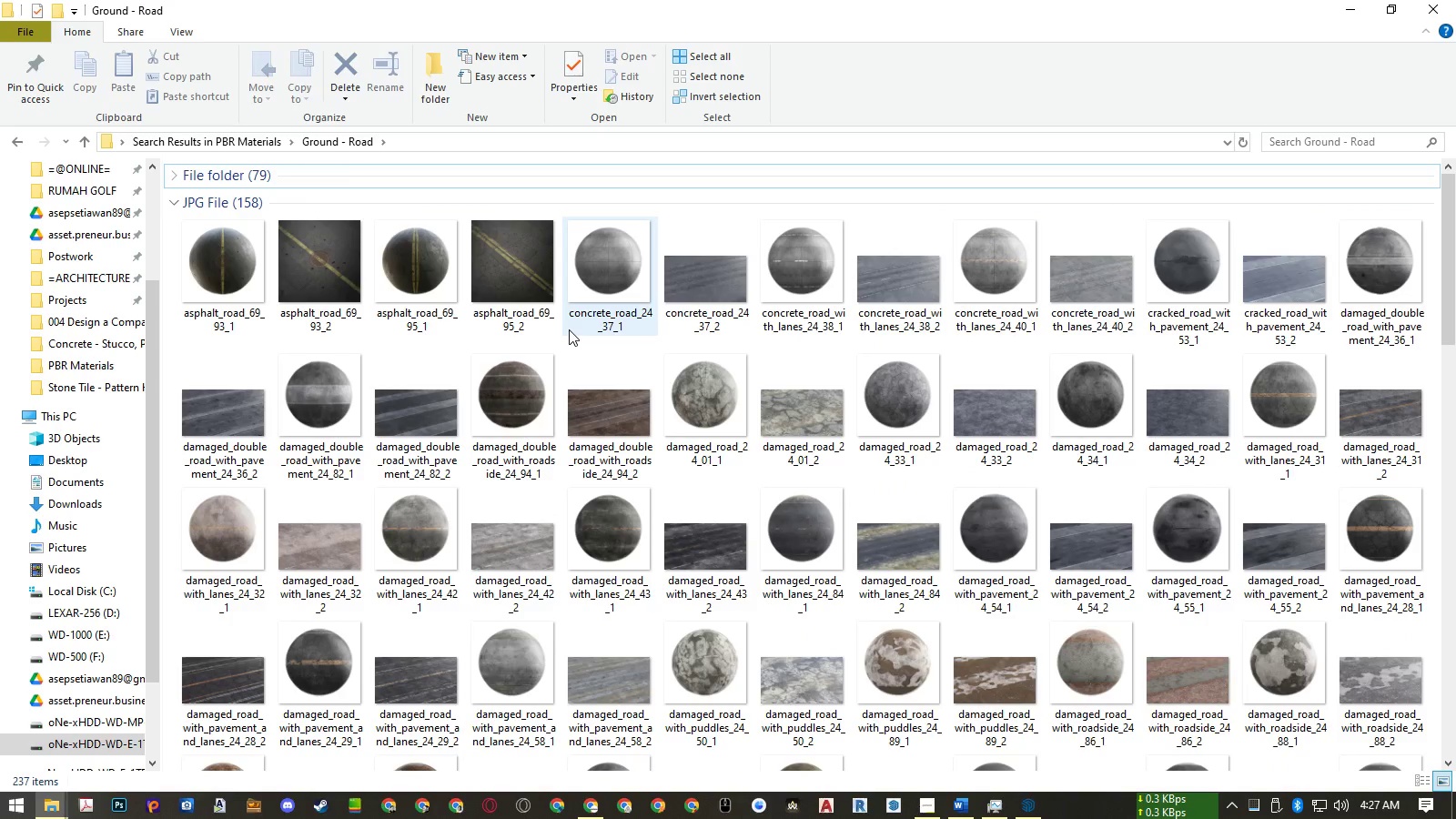 
scroll: coordinate [590, 349], scroll_direction: down, amount: 3.0
 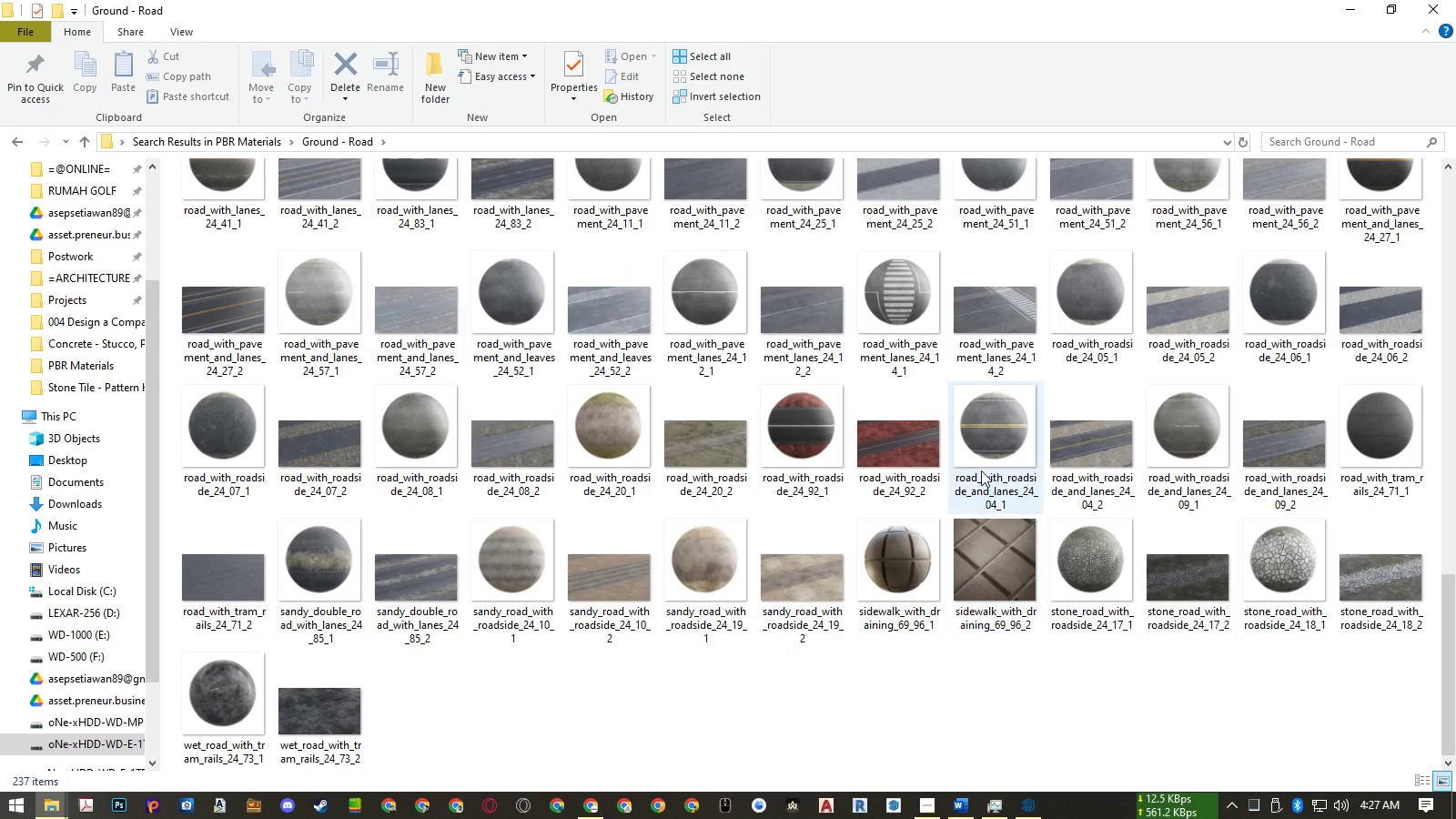 
scroll: coordinate [981, 463], scroll_direction: up, amount: 1.0
 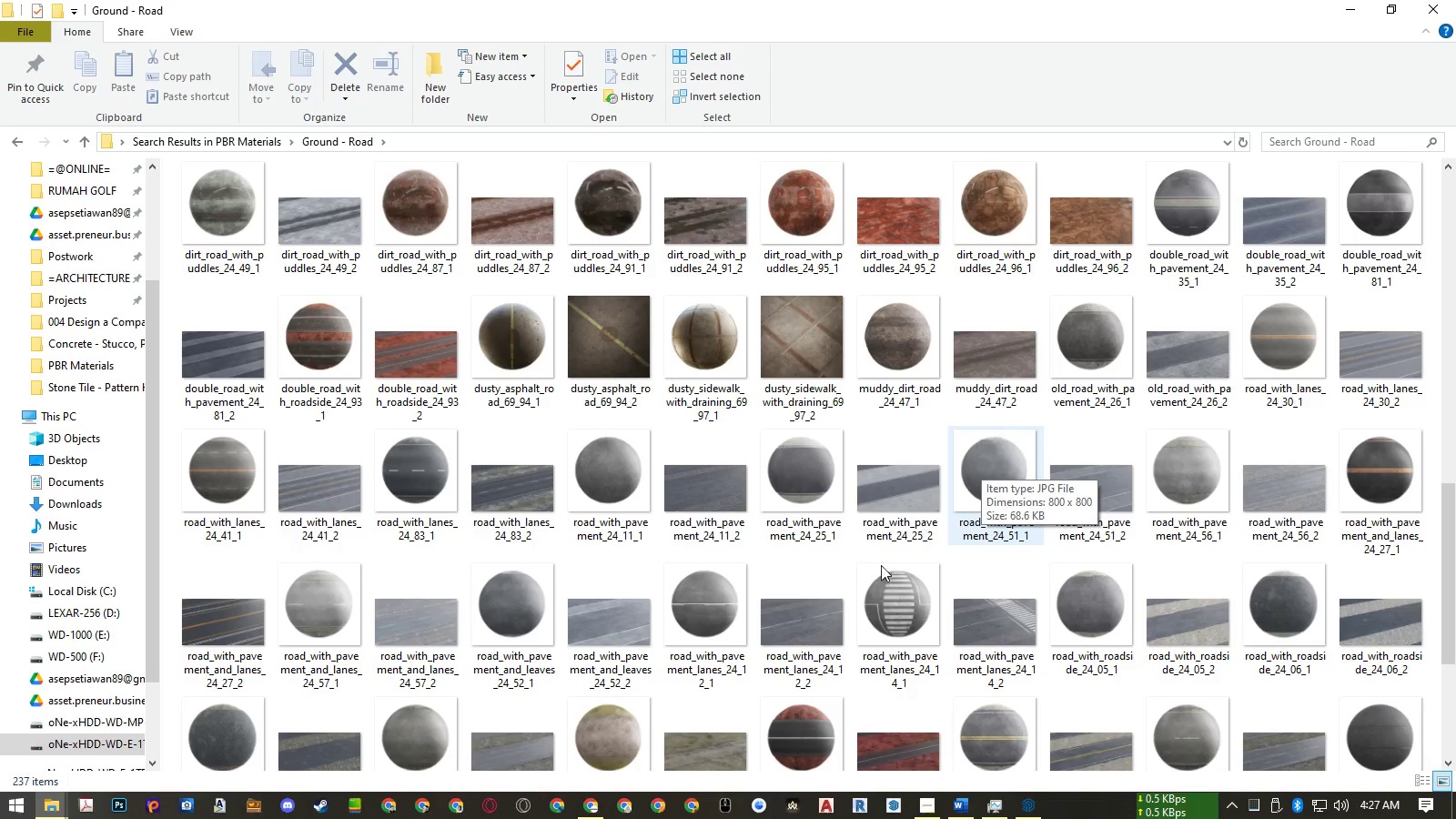 
double_click([804, 619])
 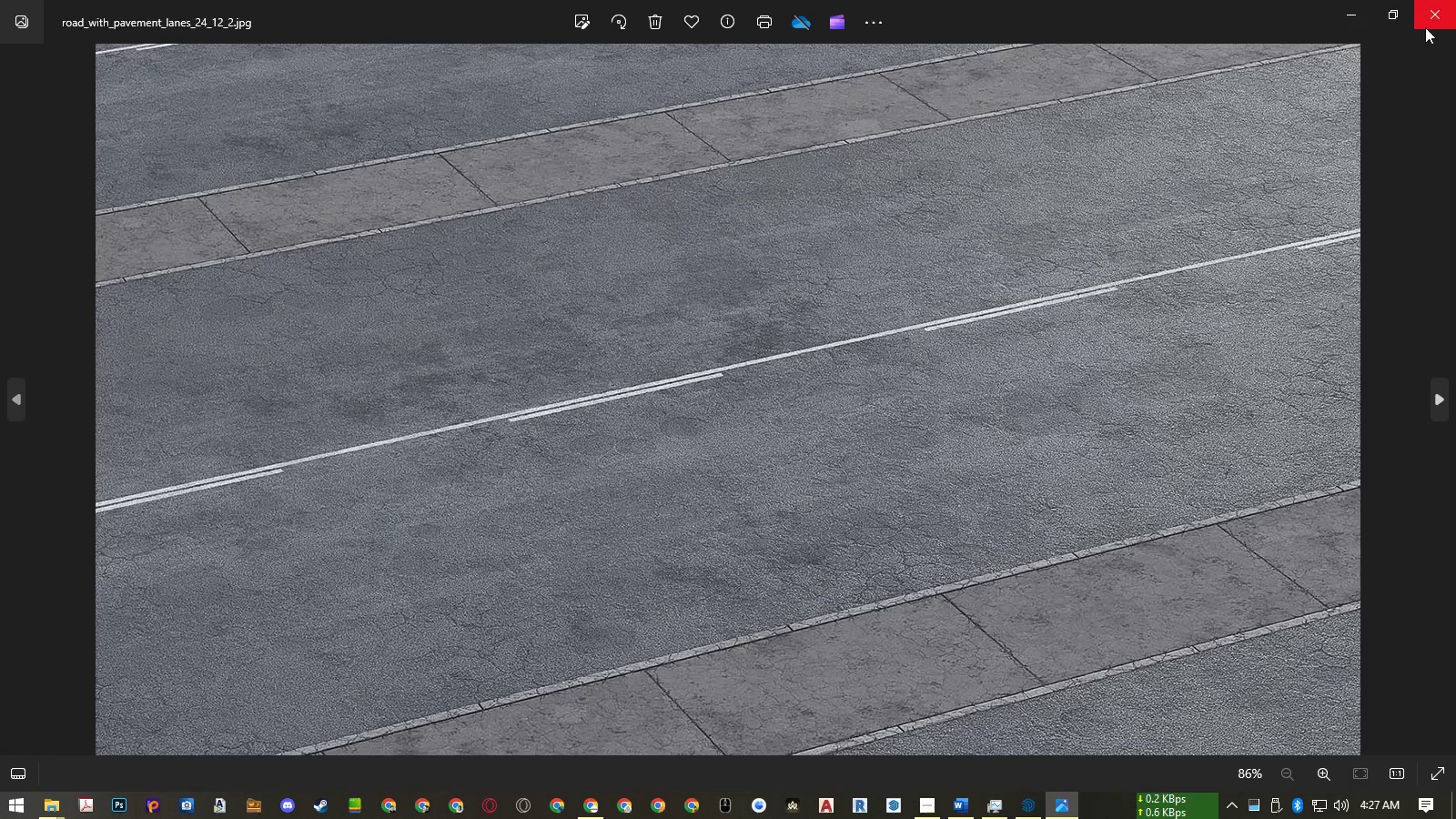 
left_click([1429, 21])
 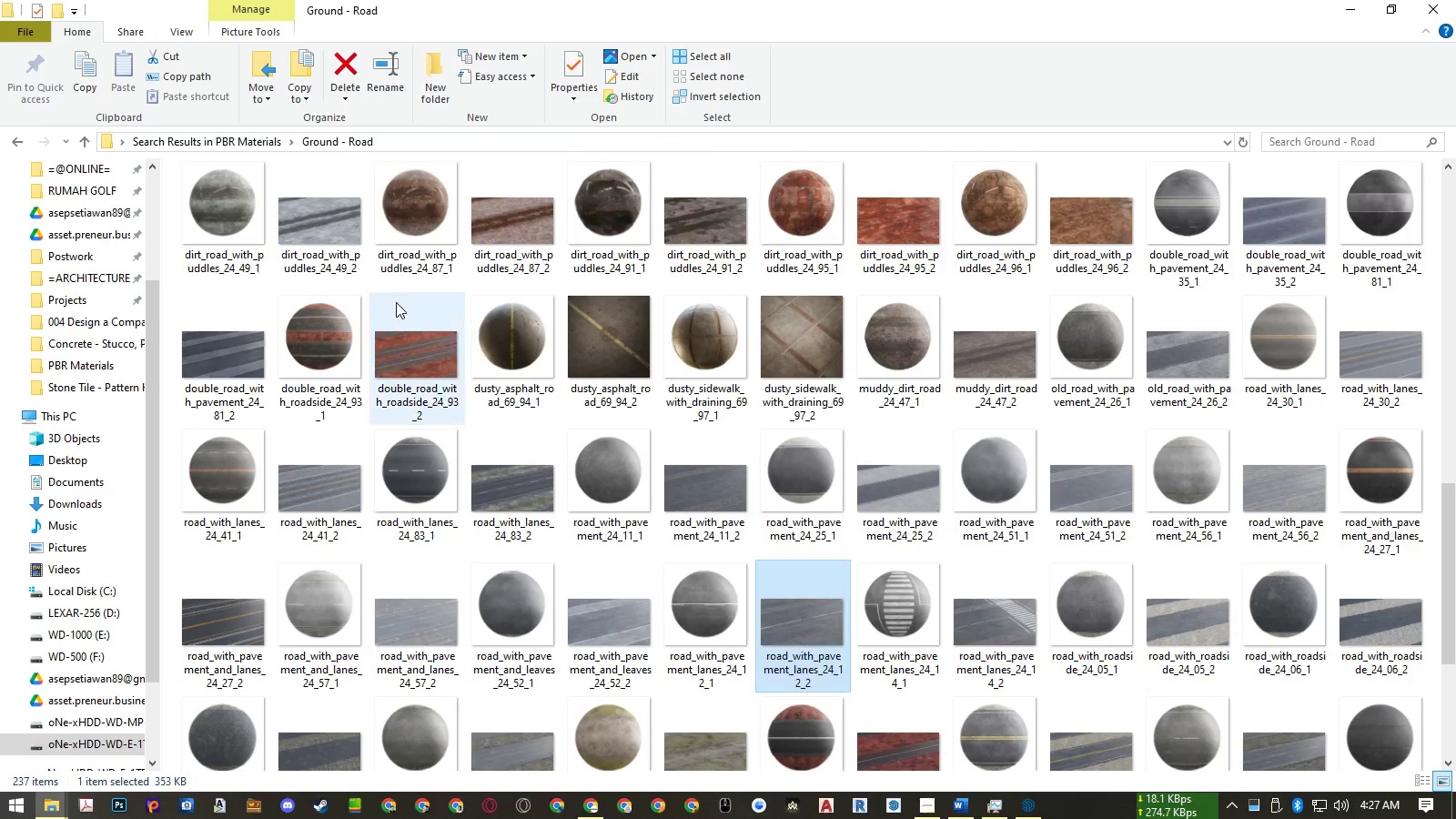 
scroll: coordinate [393, 298], scroll_direction: up, amount: 4.0
 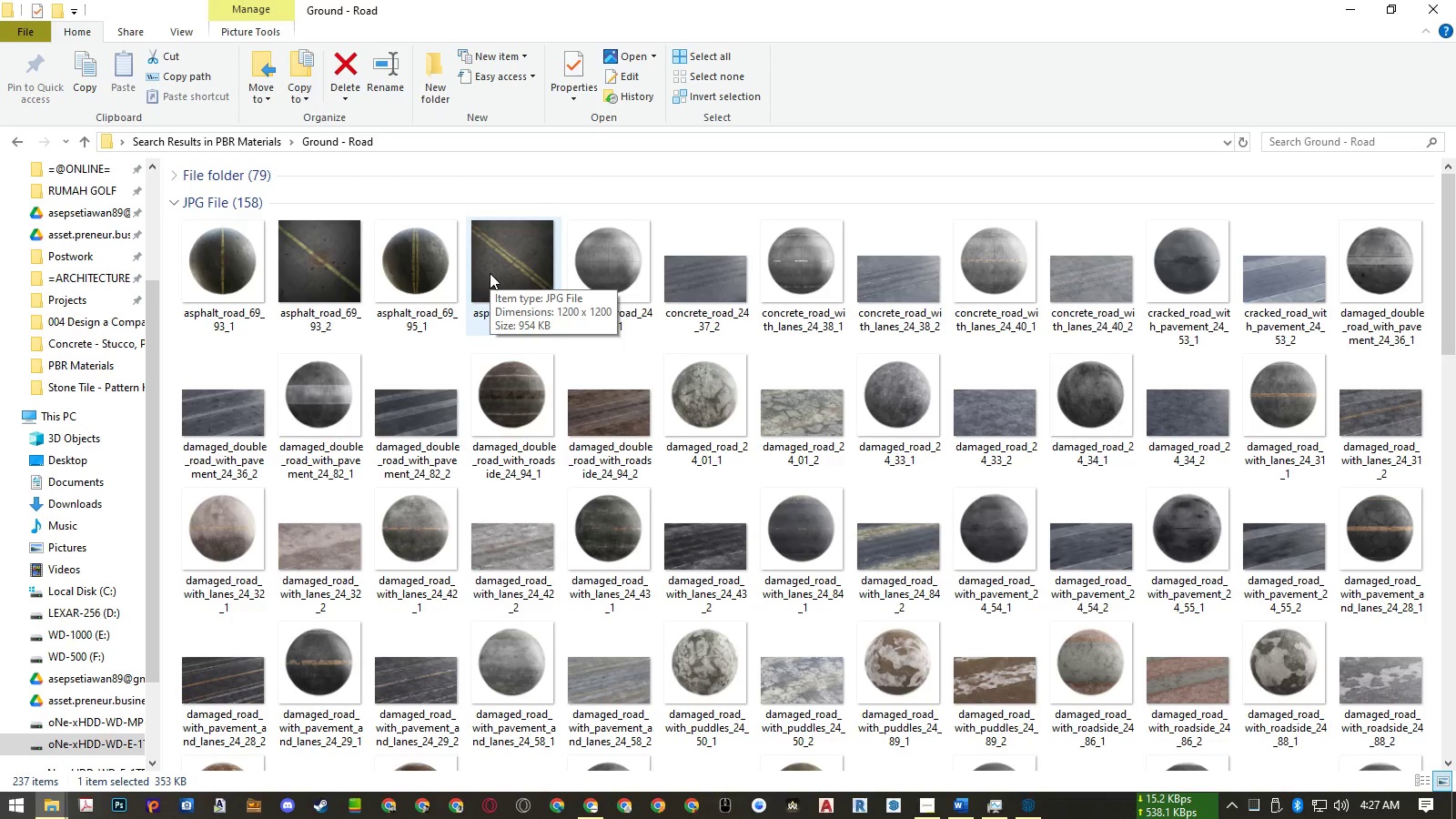 
double_click([330, 279])
 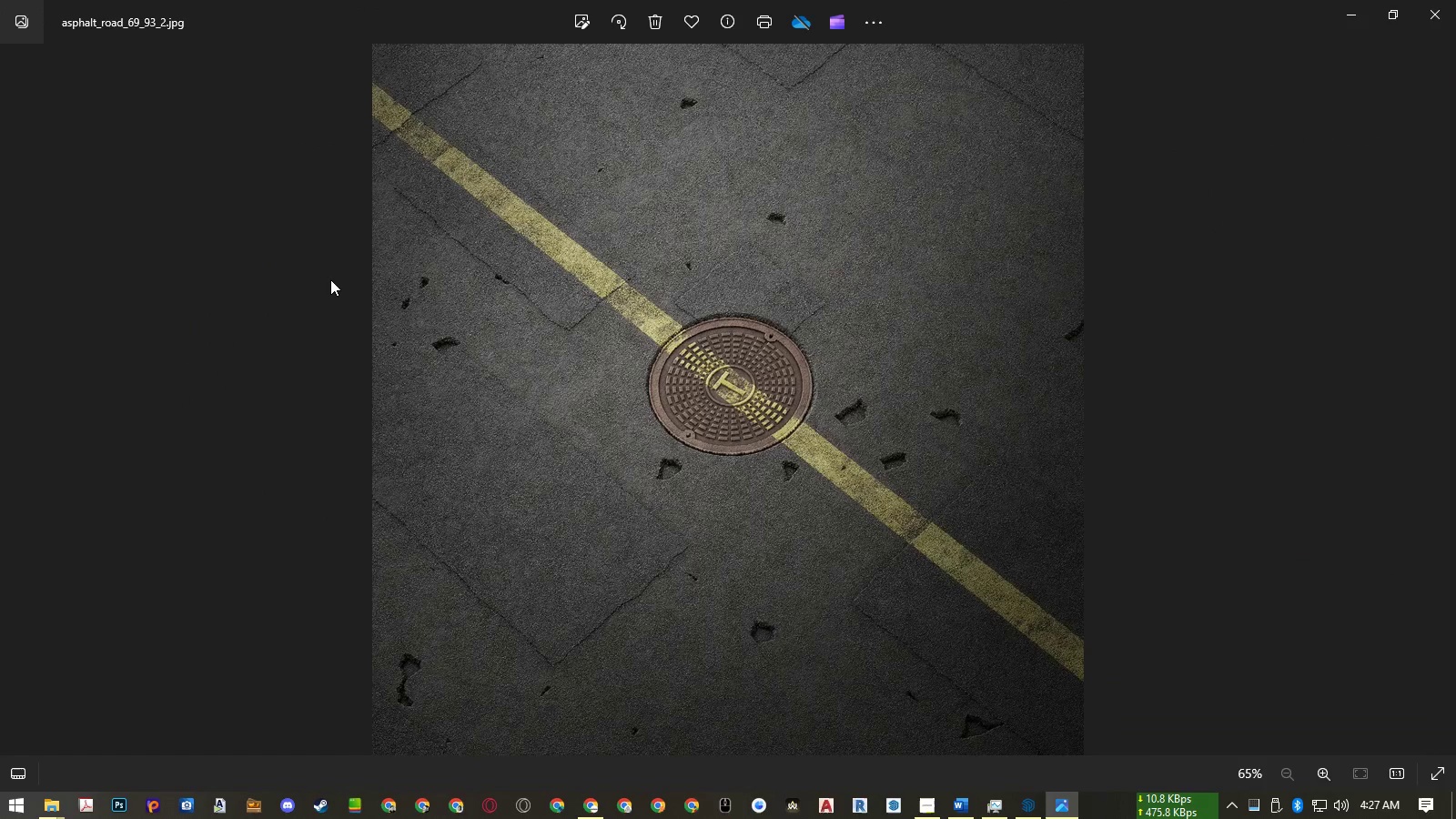 
key(ArrowRight)
 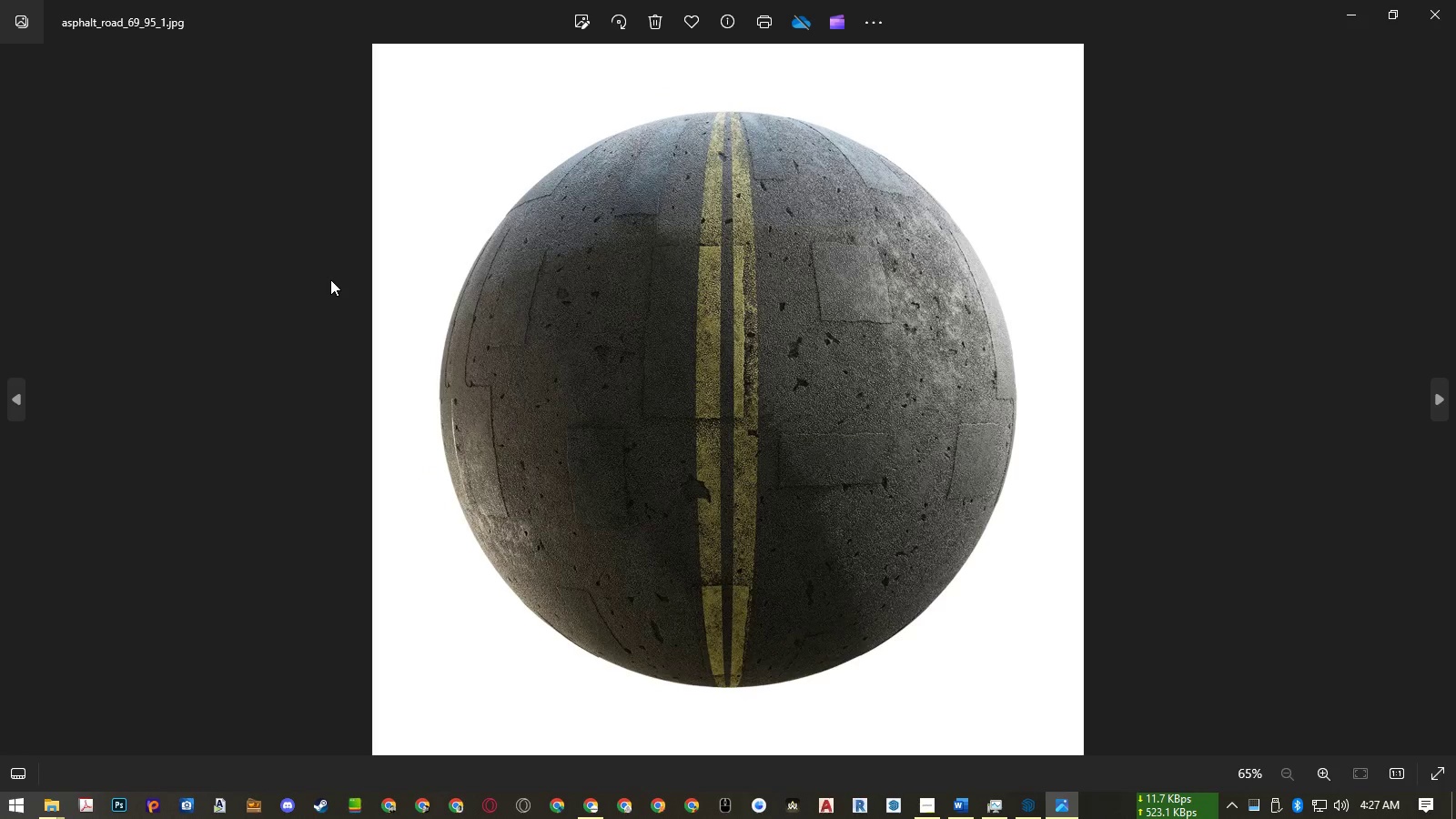 
key(ArrowRight)
 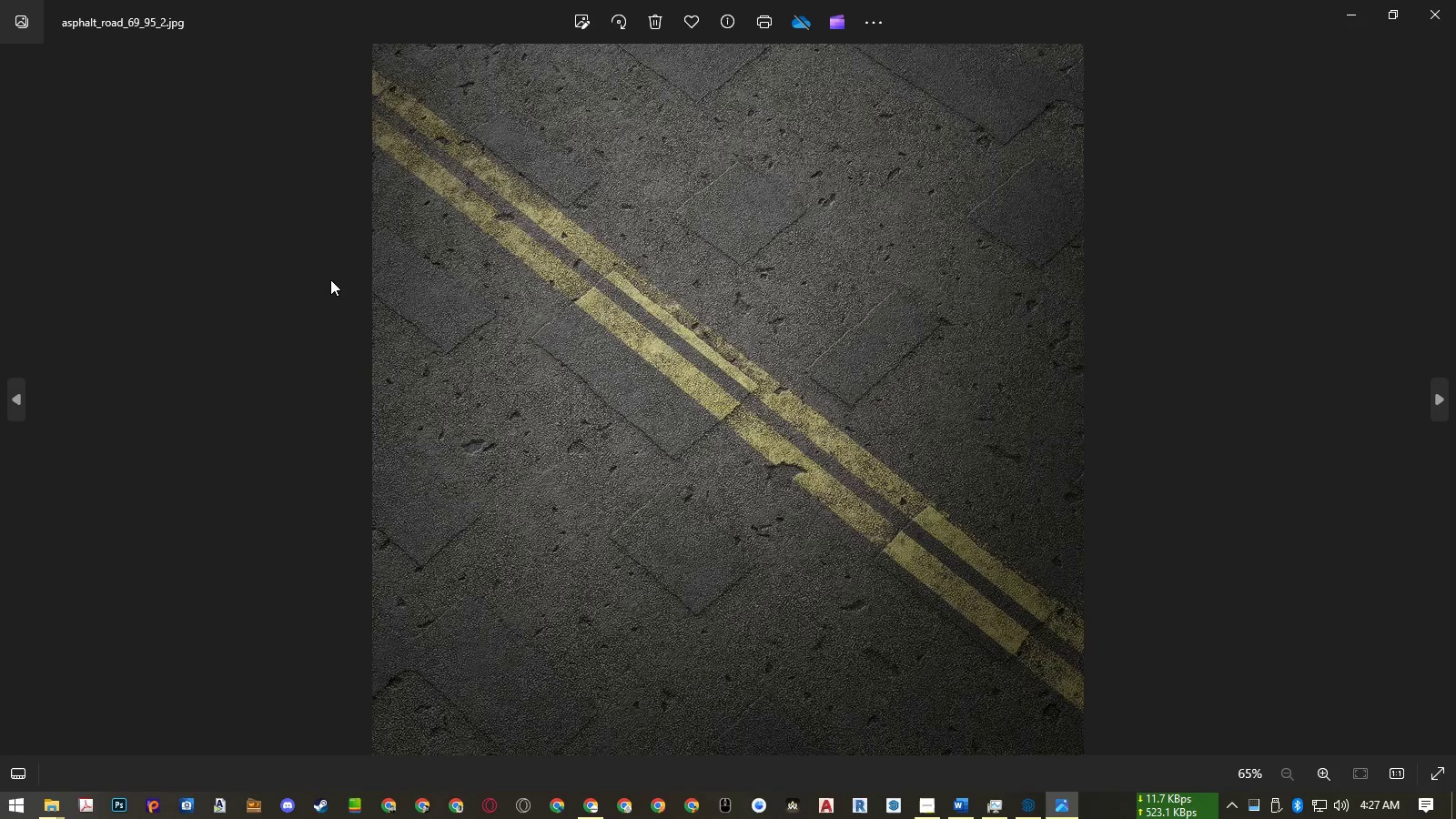 
key(ArrowRight)
 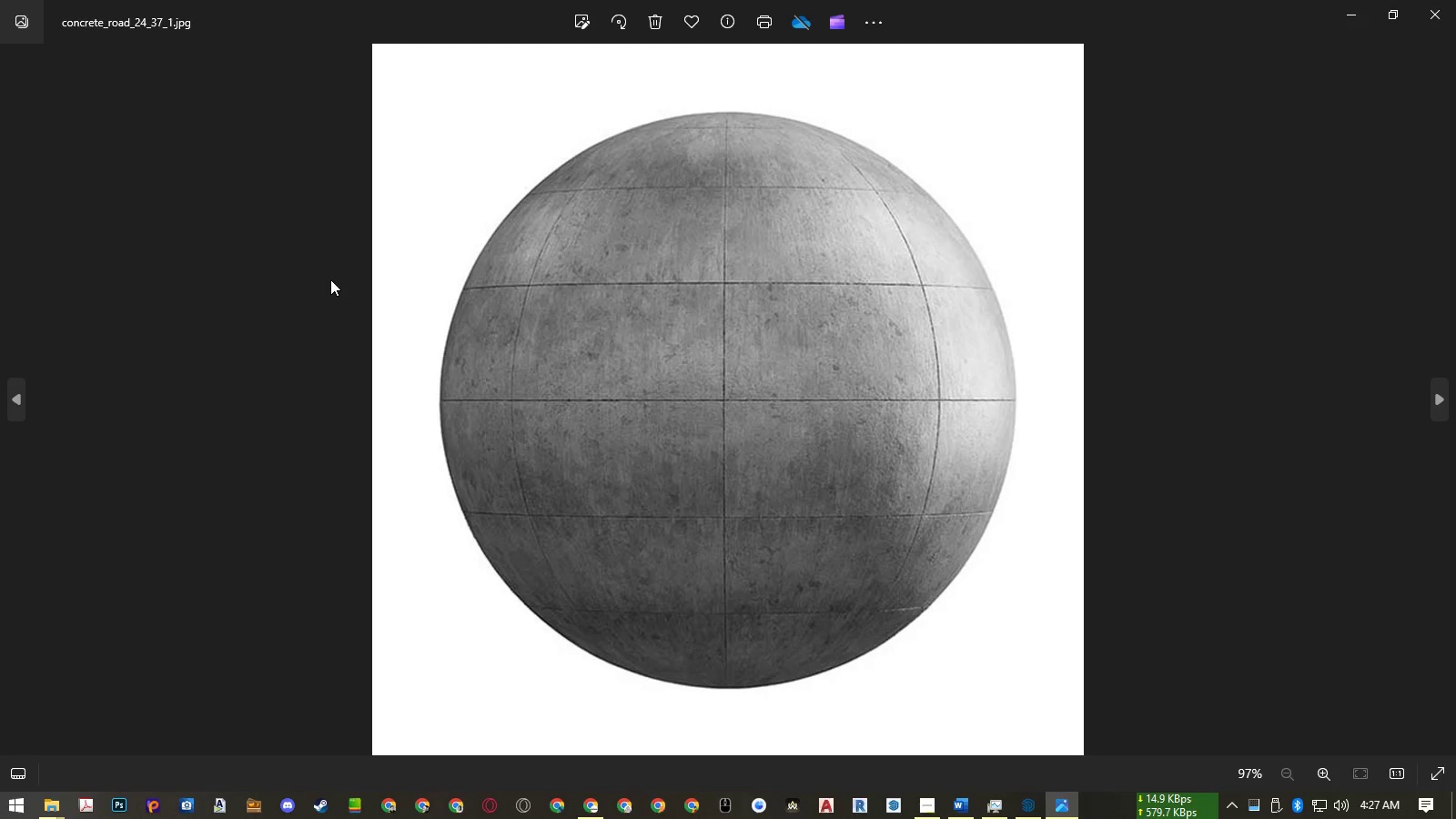 
key(ArrowLeft)
 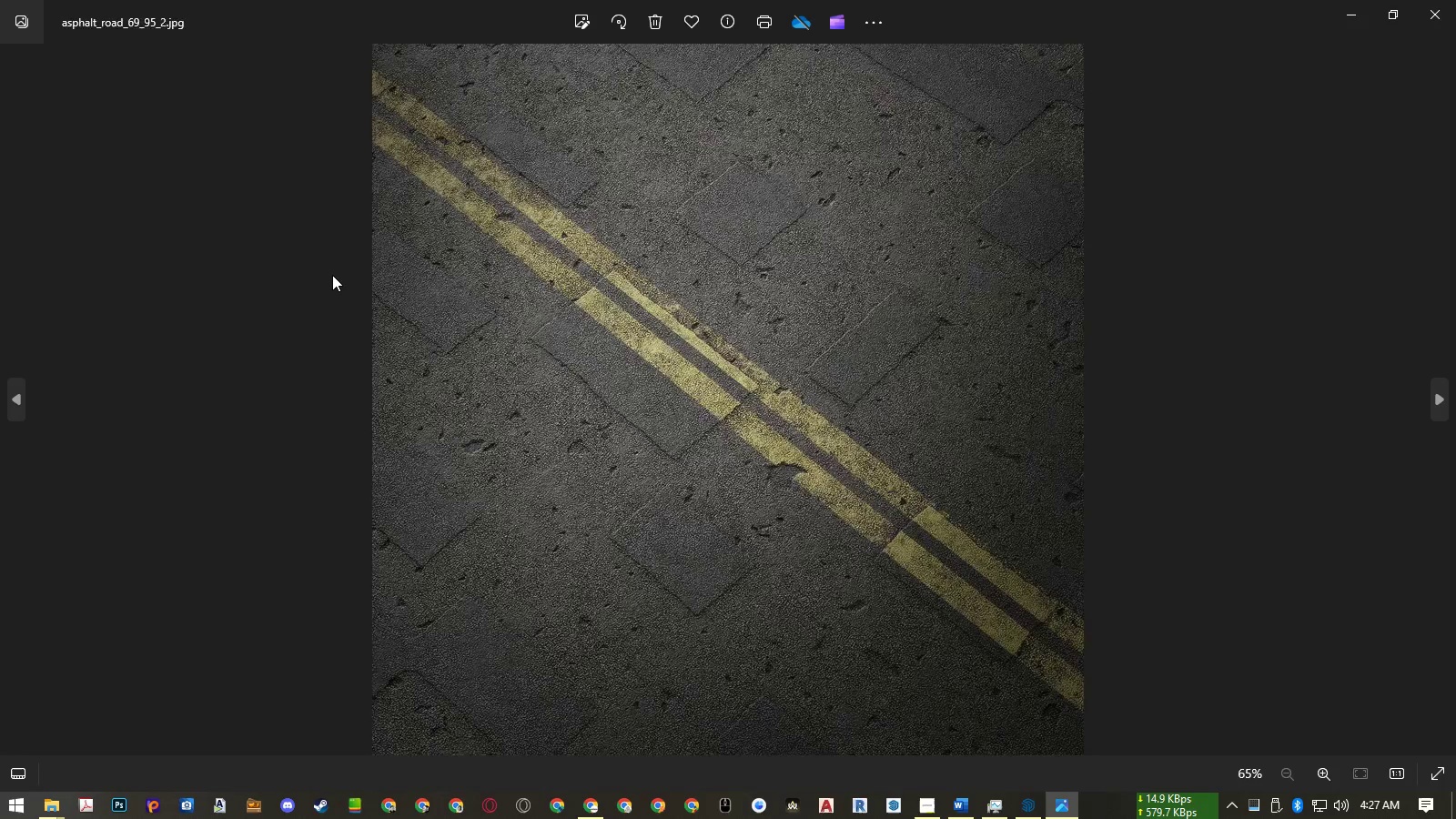 
key(ArrowRight)
 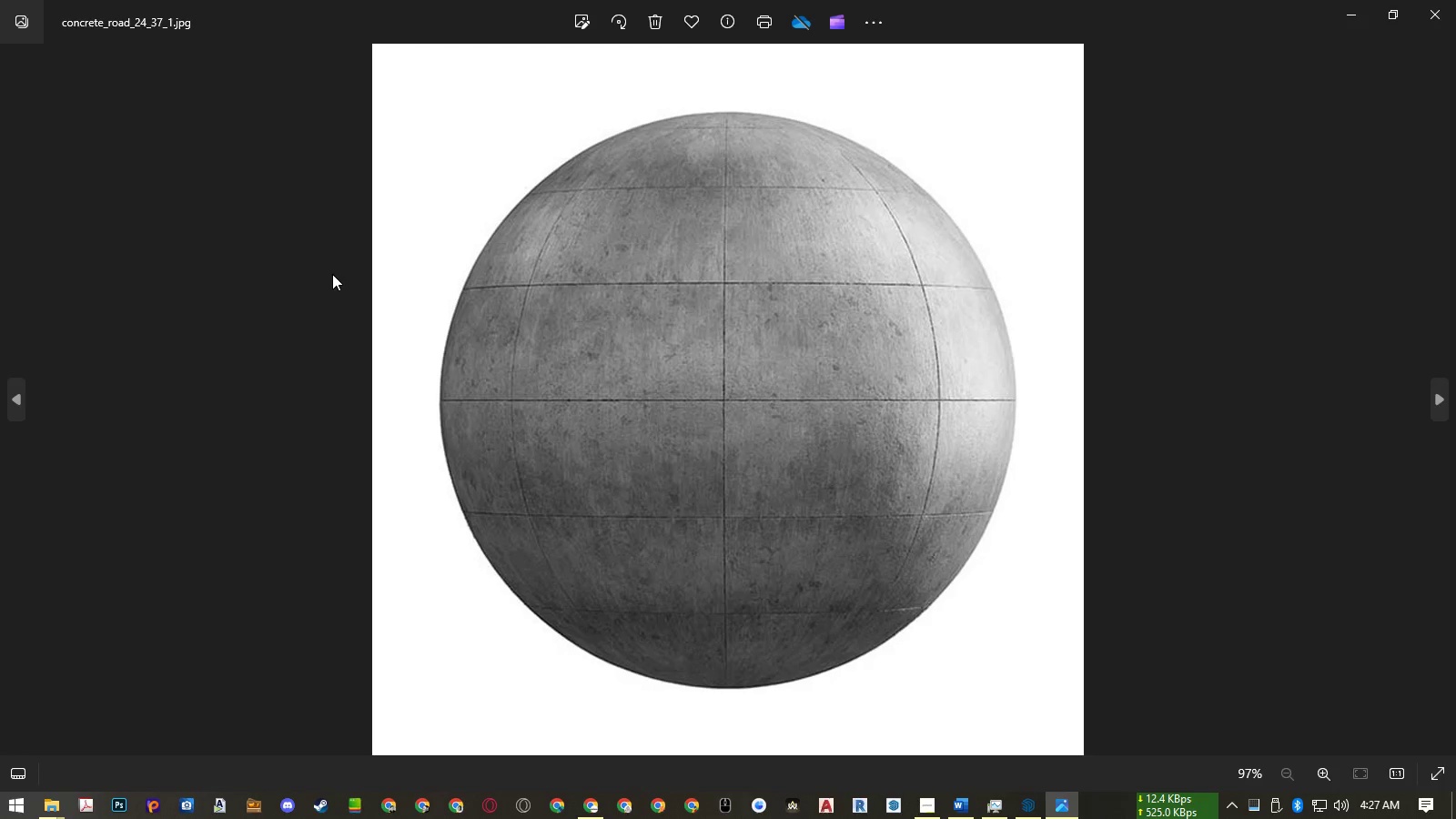 
key(ArrowLeft)
 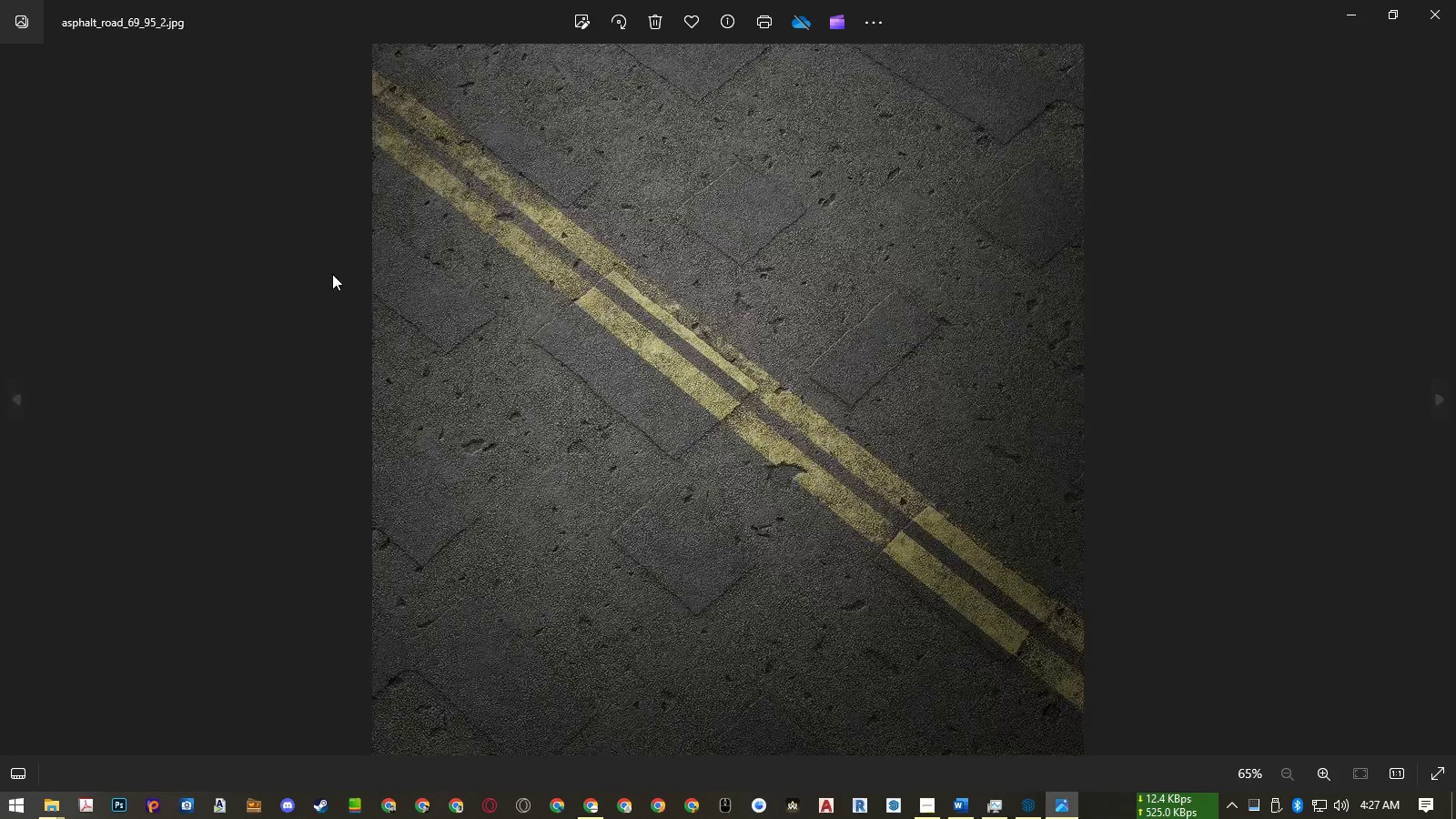 
key(ArrowLeft)
 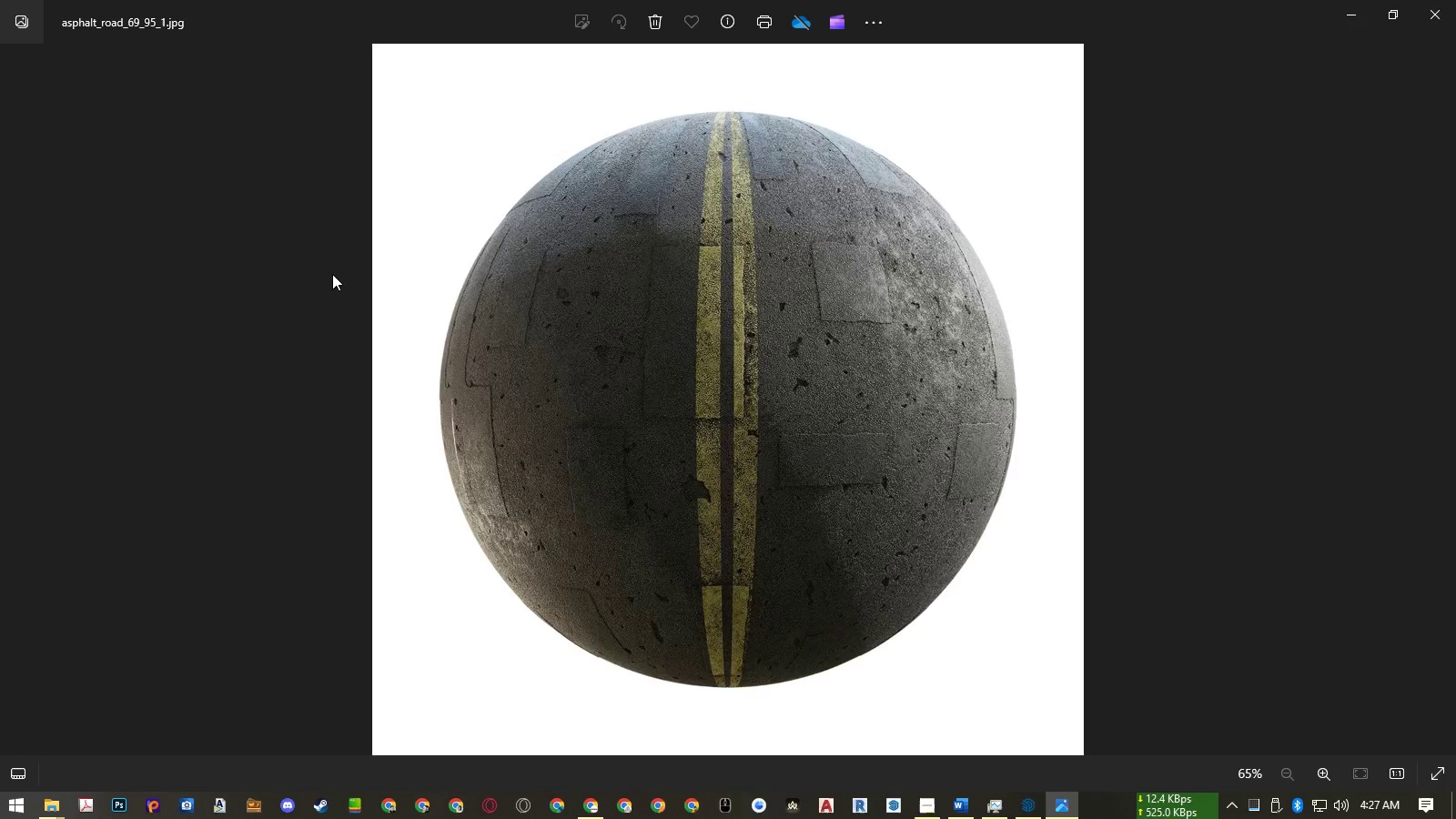 
key(ArrowLeft)
 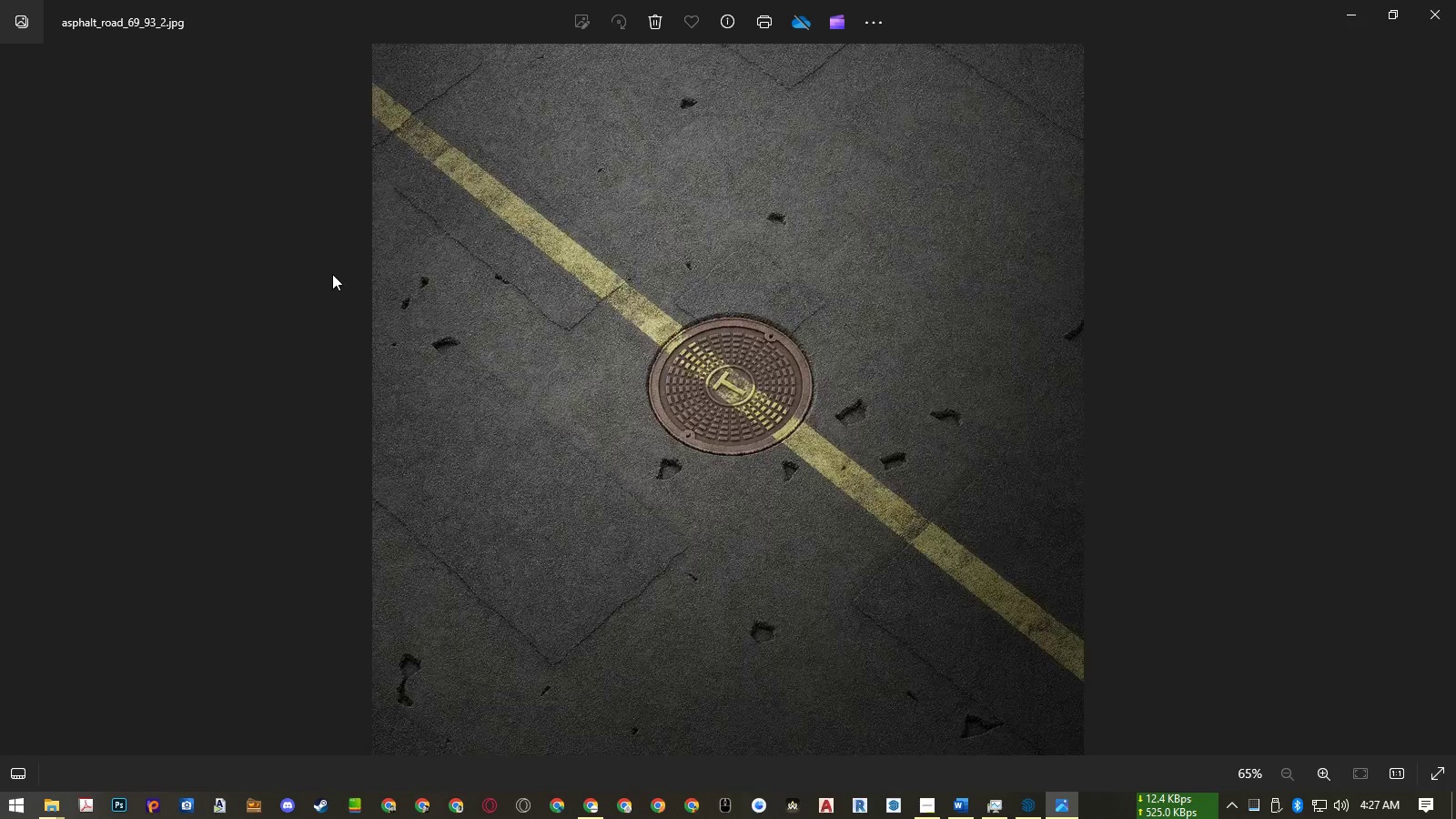 
key(ArrowLeft)
 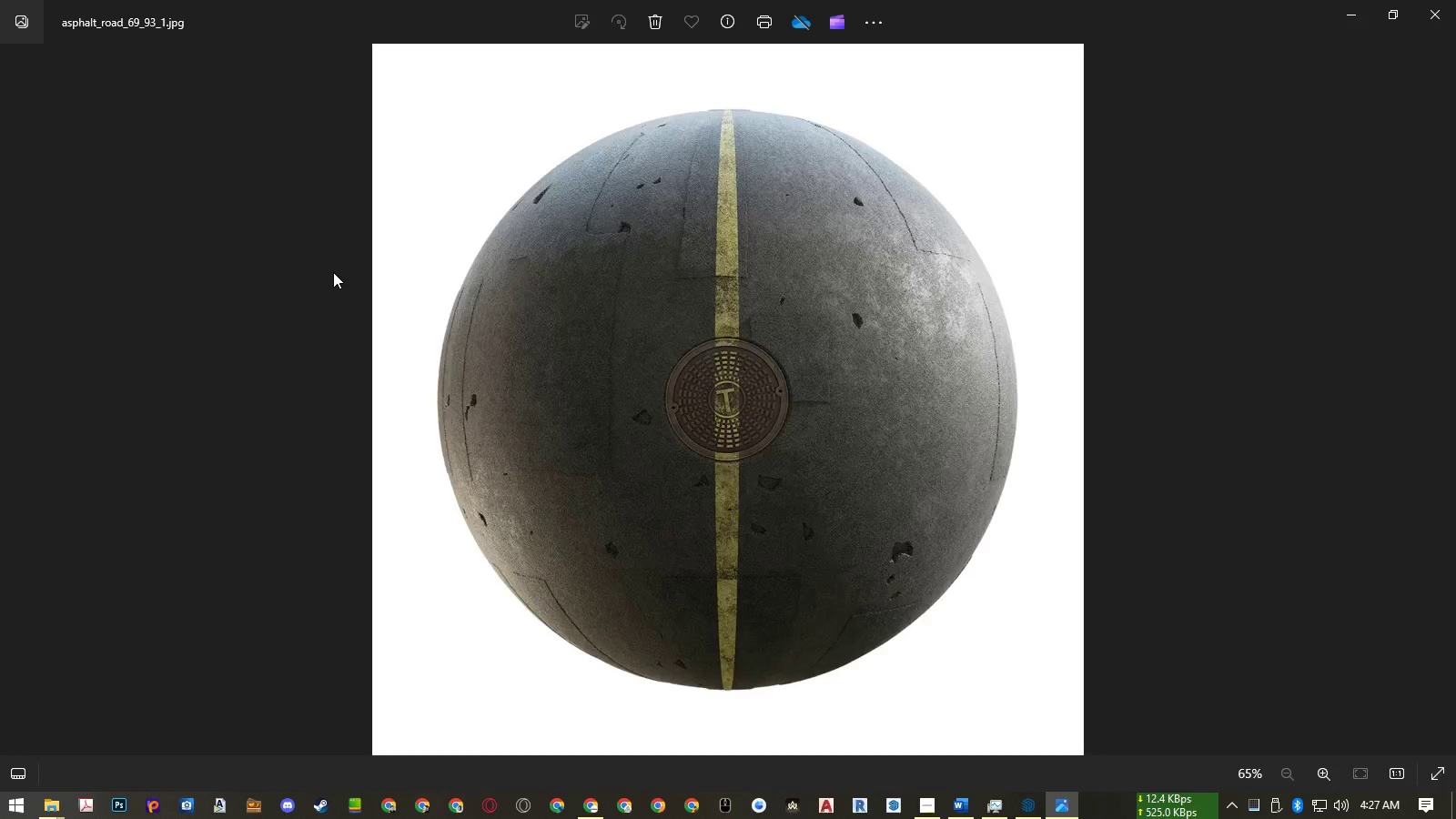 
key(ArrowLeft)
 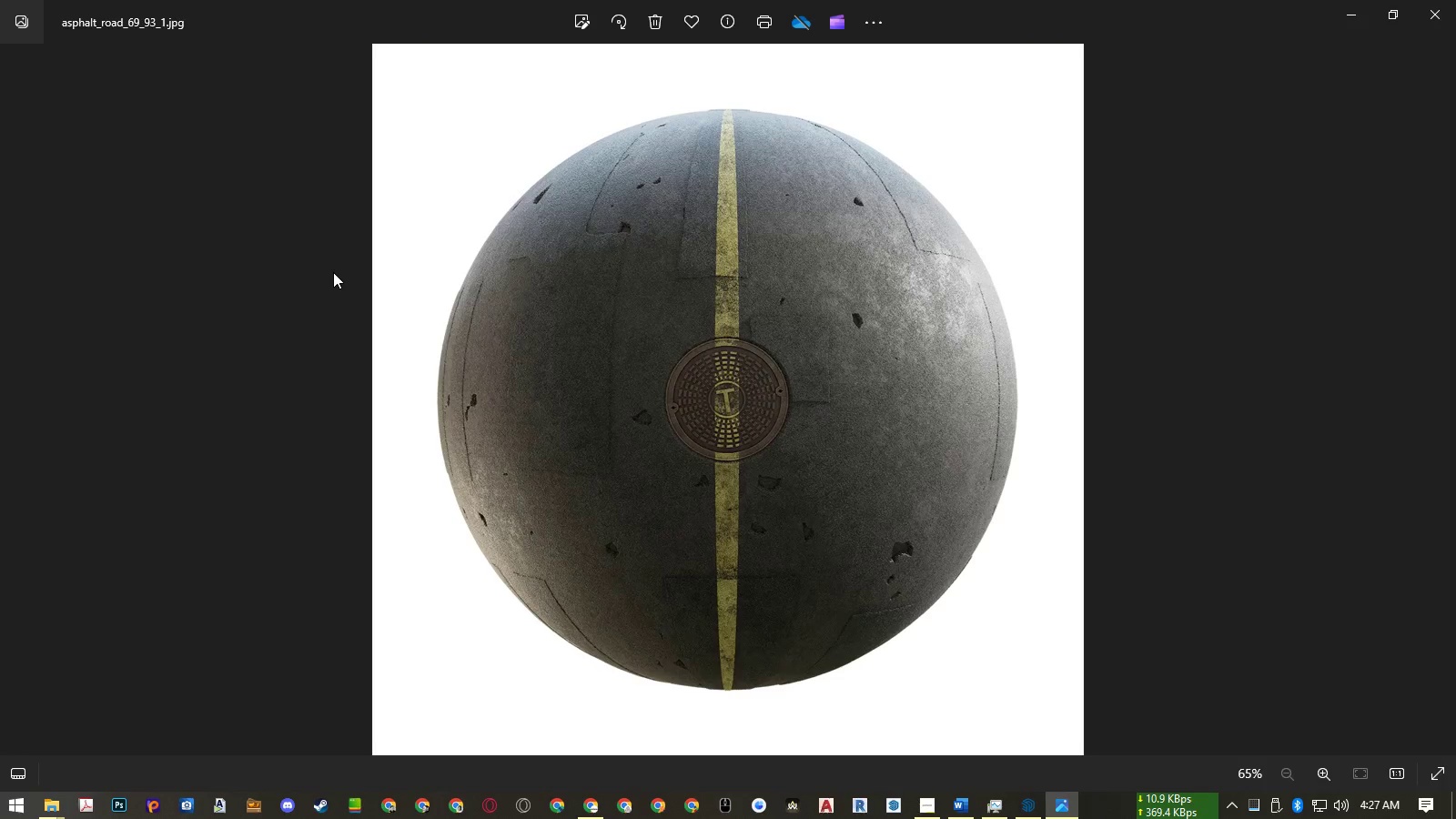 
key(ArrowLeft)
 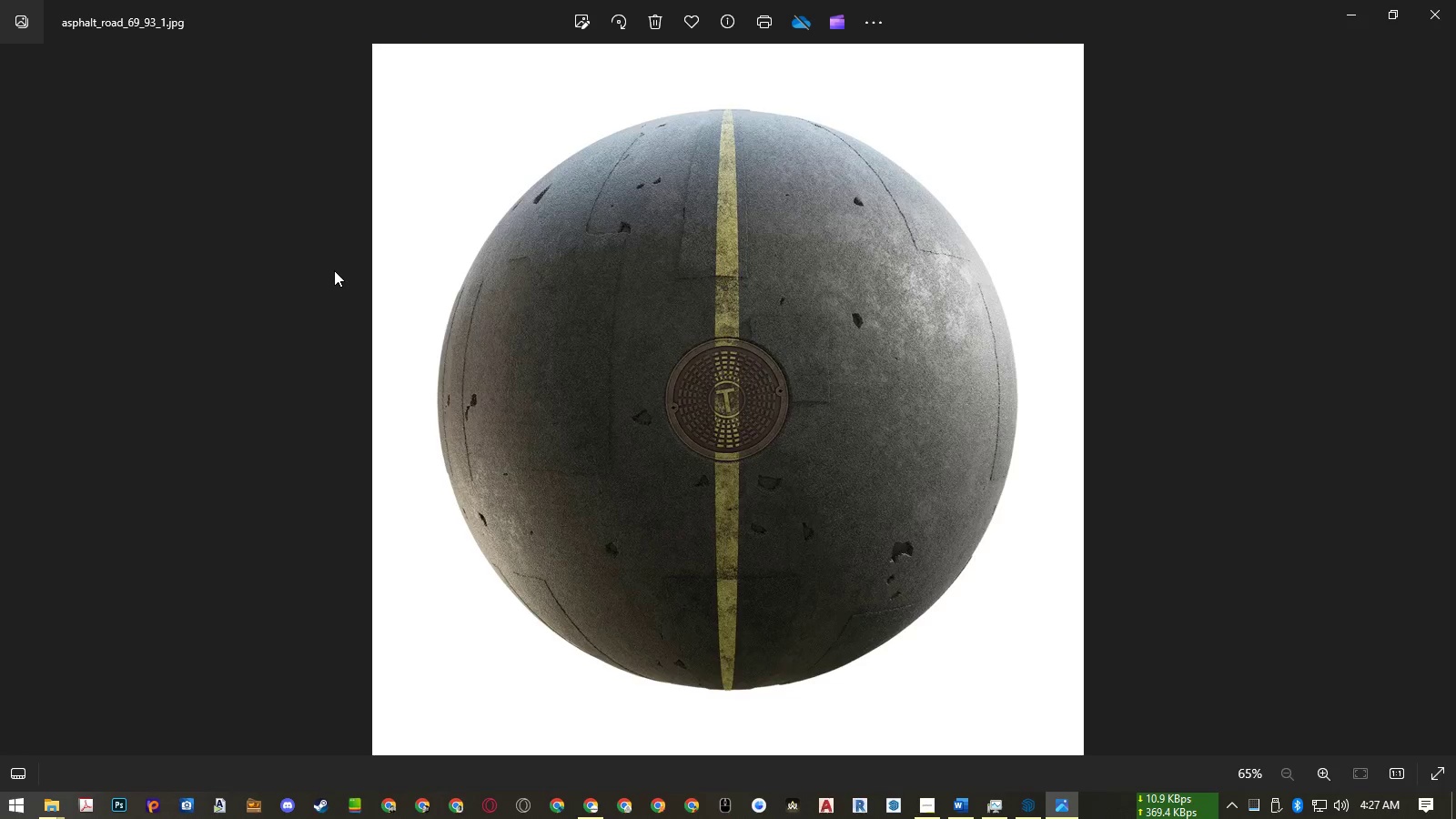 
key(ArrowRight)
 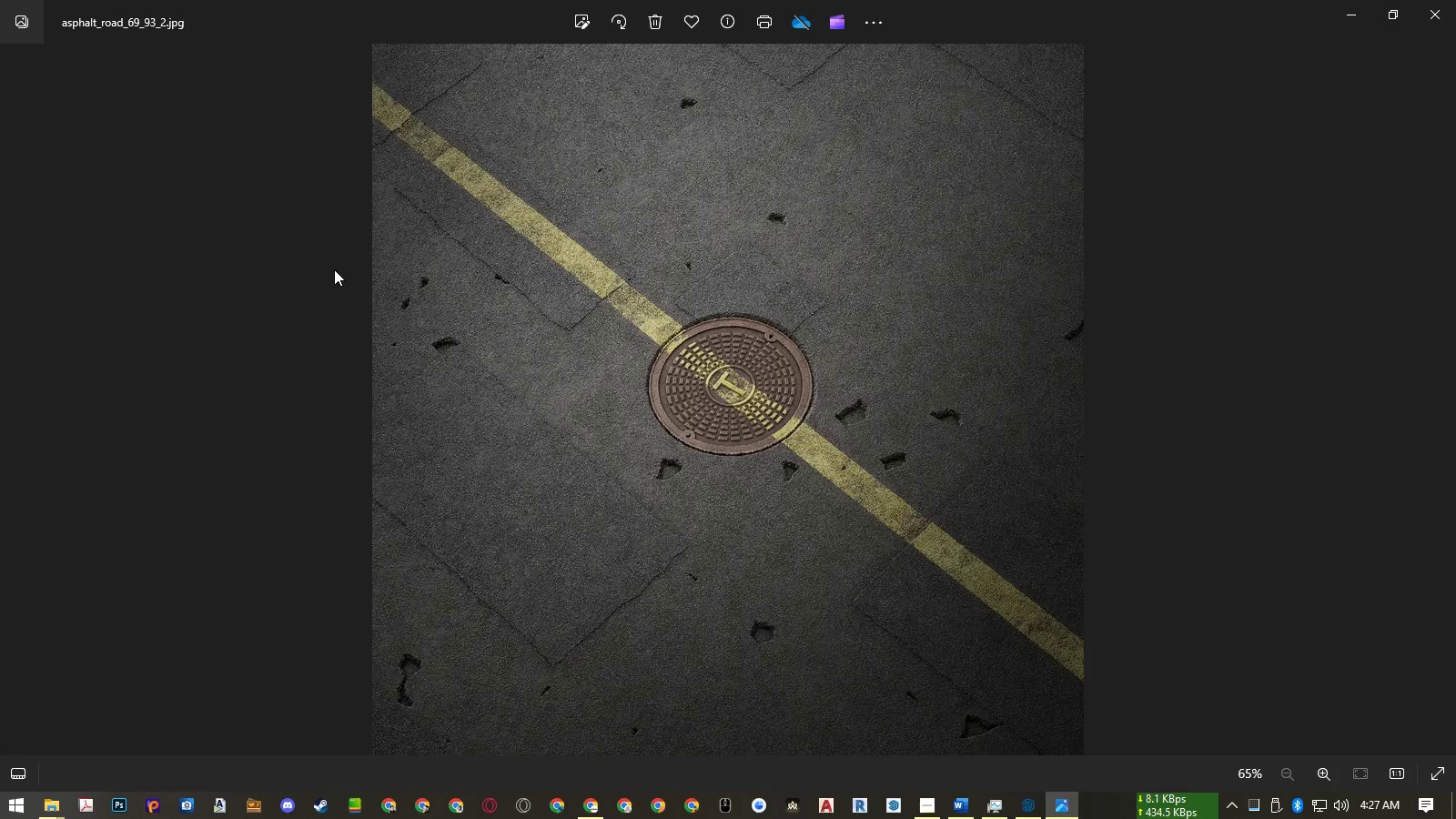 
key(ArrowRight)
 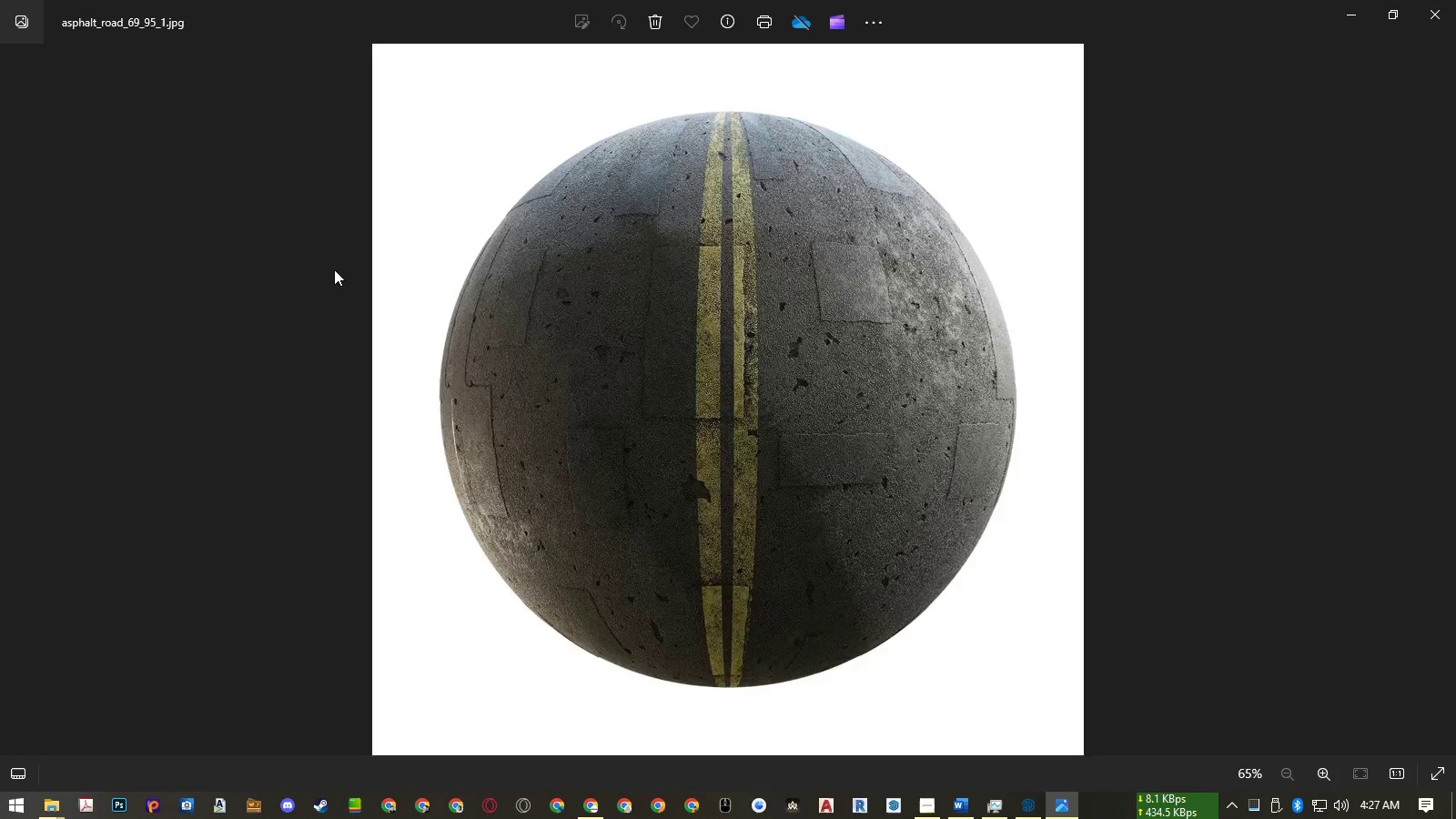 
key(ArrowRight)
 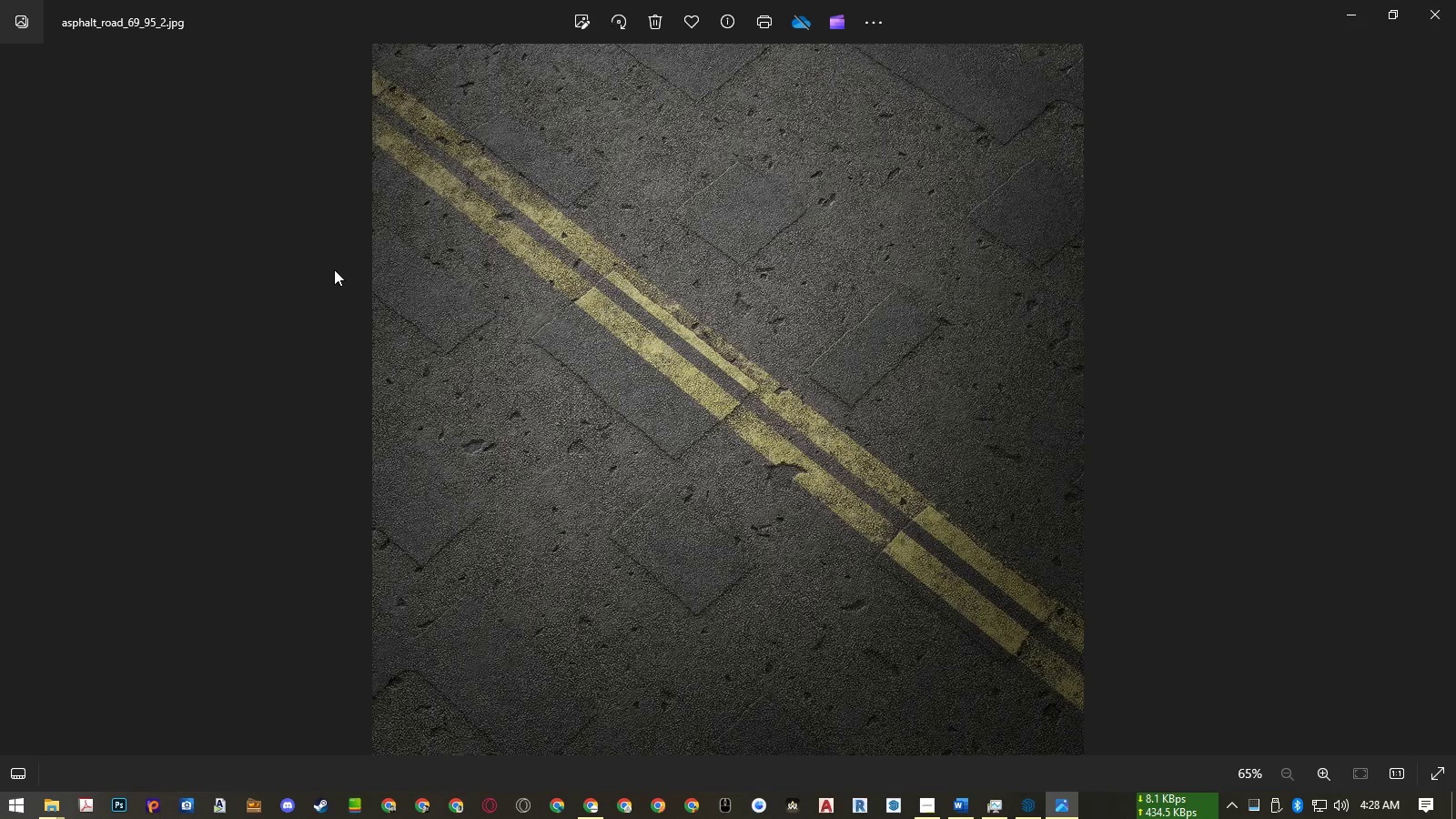 
key(ArrowRight)
 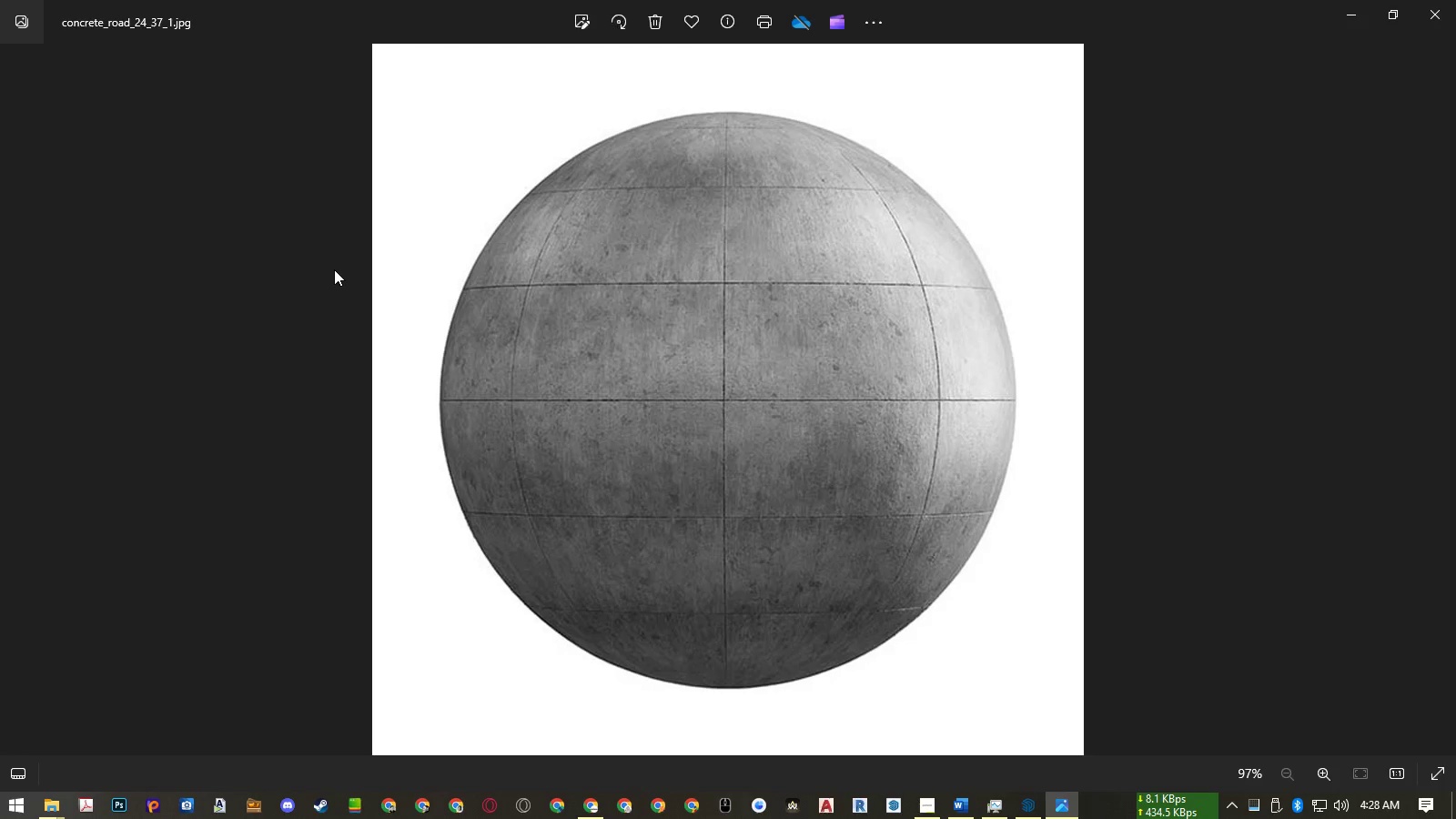 
key(ArrowRight)
 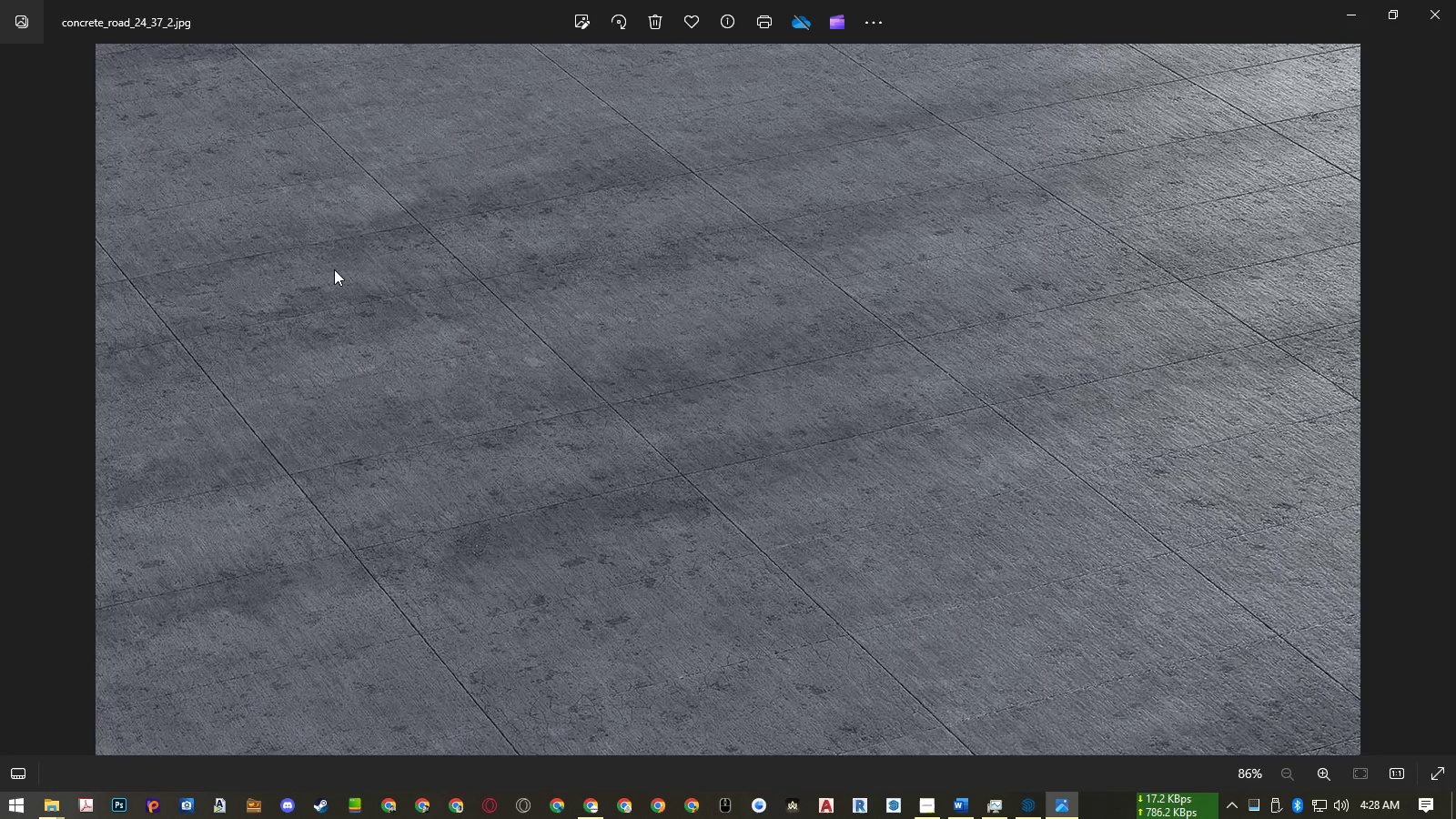 
key(ArrowRight)
 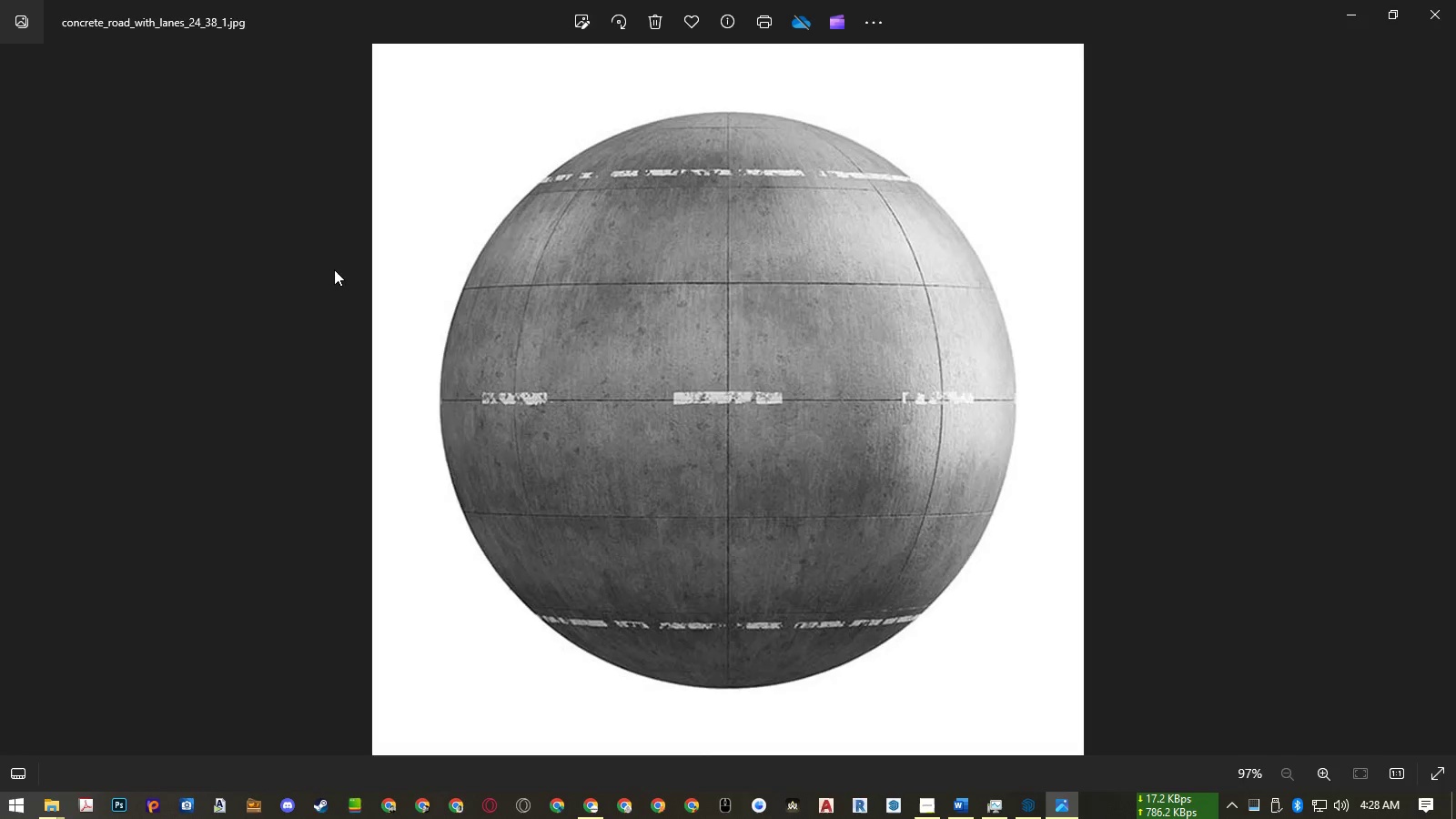 
key(ArrowRight)
 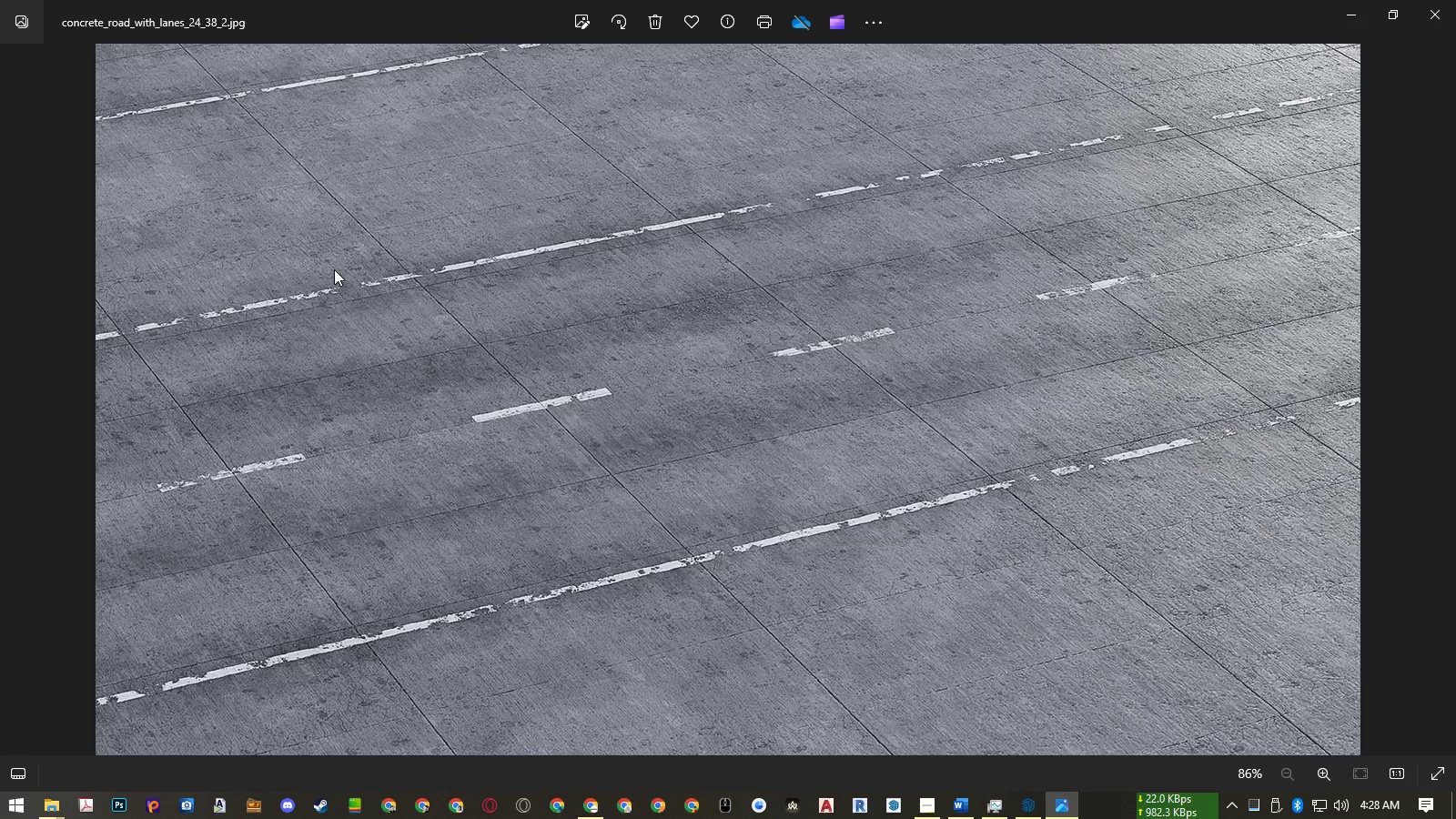 
key(ArrowRight)
 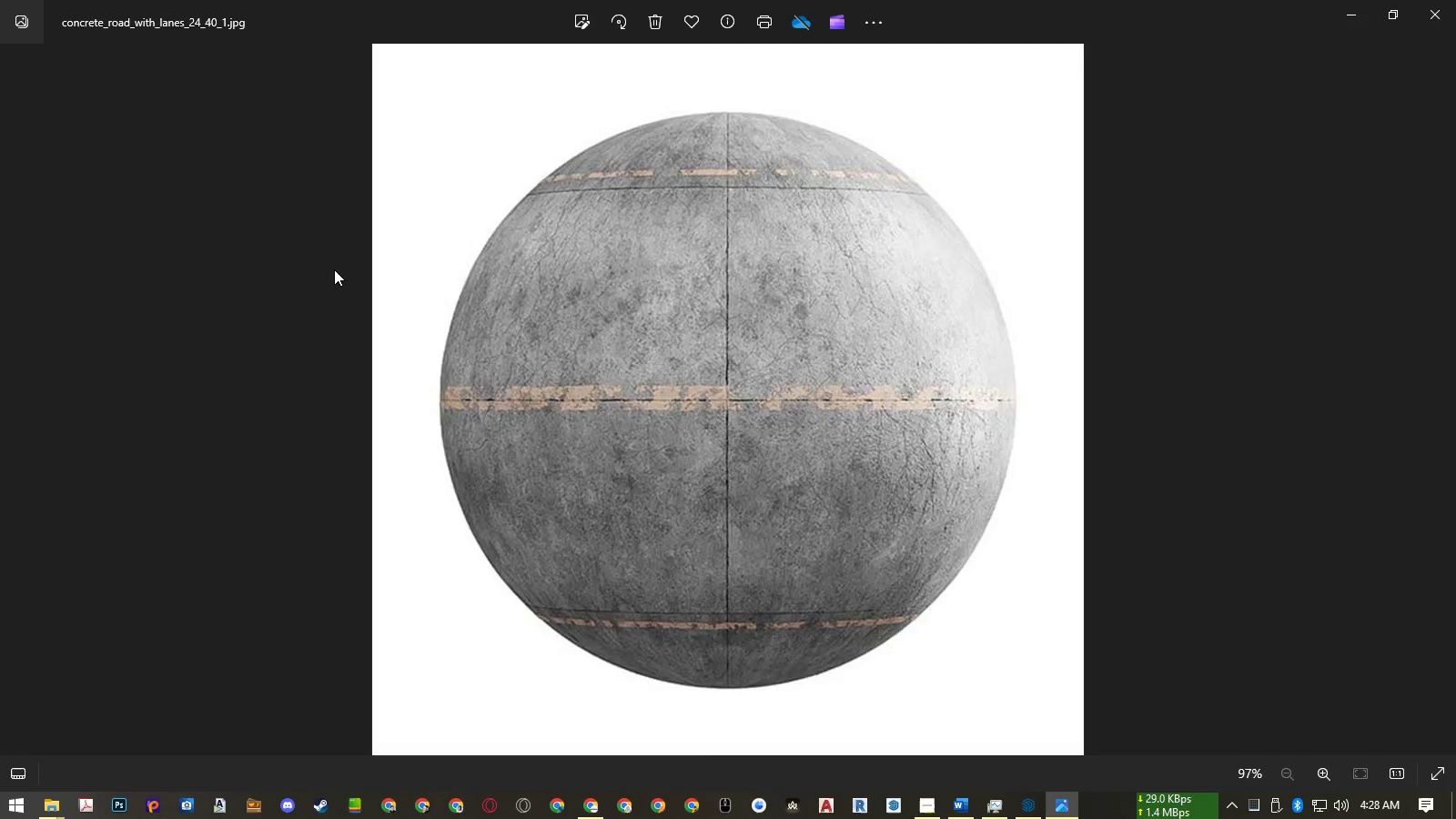 
key(ArrowRight)
 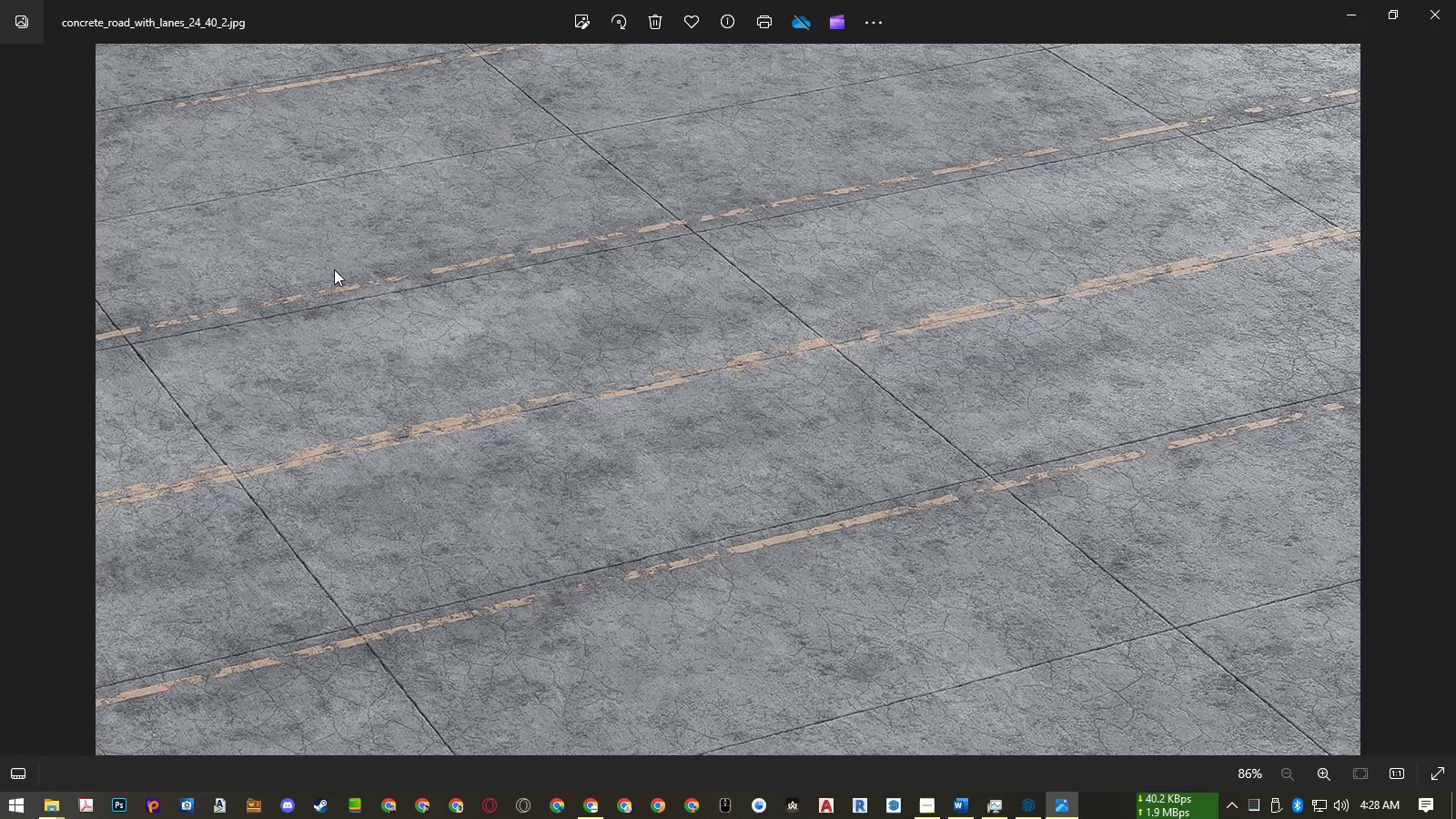 
key(ArrowRight)
 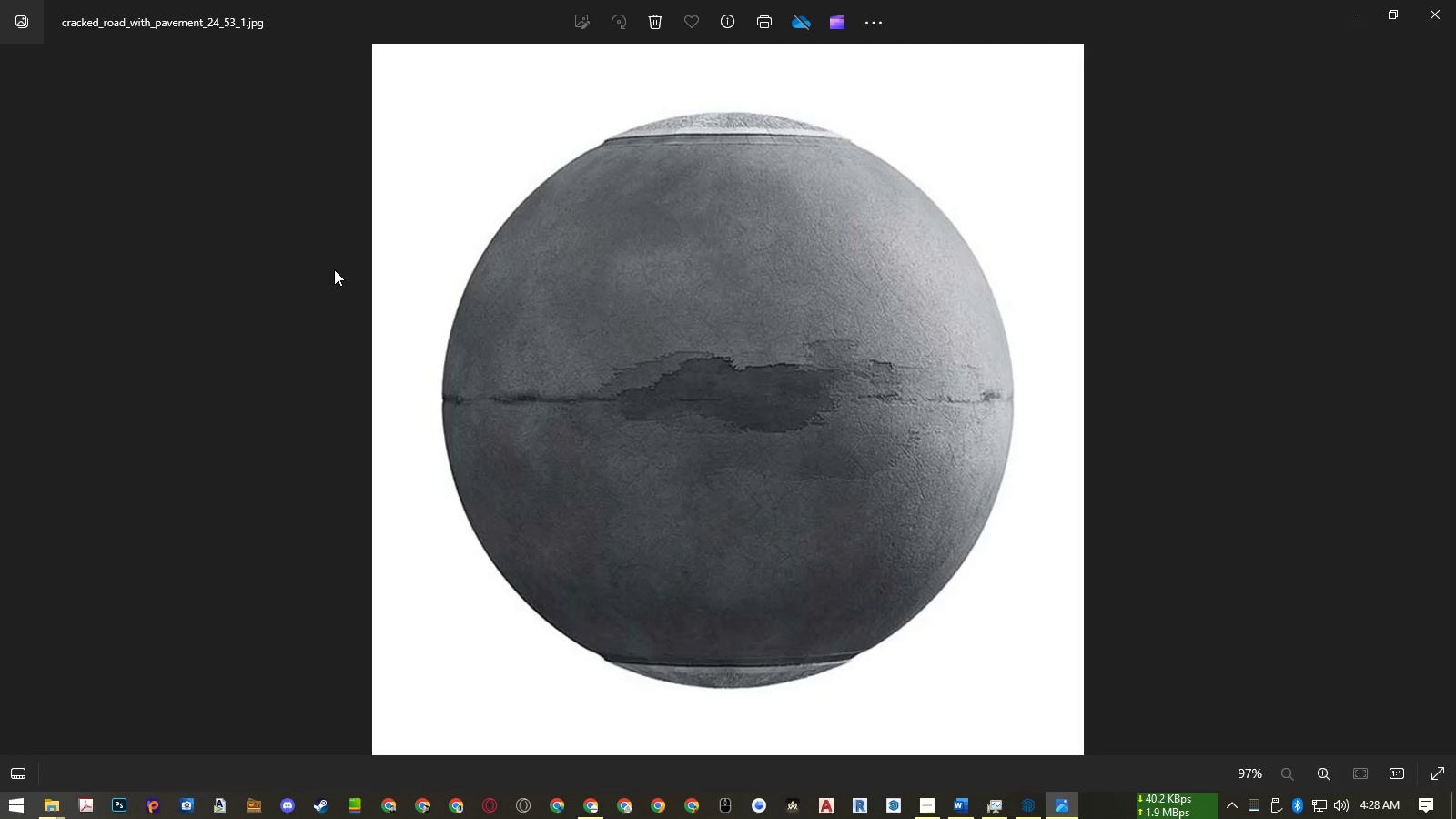 
key(ArrowRight)
 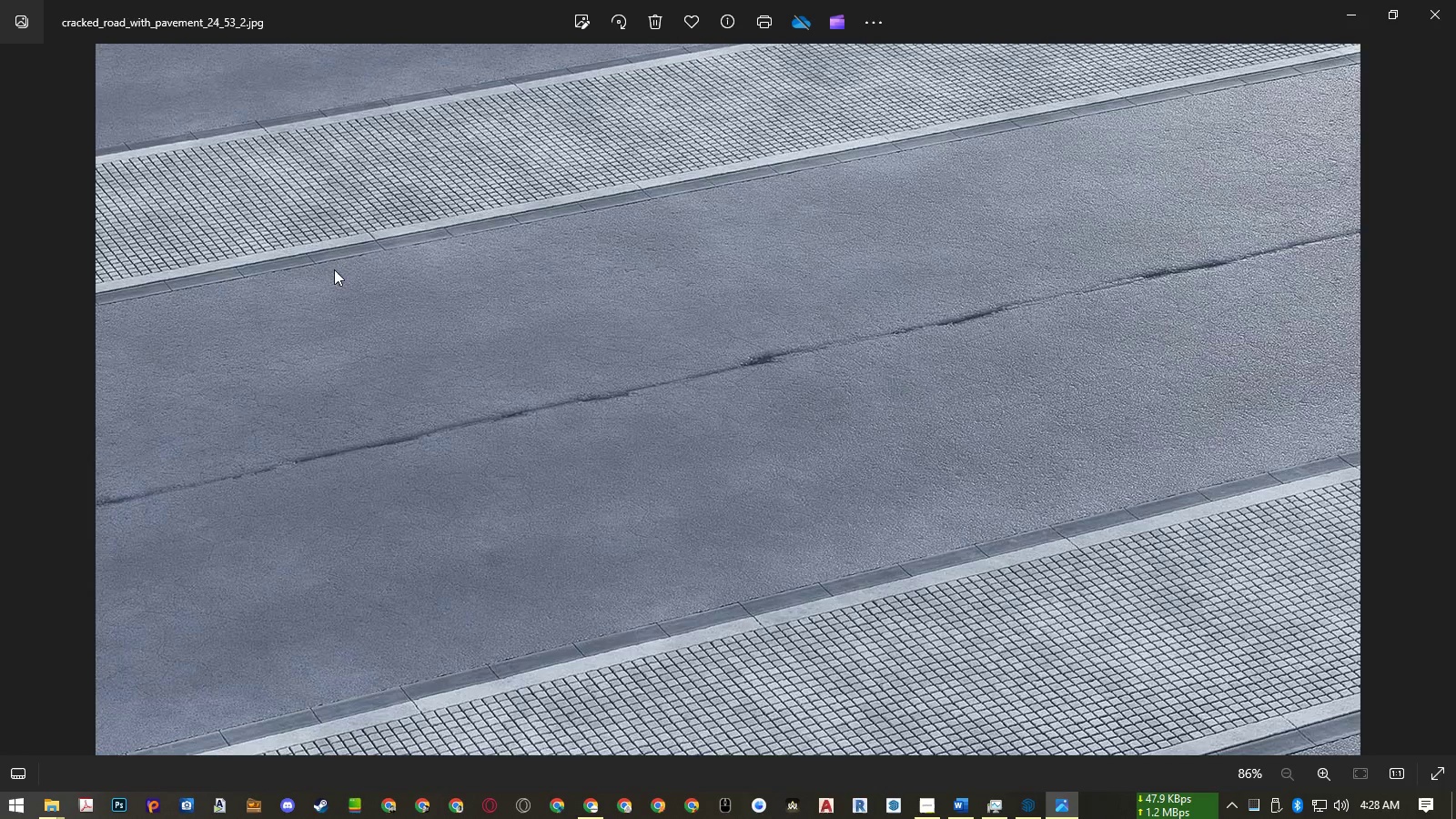 
key(ArrowRight)
 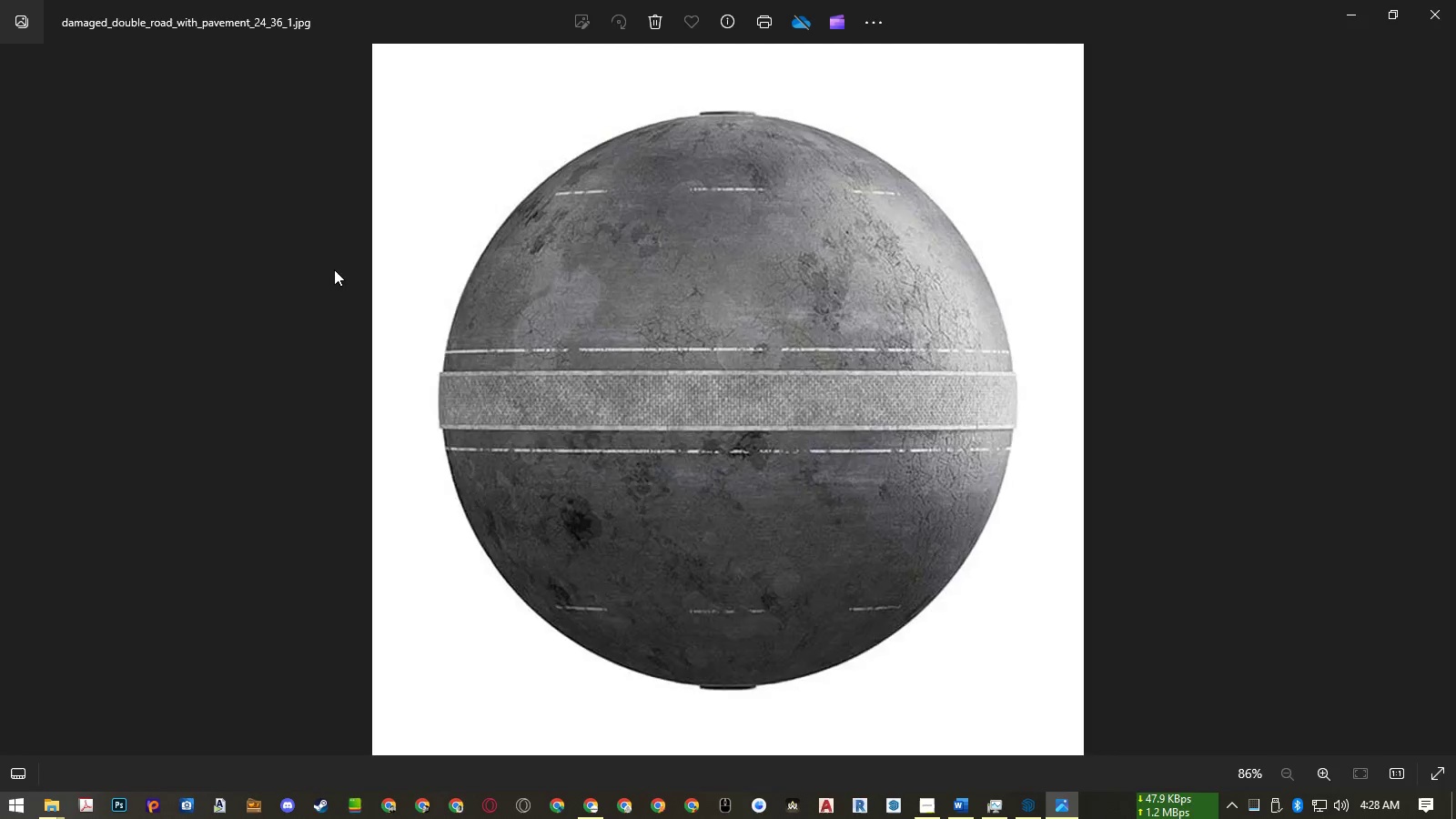 
key(ArrowRight)
 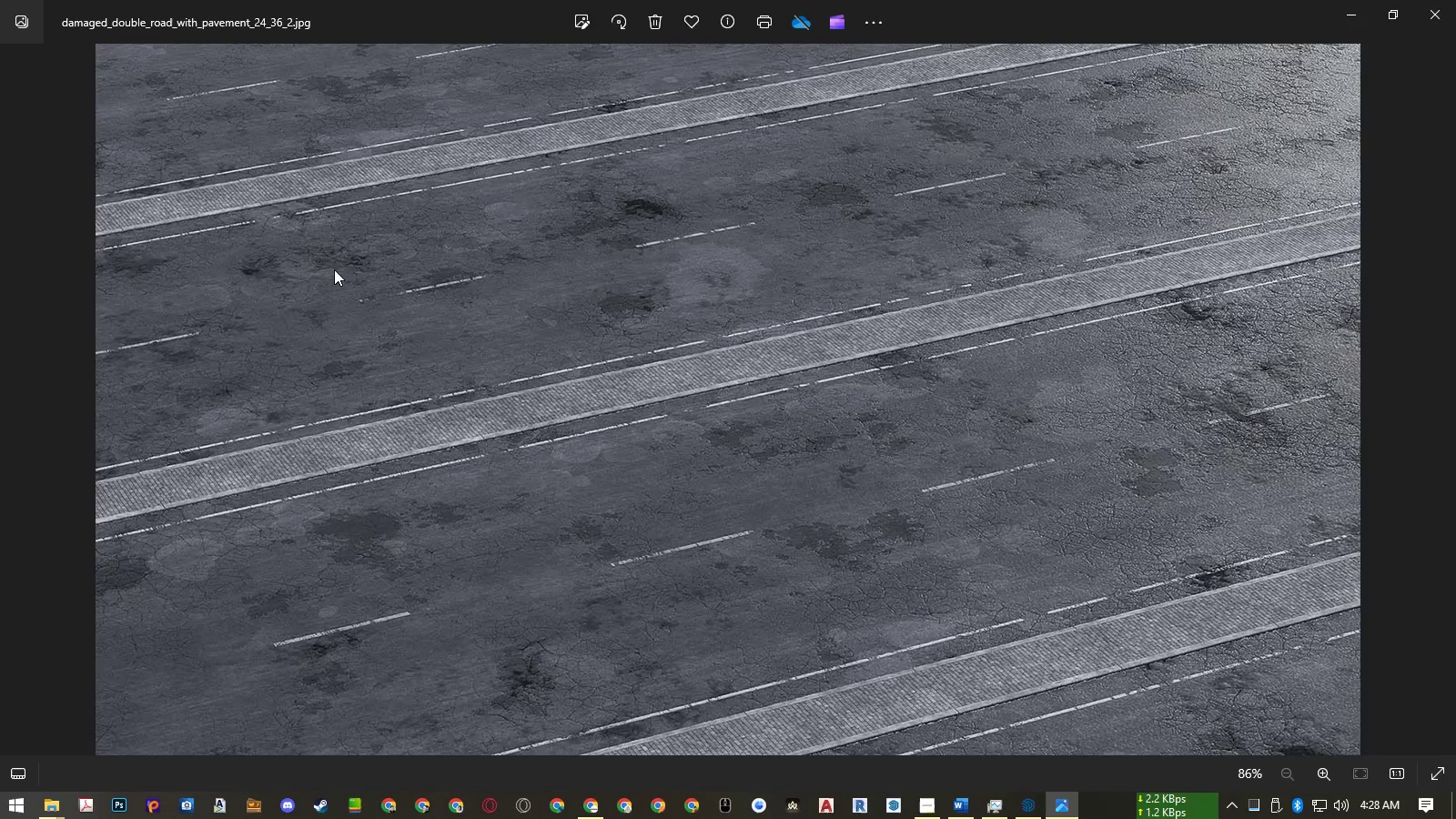 
key(ArrowRight)
 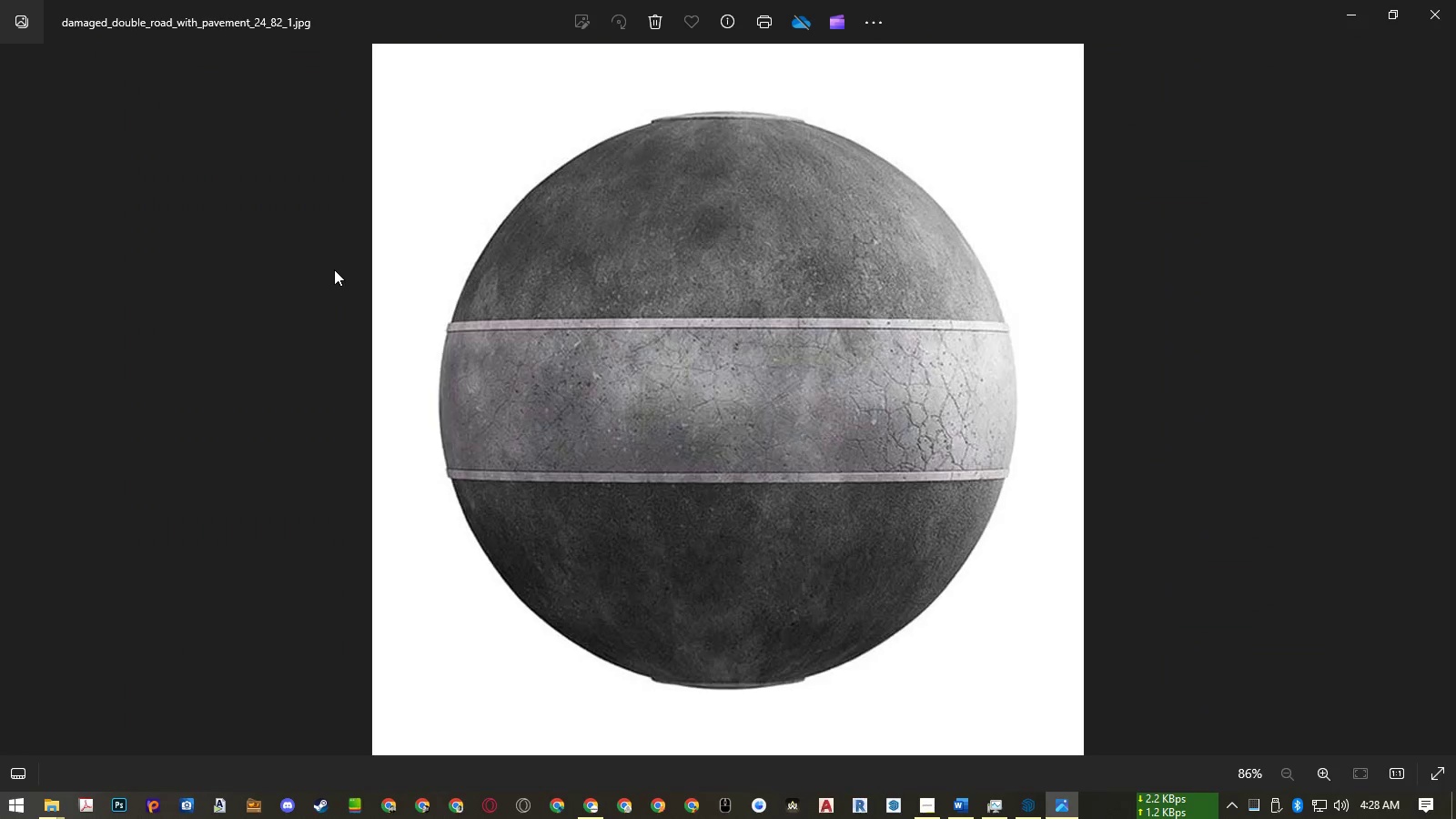 
key(ArrowRight)
 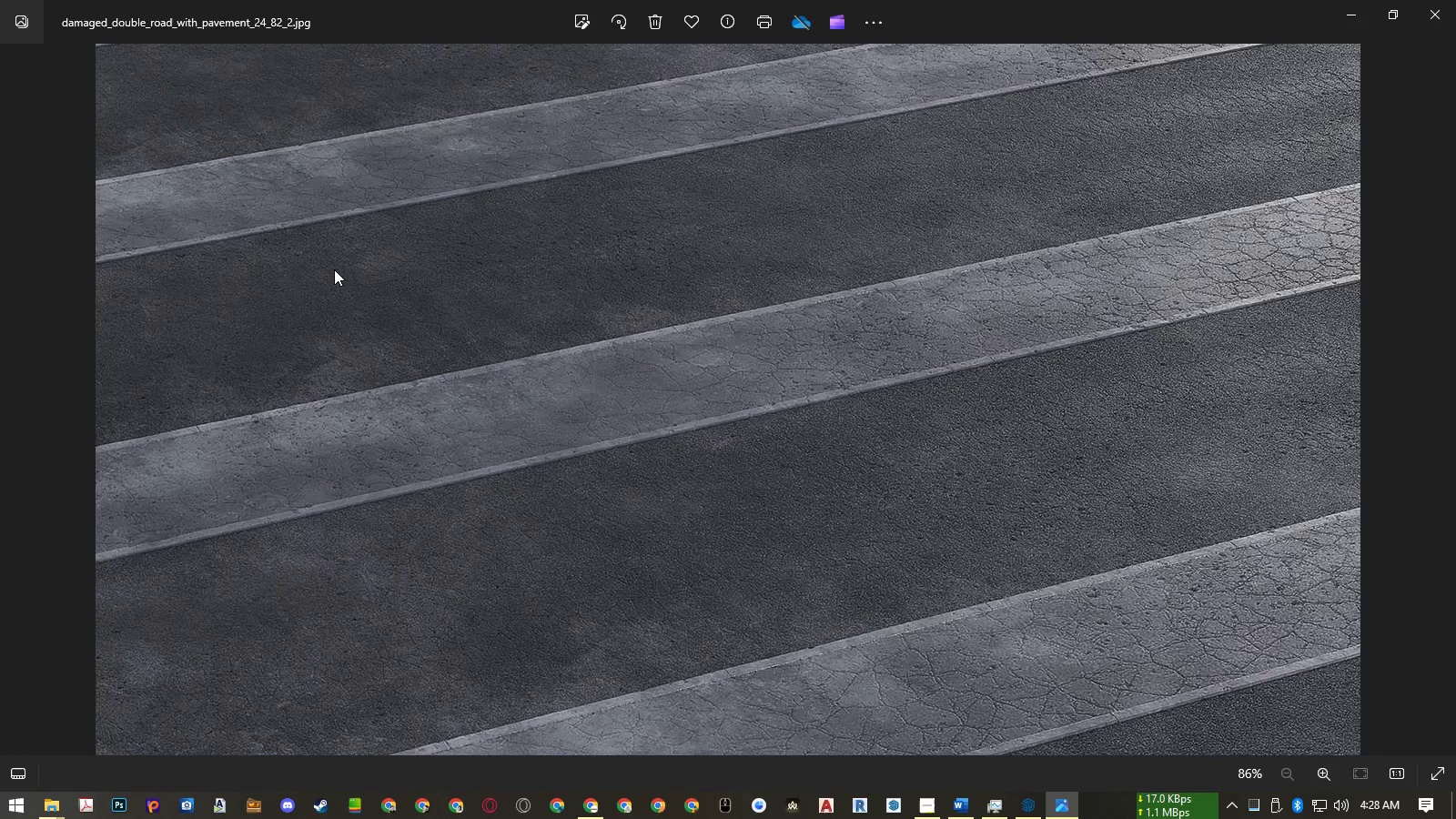 
key(ArrowRight)
 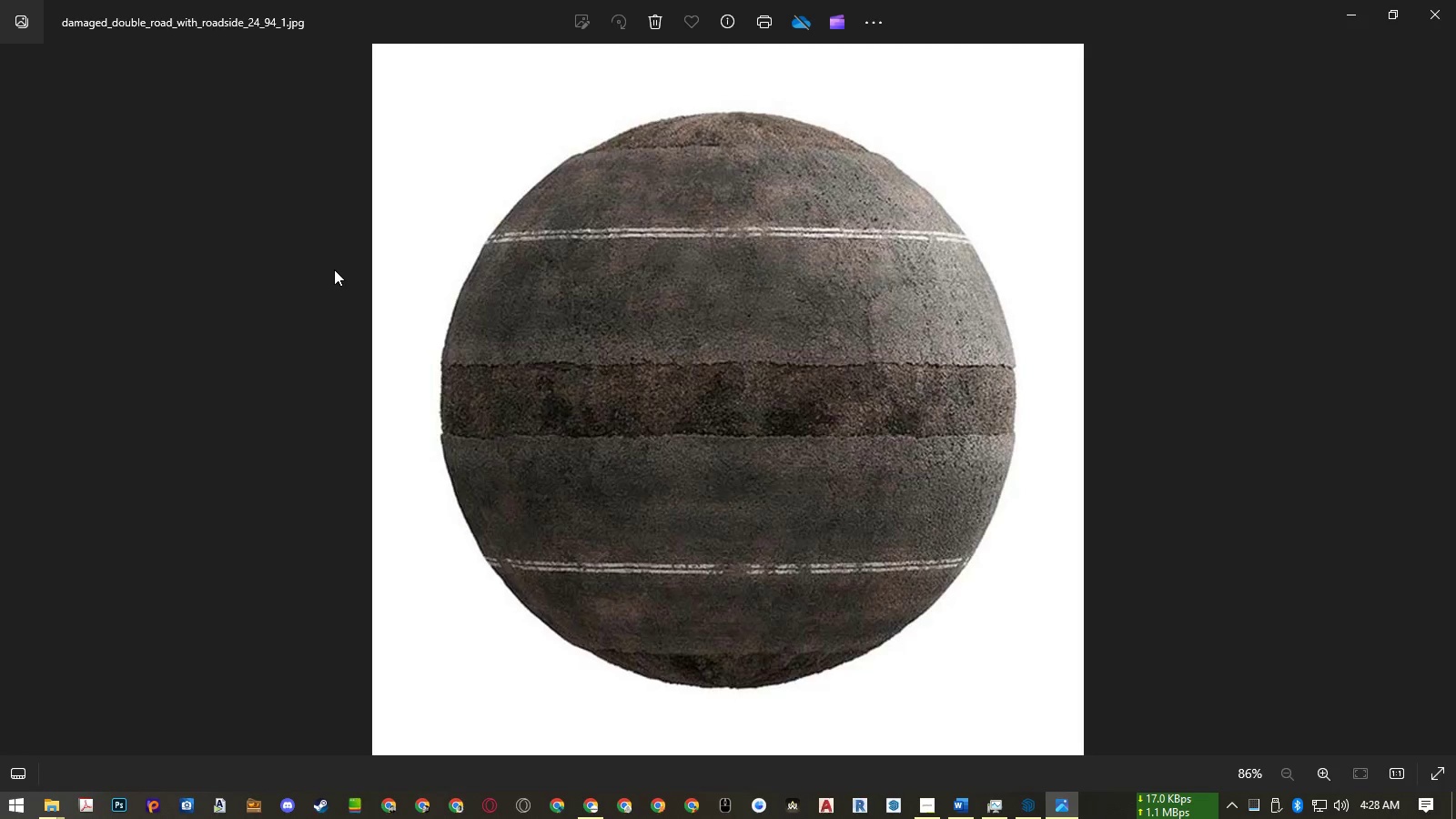 
key(ArrowRight)
 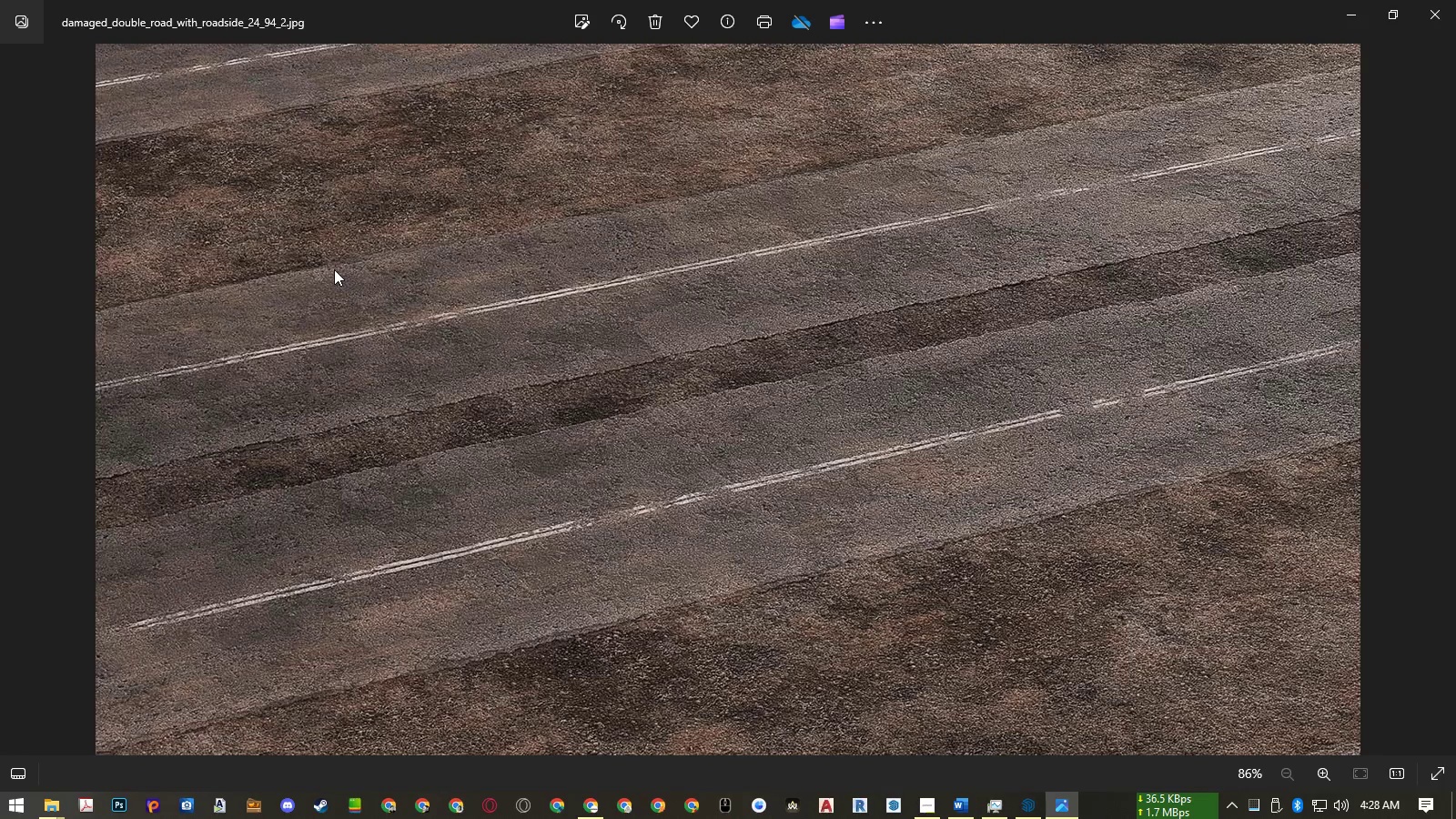 
key(ArrowRight)
 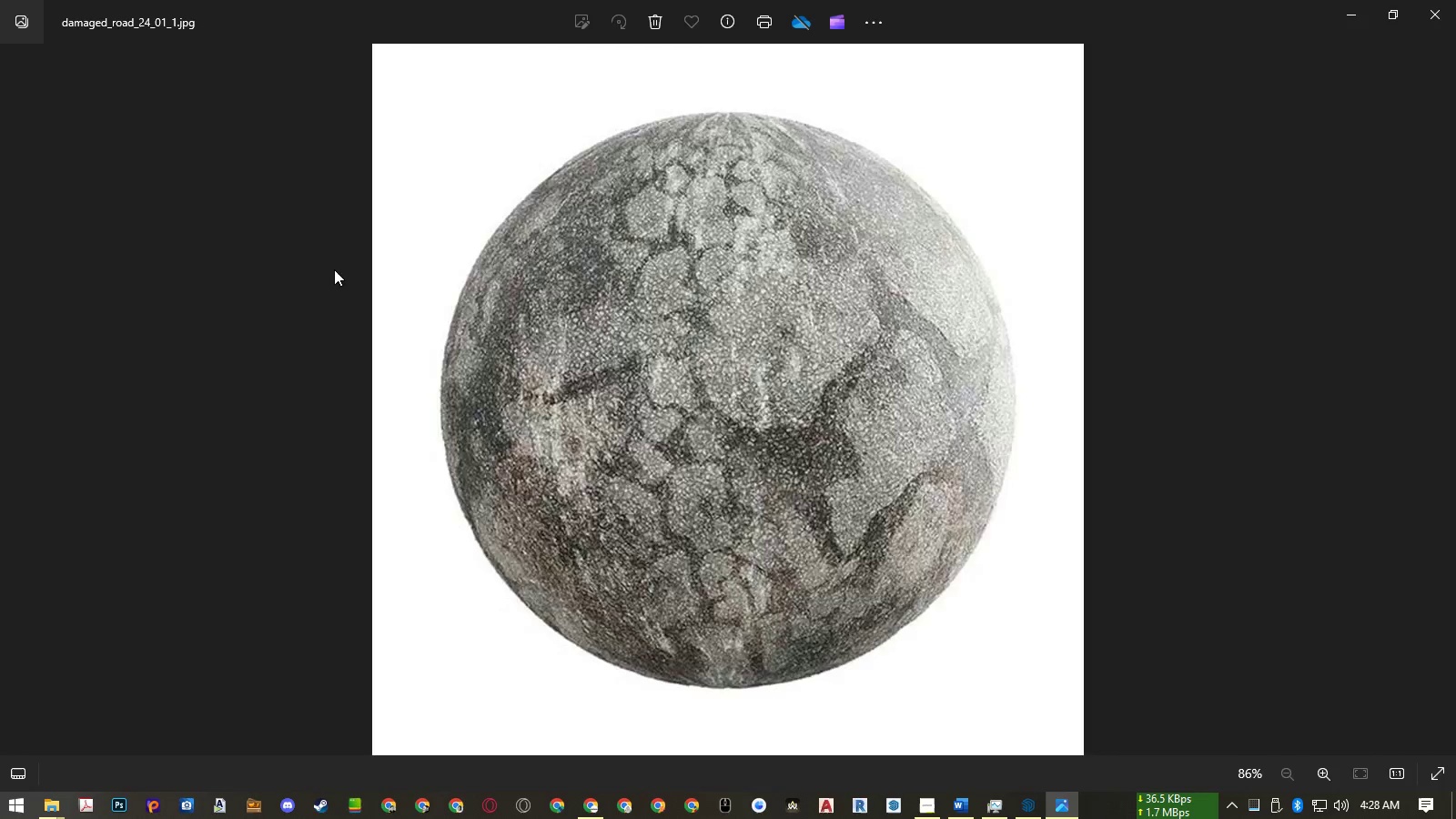 
key(ArrowRight)
 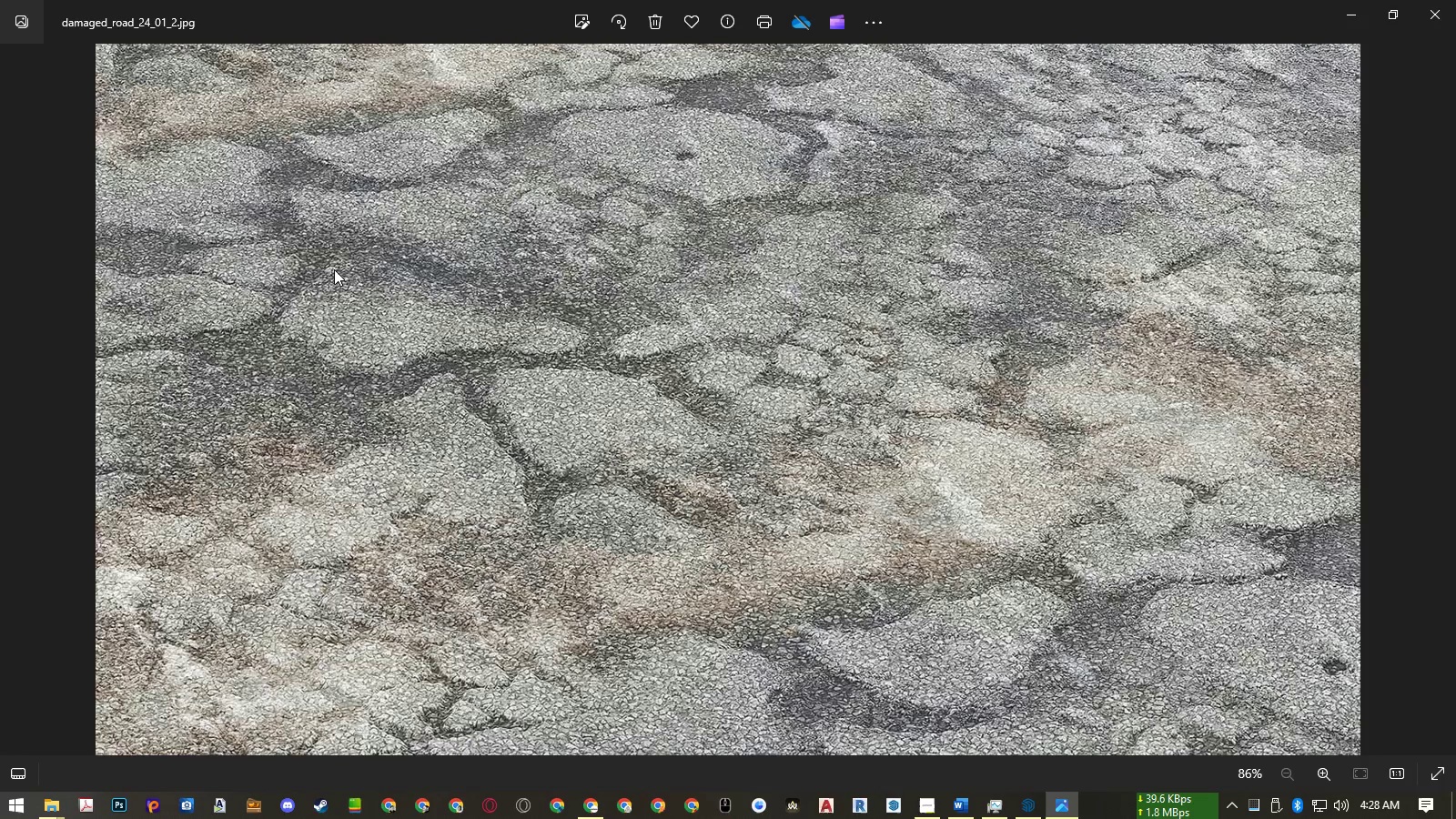 
key(ArrowRight)
 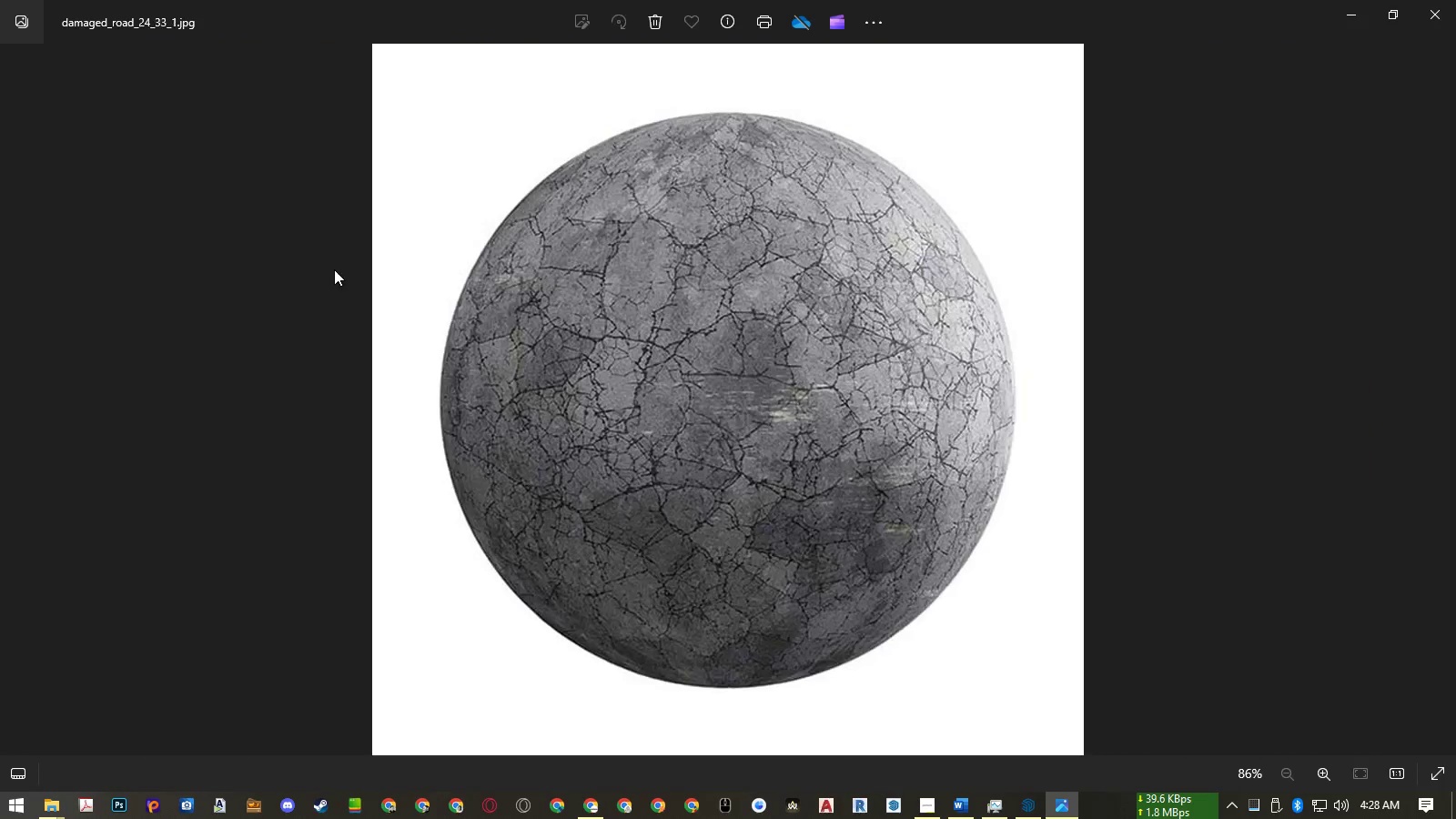 
key(ArrowRight)
 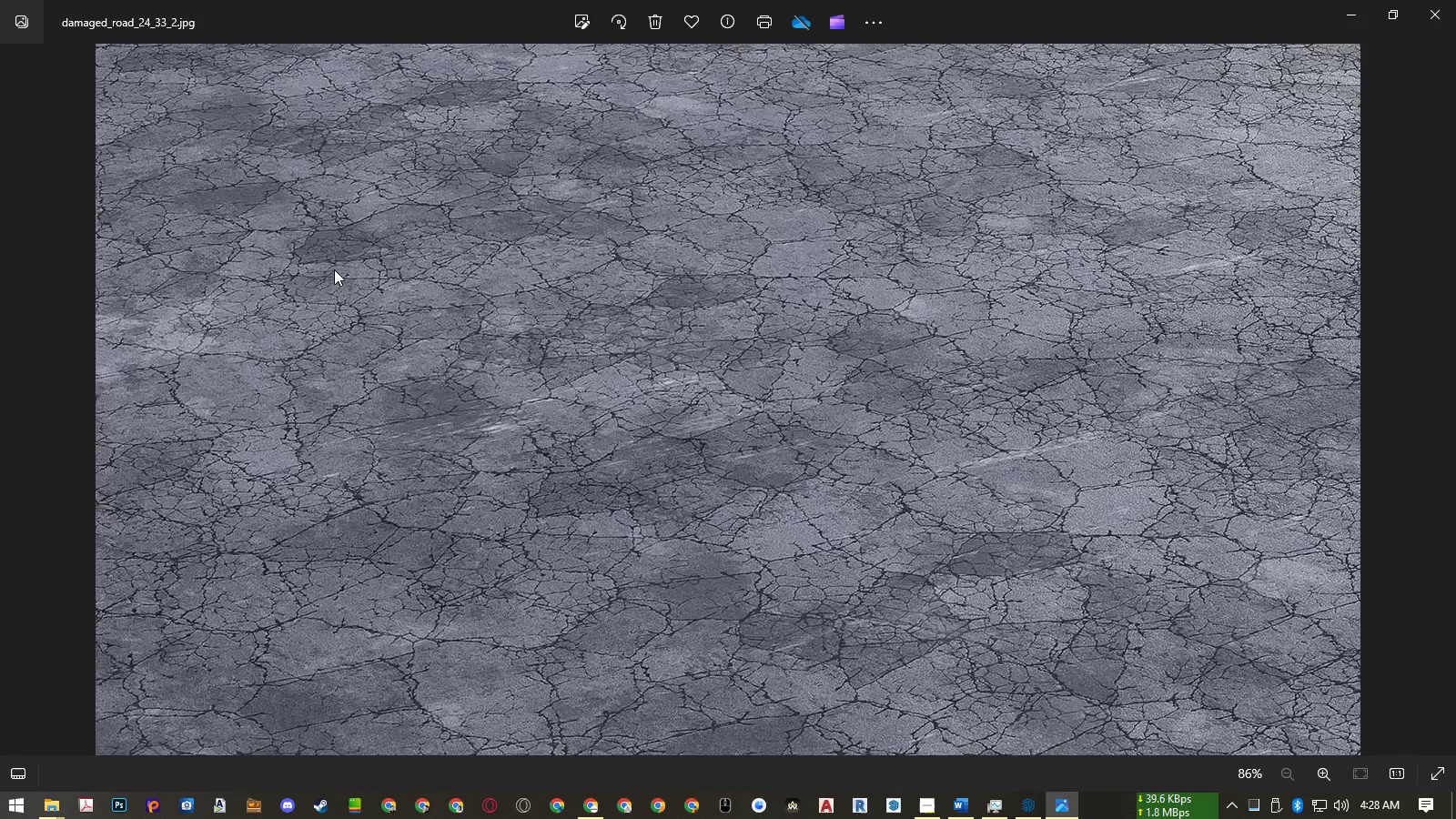 
key(ArrowRight)
 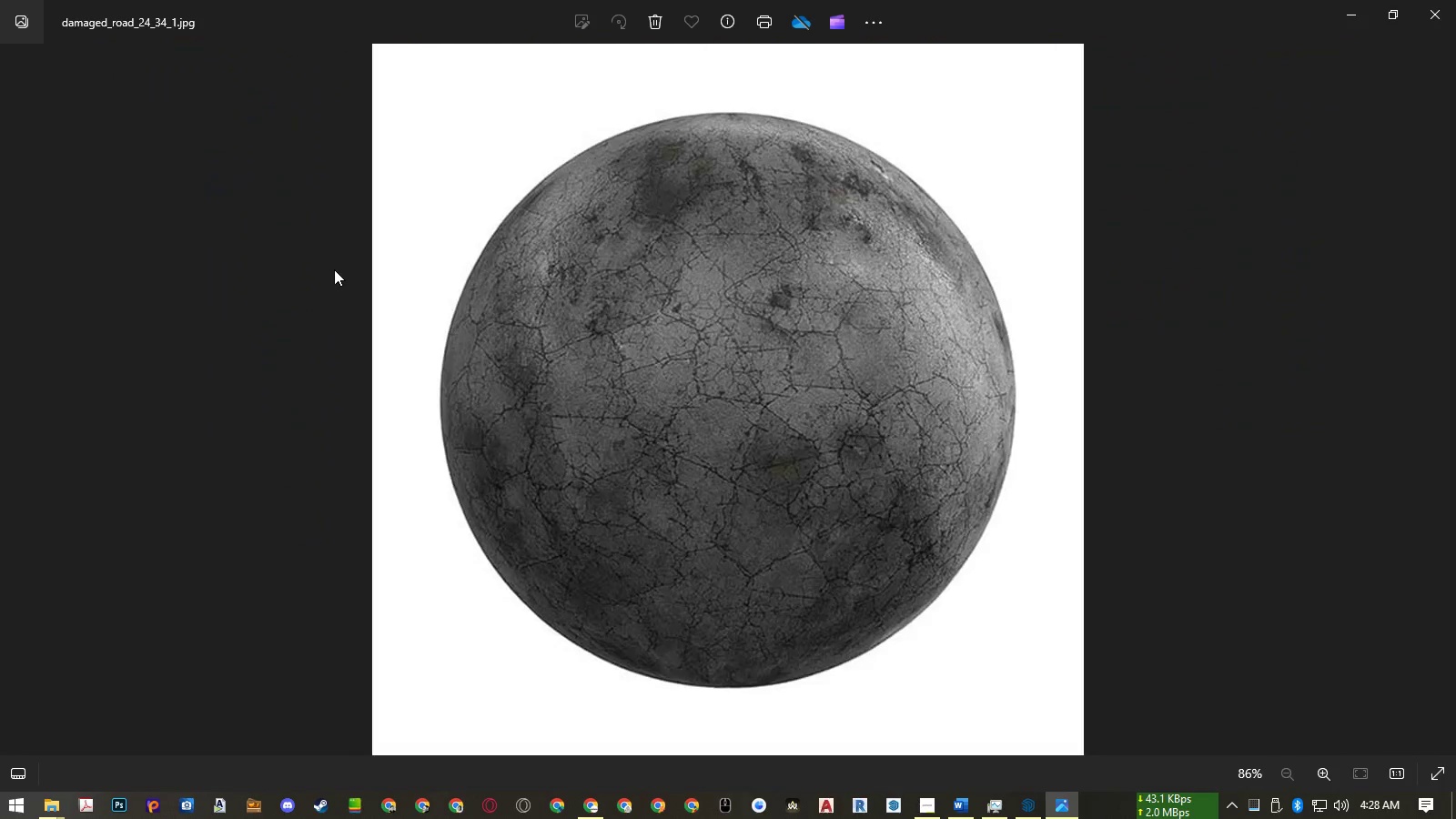 
key(ArrowRight)
 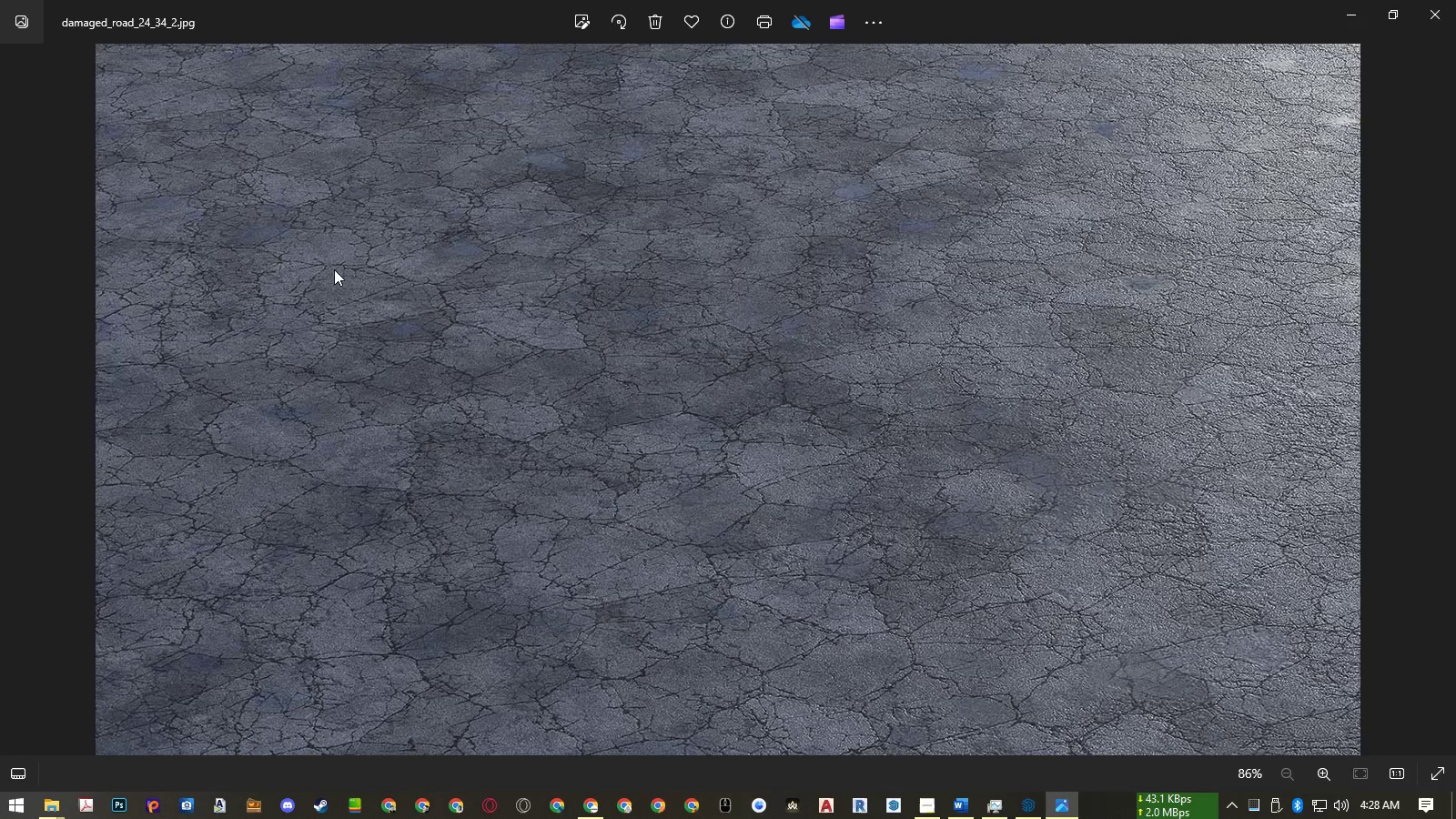 
key(ArrowRight)
 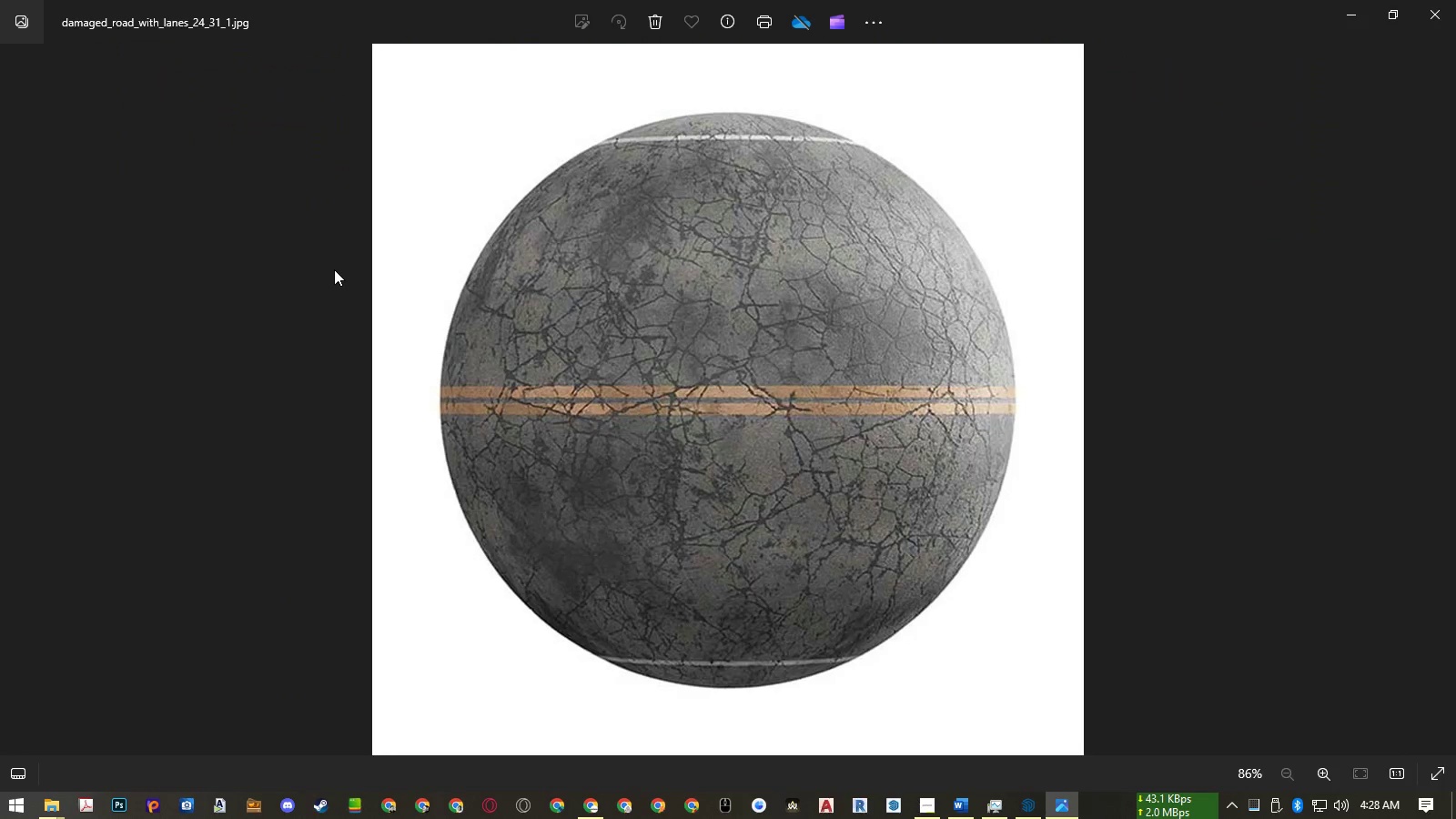 
key(ArrowRight)
 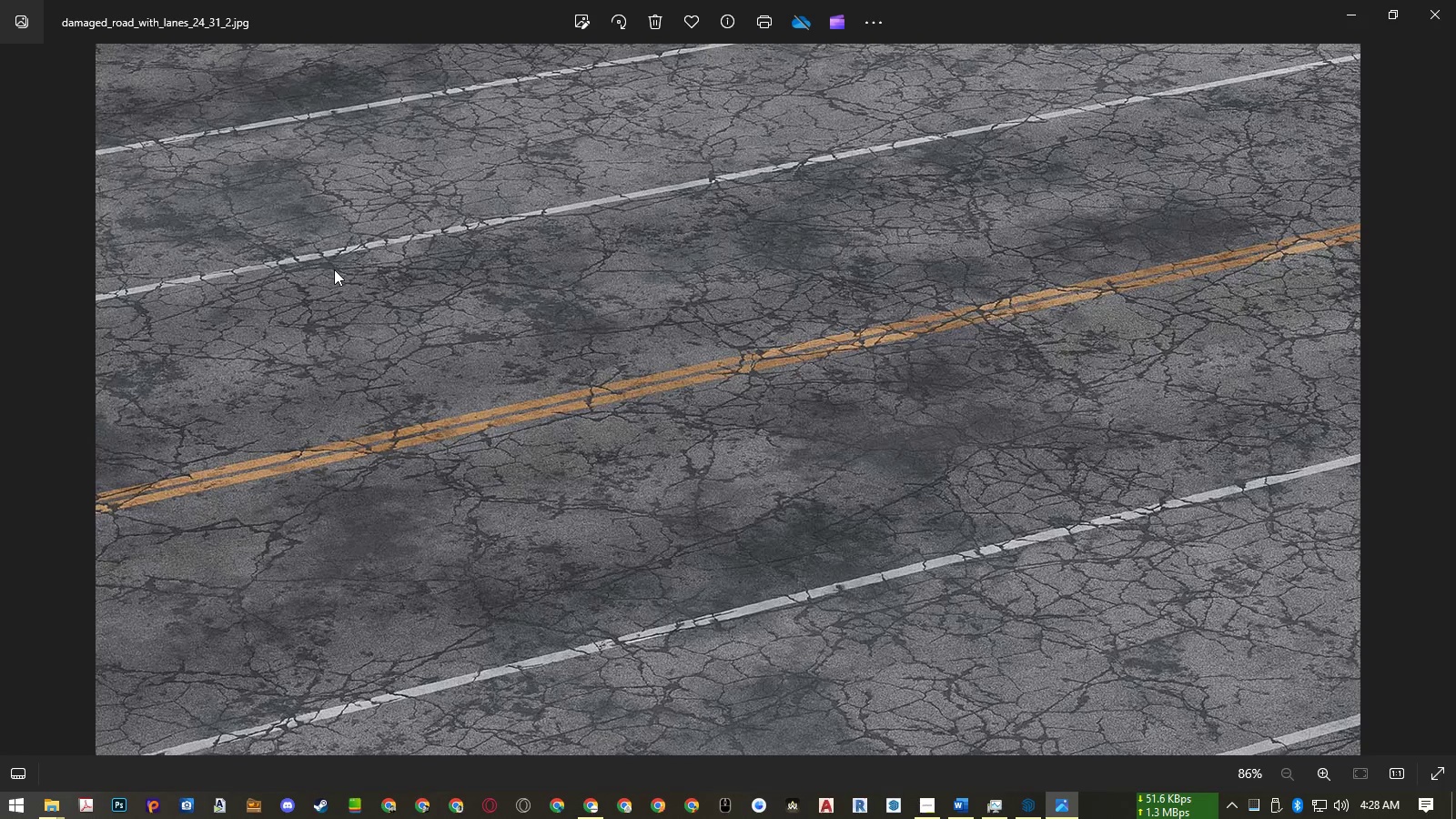 
key(ArrowRight)
 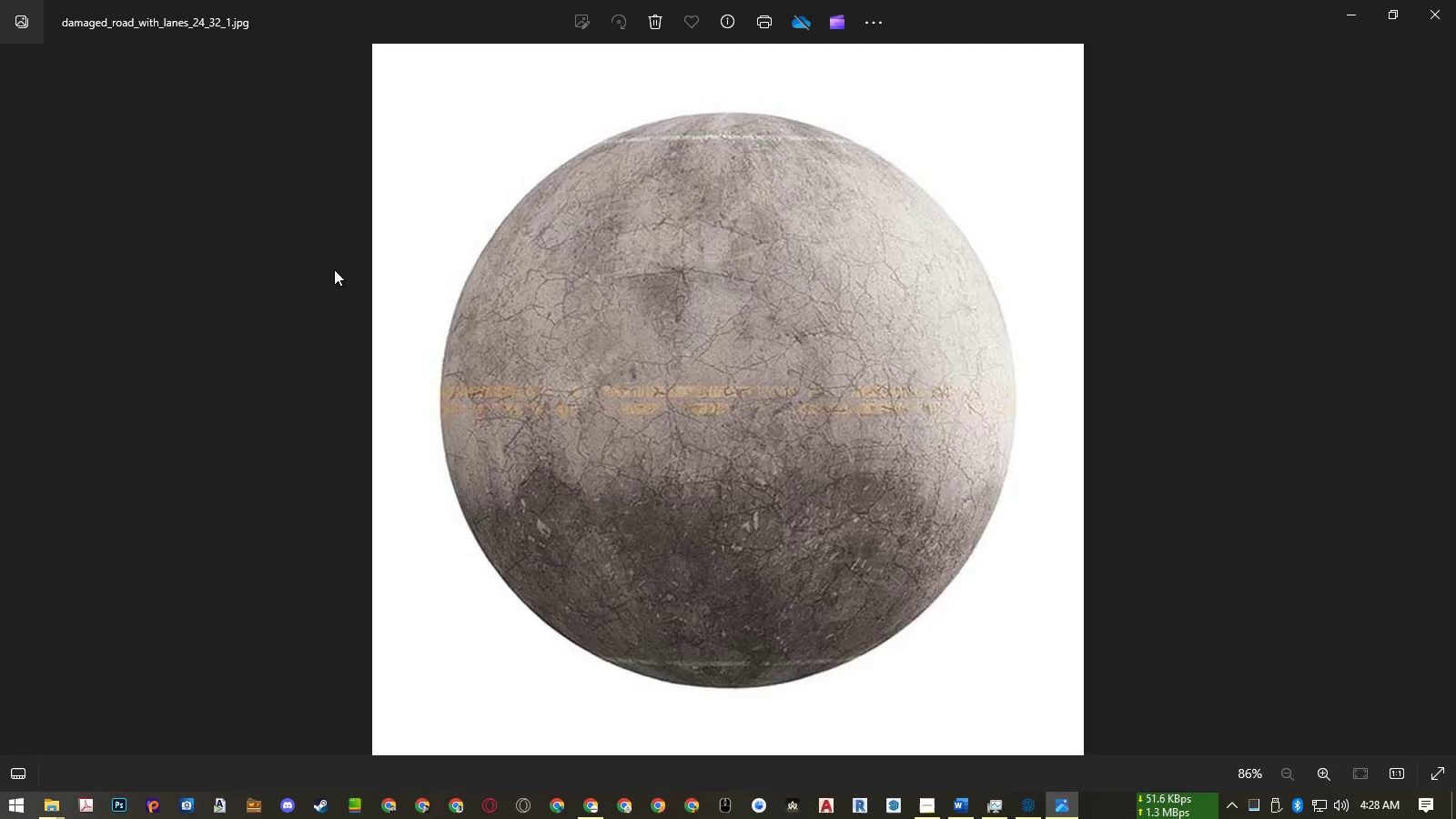 
key(ArrowRight)
 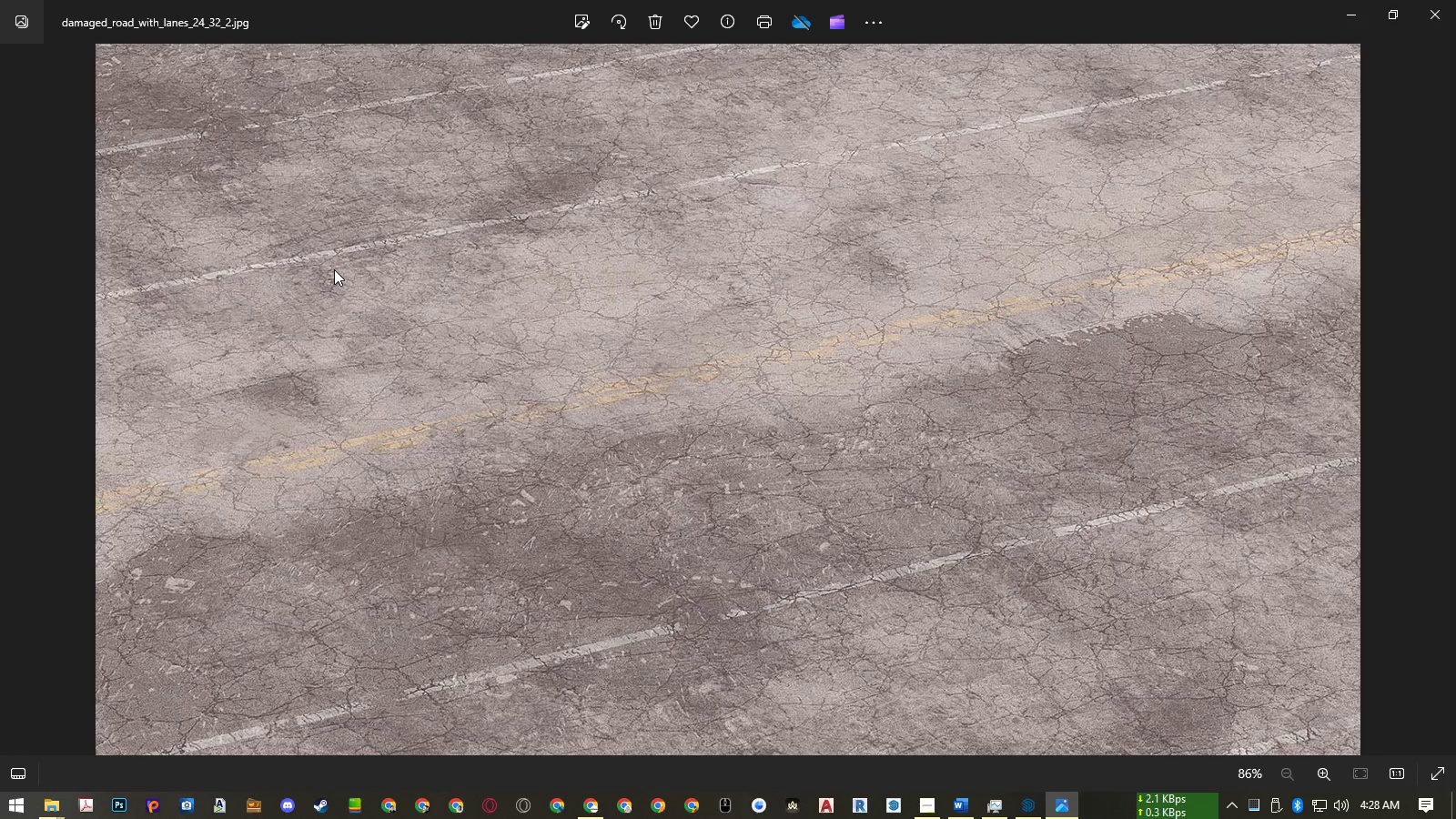 
key(ArrowRight)
 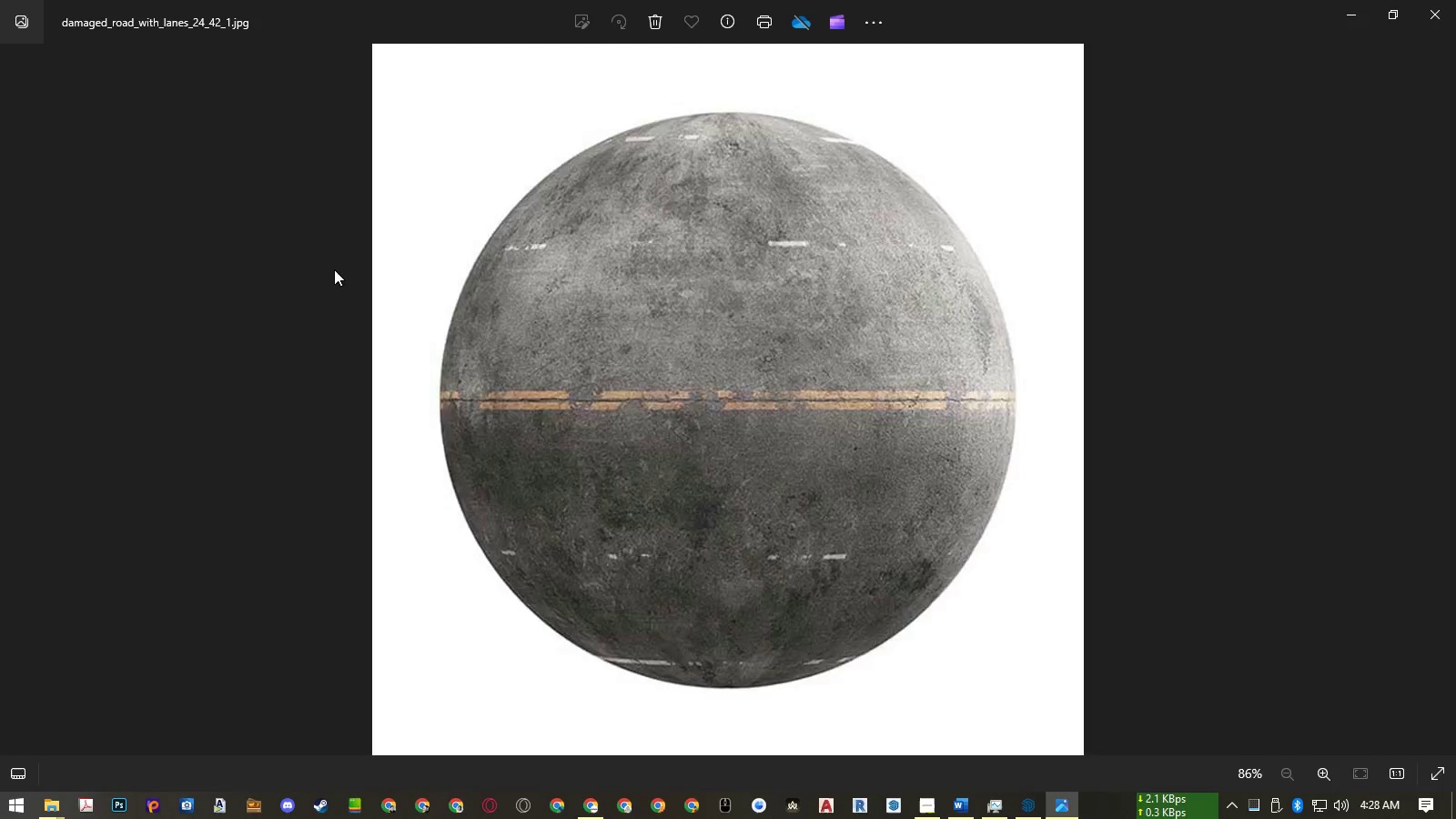 
key(ArrowRight)
 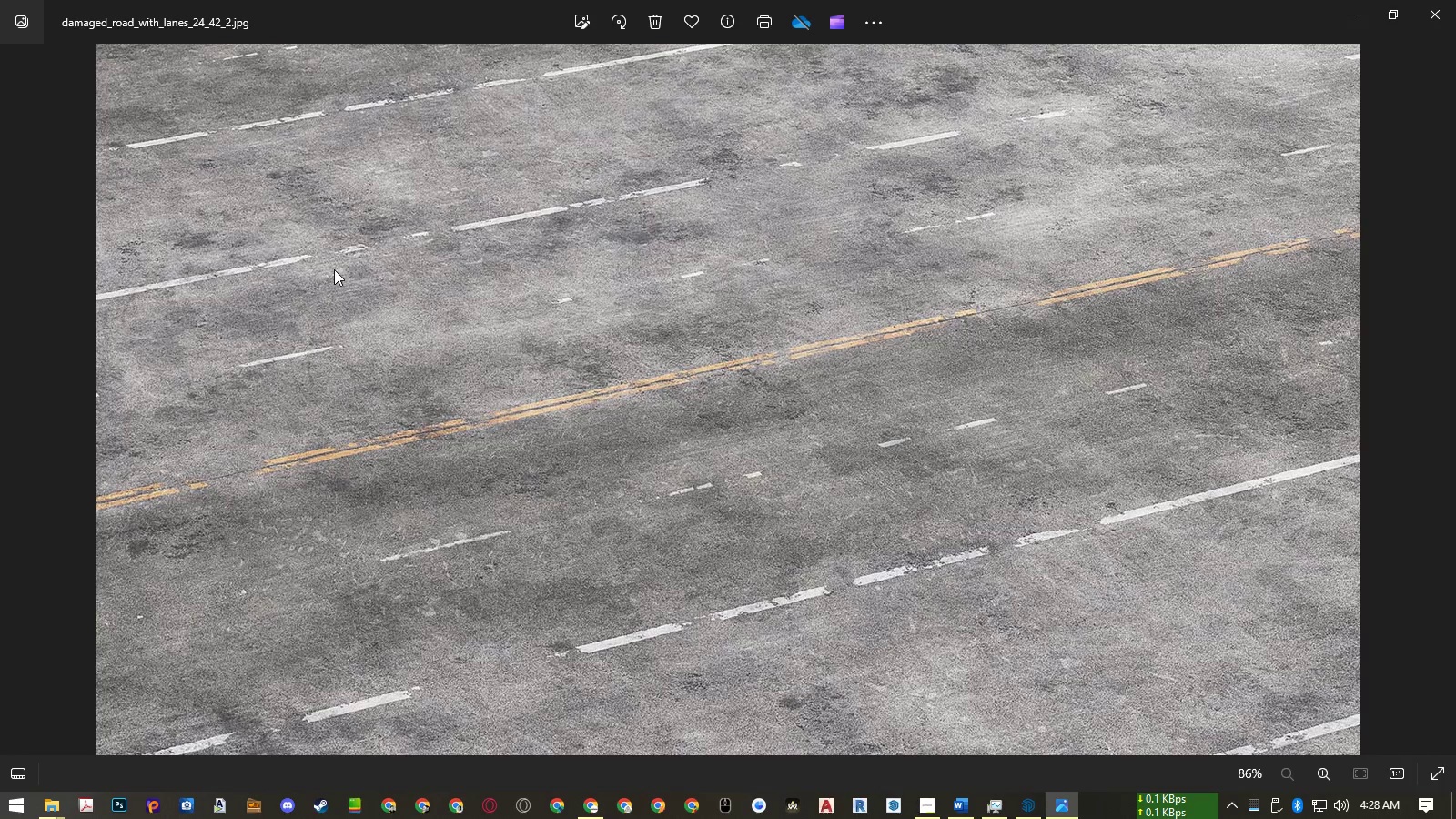 
key(ArrowRight)
 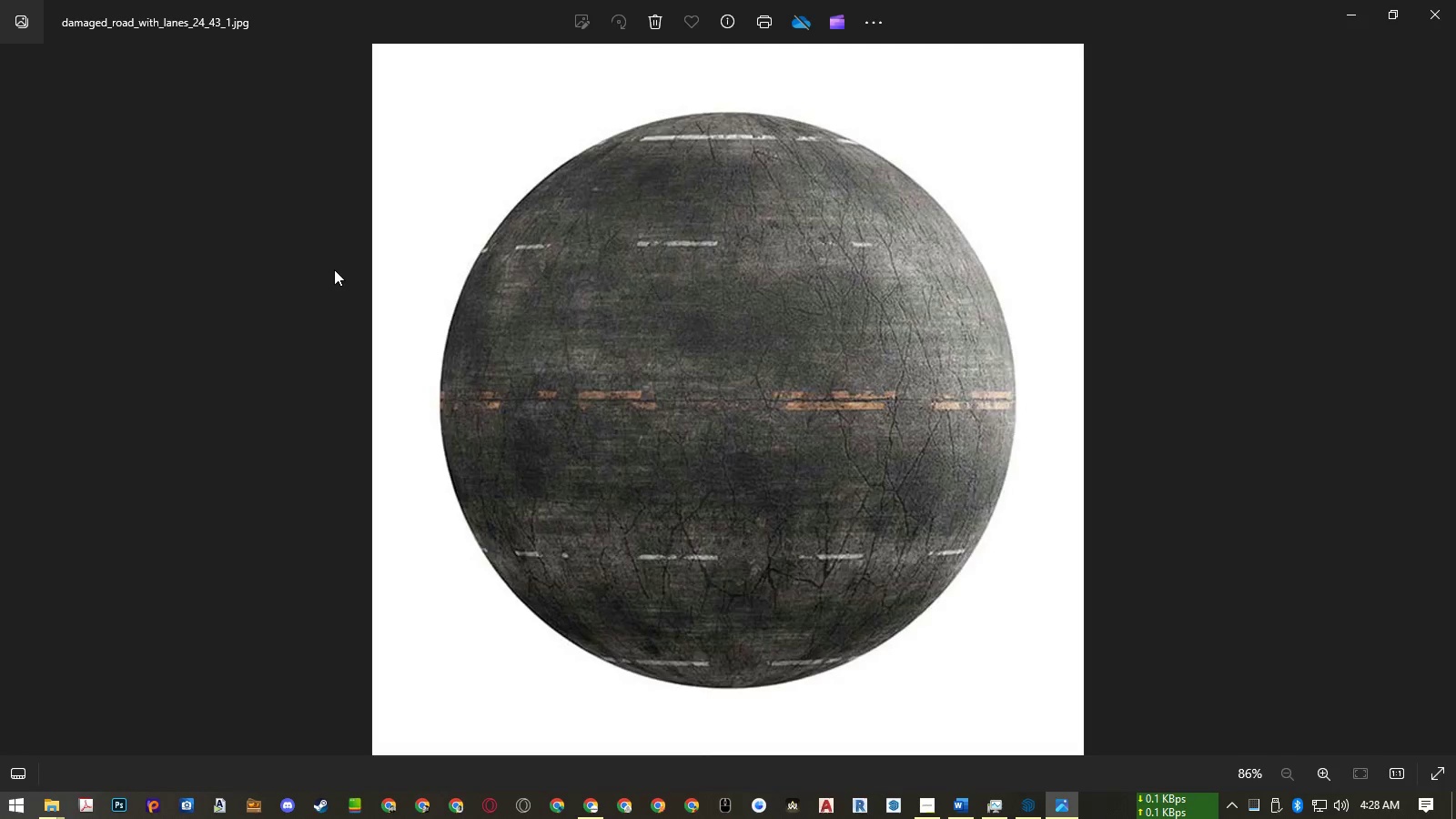 
key(ArrowRight)
 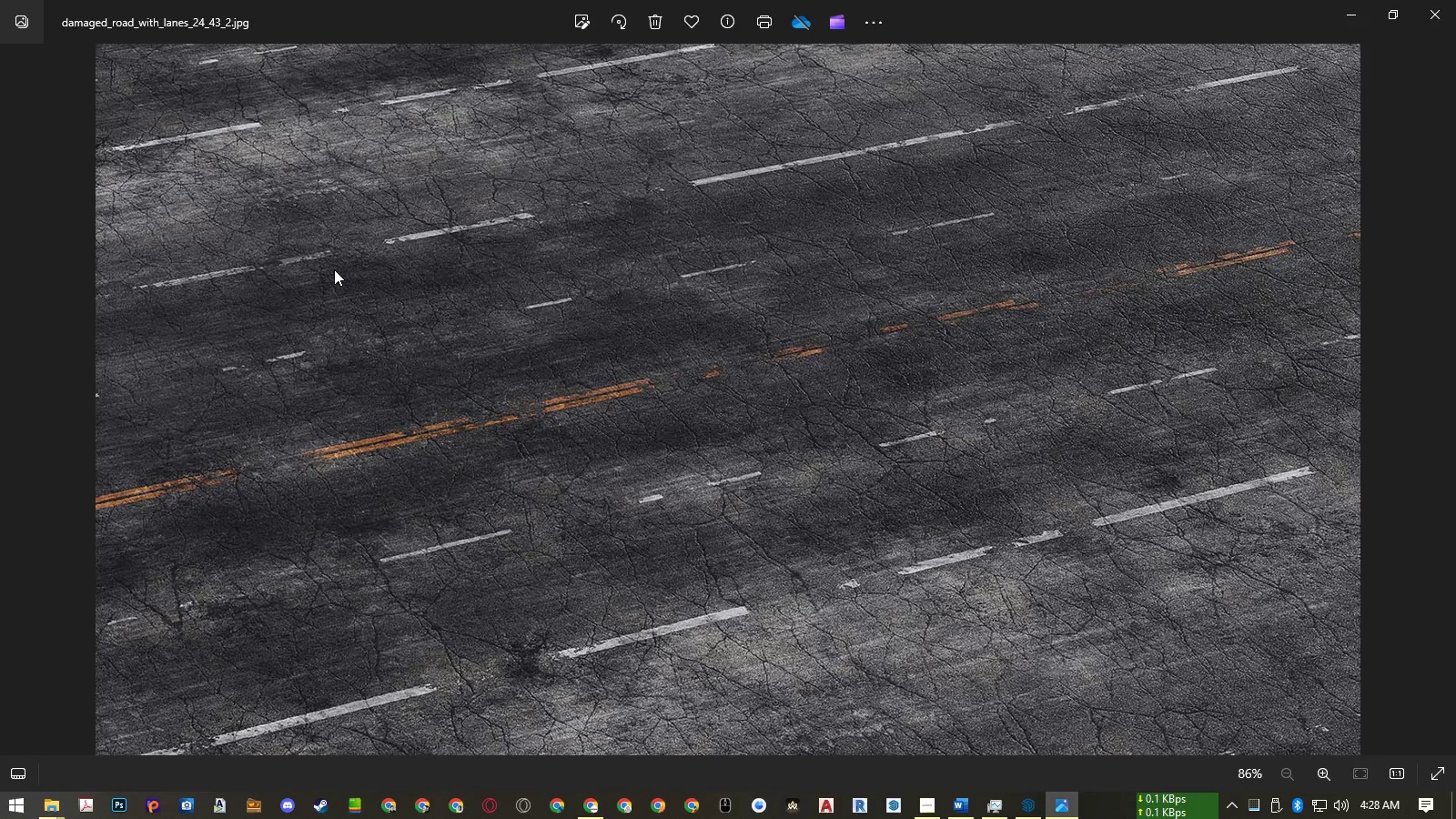 
key(ArrowRight)
 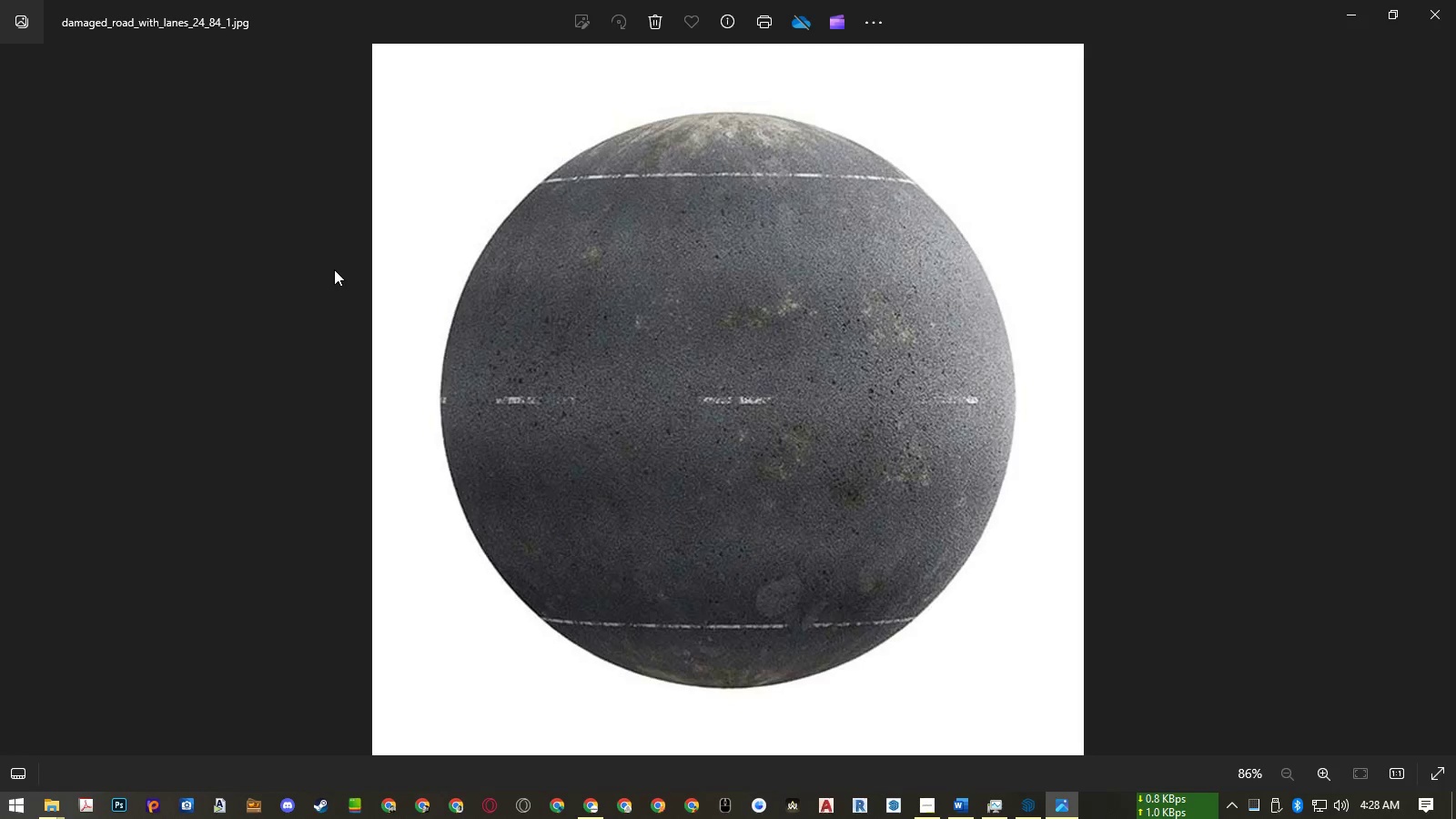 
key(ArrowRight)
 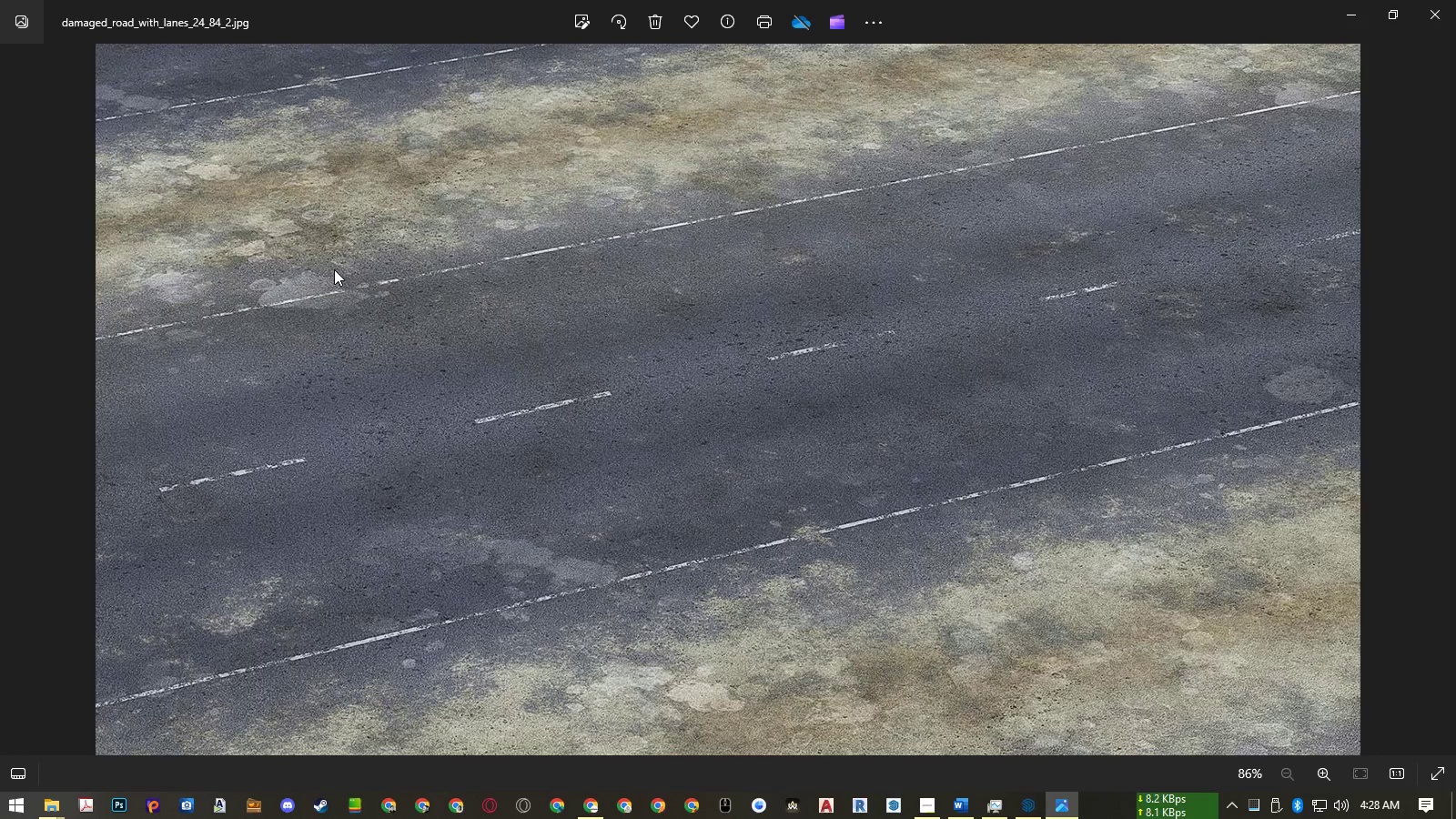 
key(ArrowRight)
 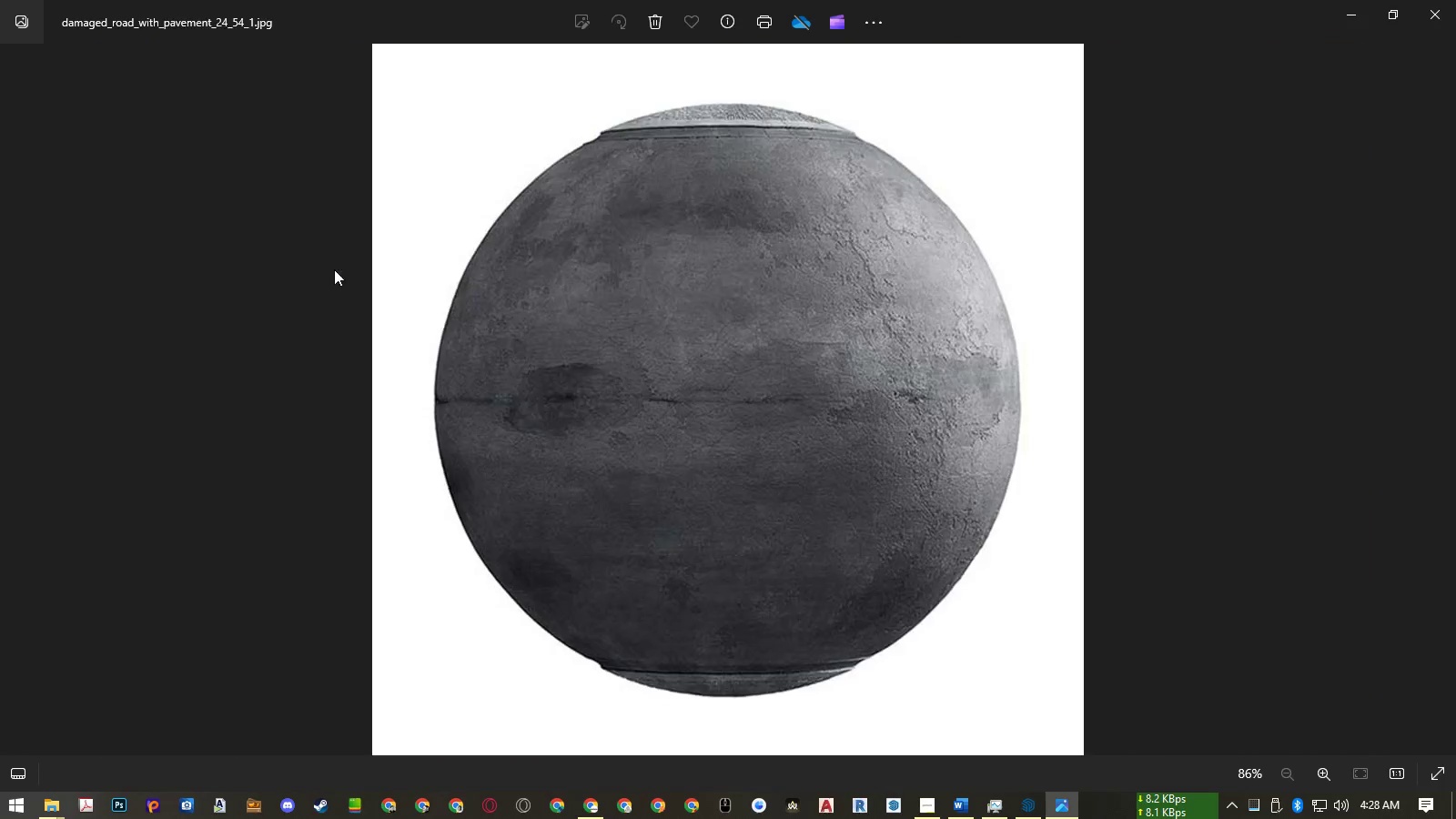 
key(ArrowRight)
 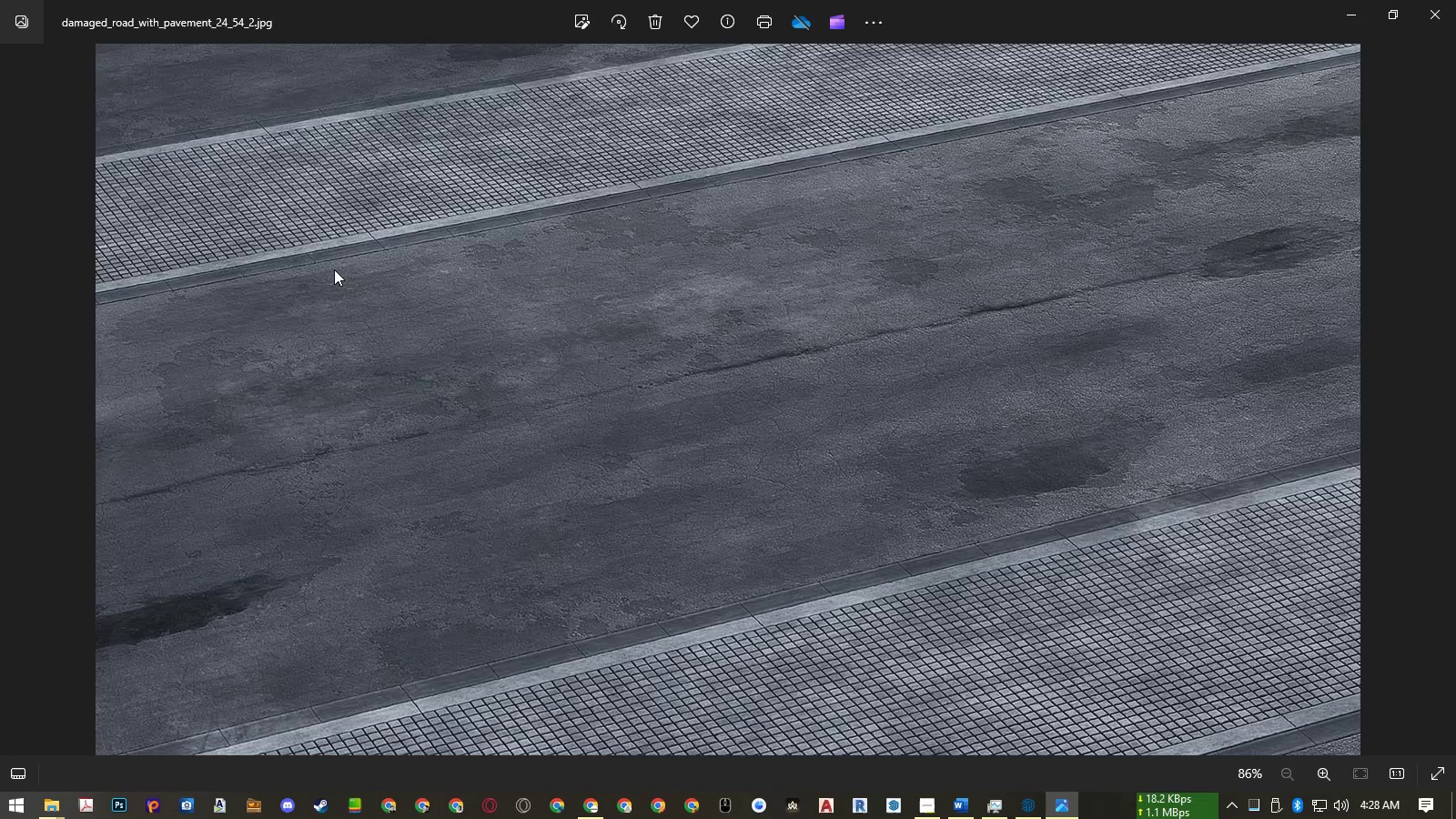 
key(ArrowRight)
 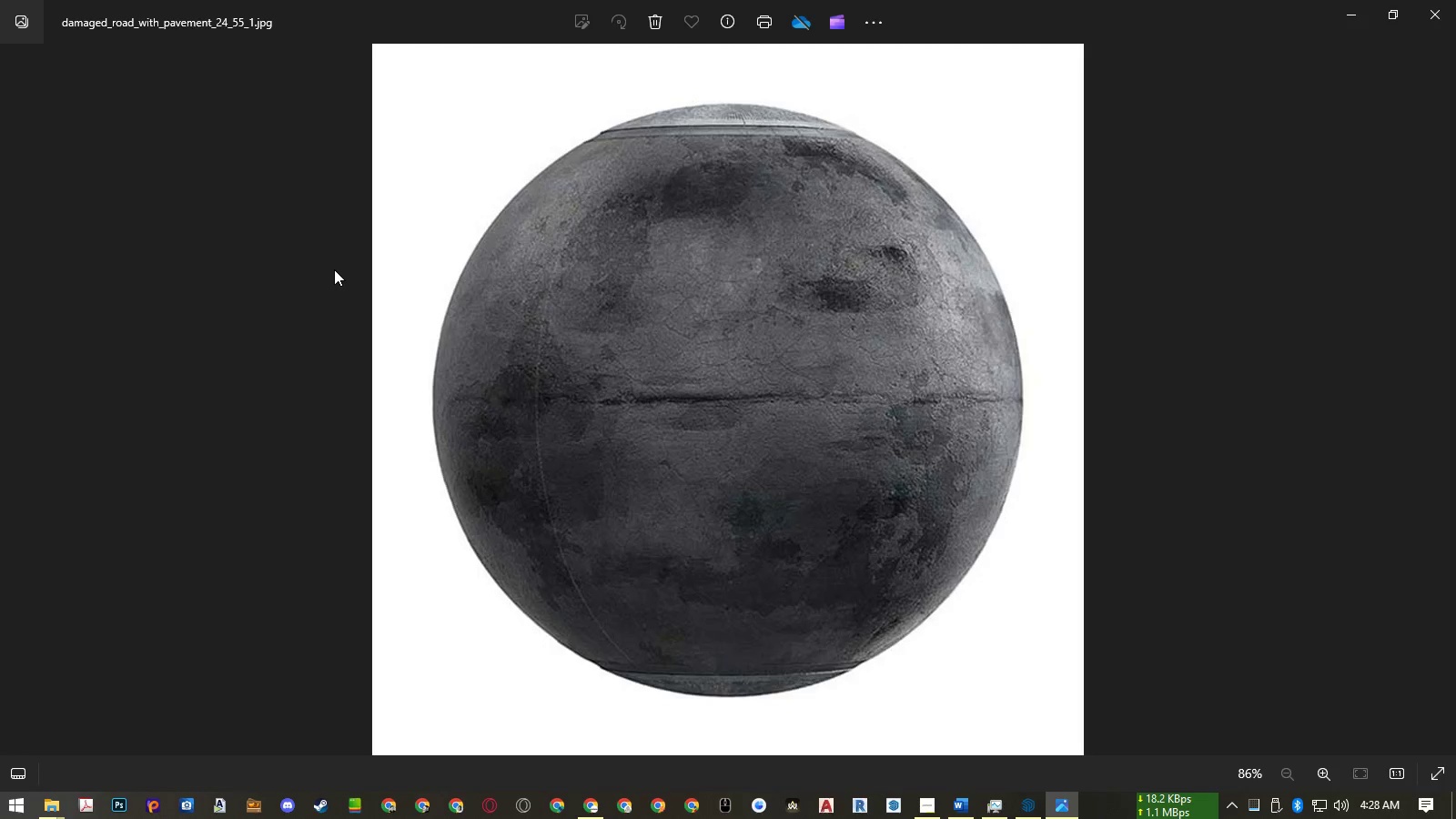 
key(ArrowRight)
 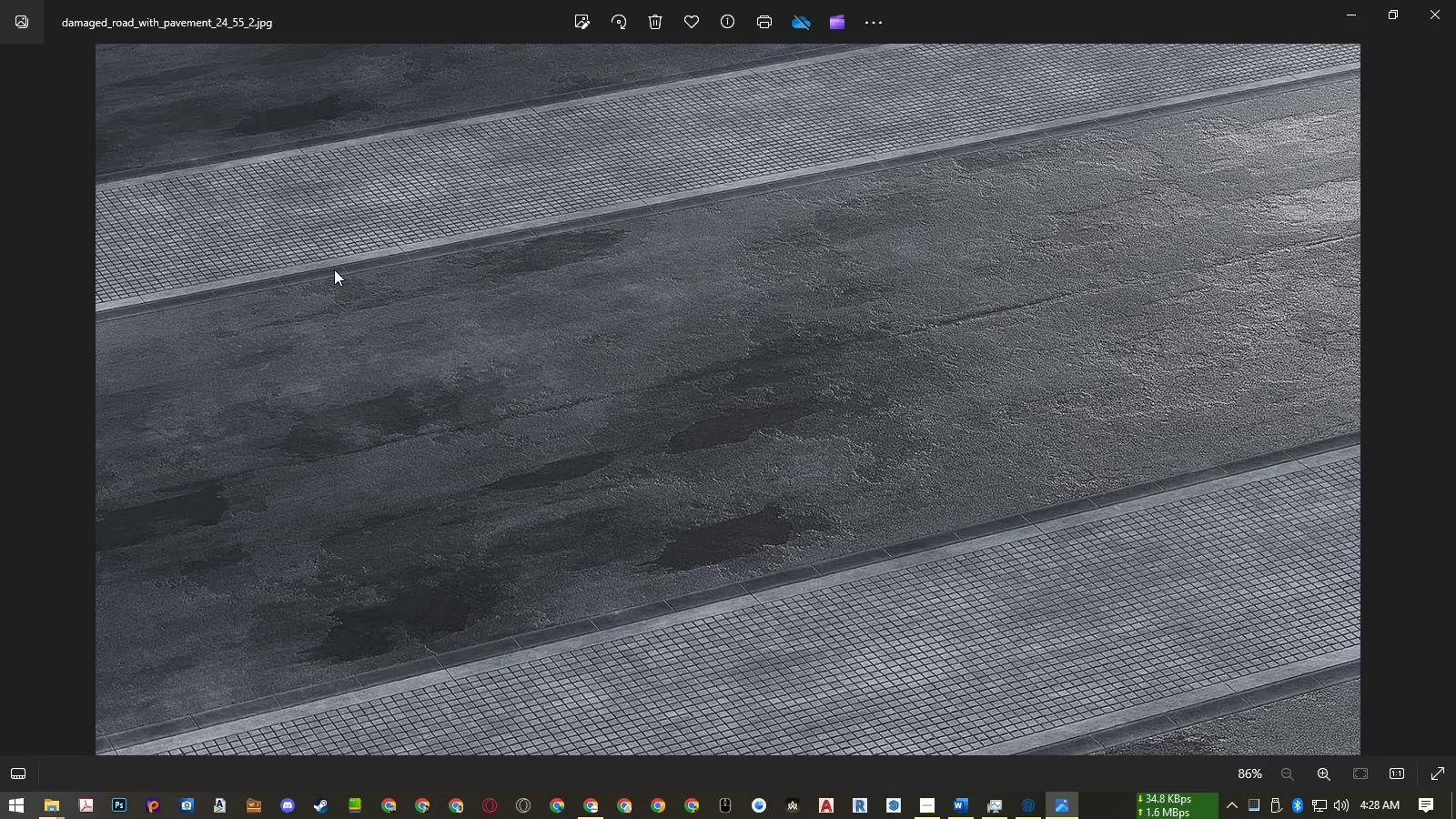 
key(ArrowRight)
 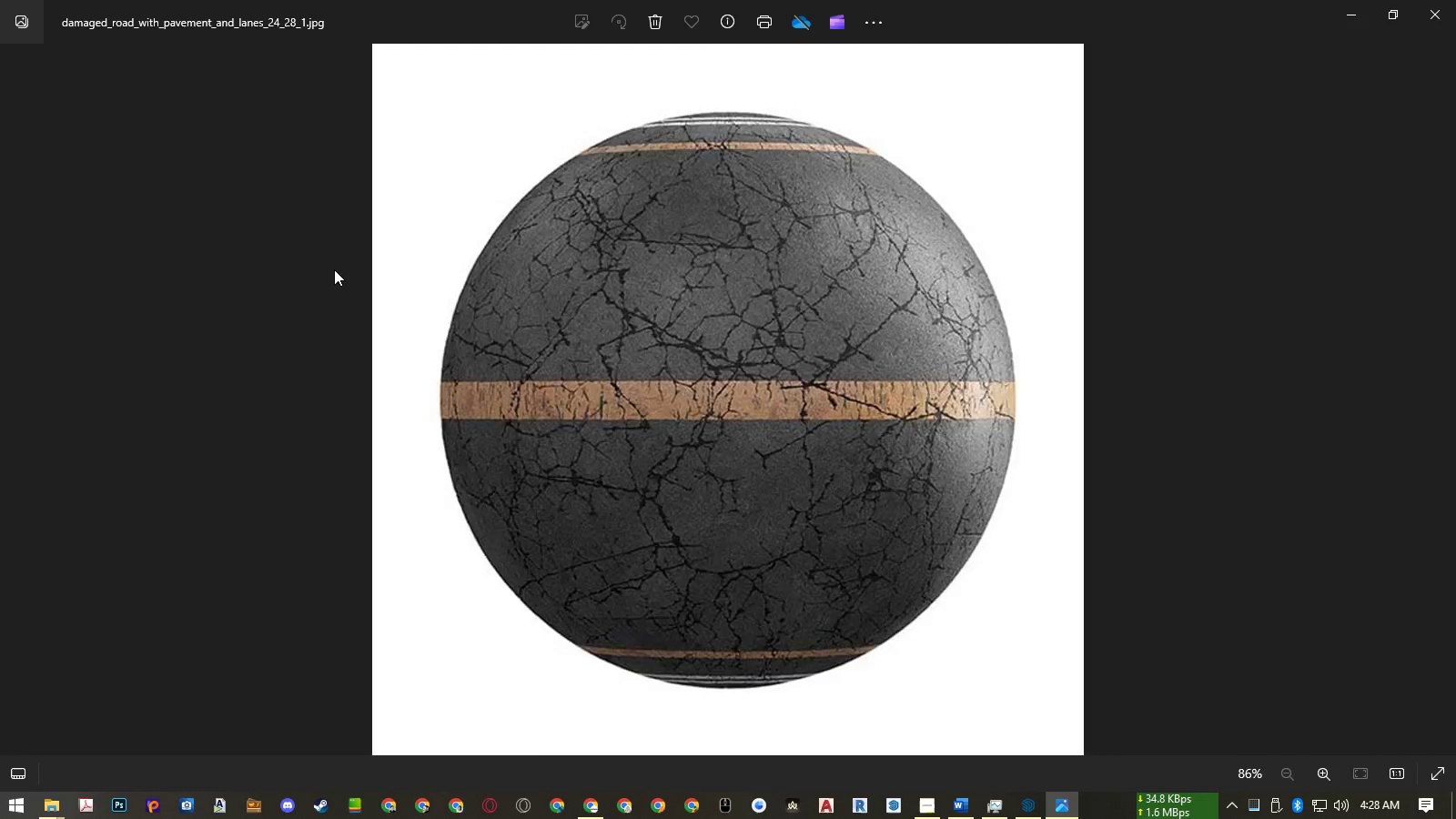 
key(ArrowRight)
 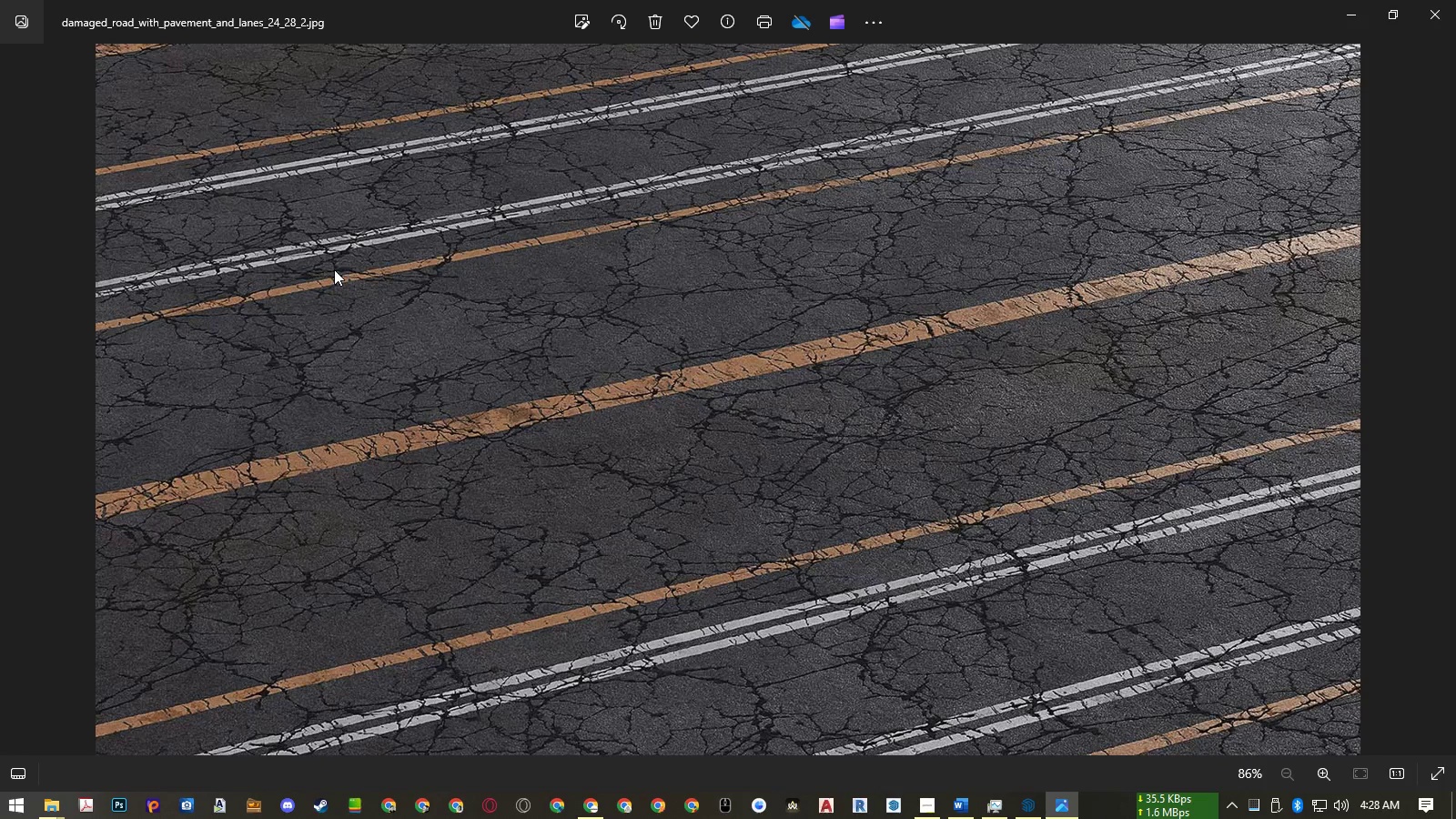 
key(ArrowRight)
 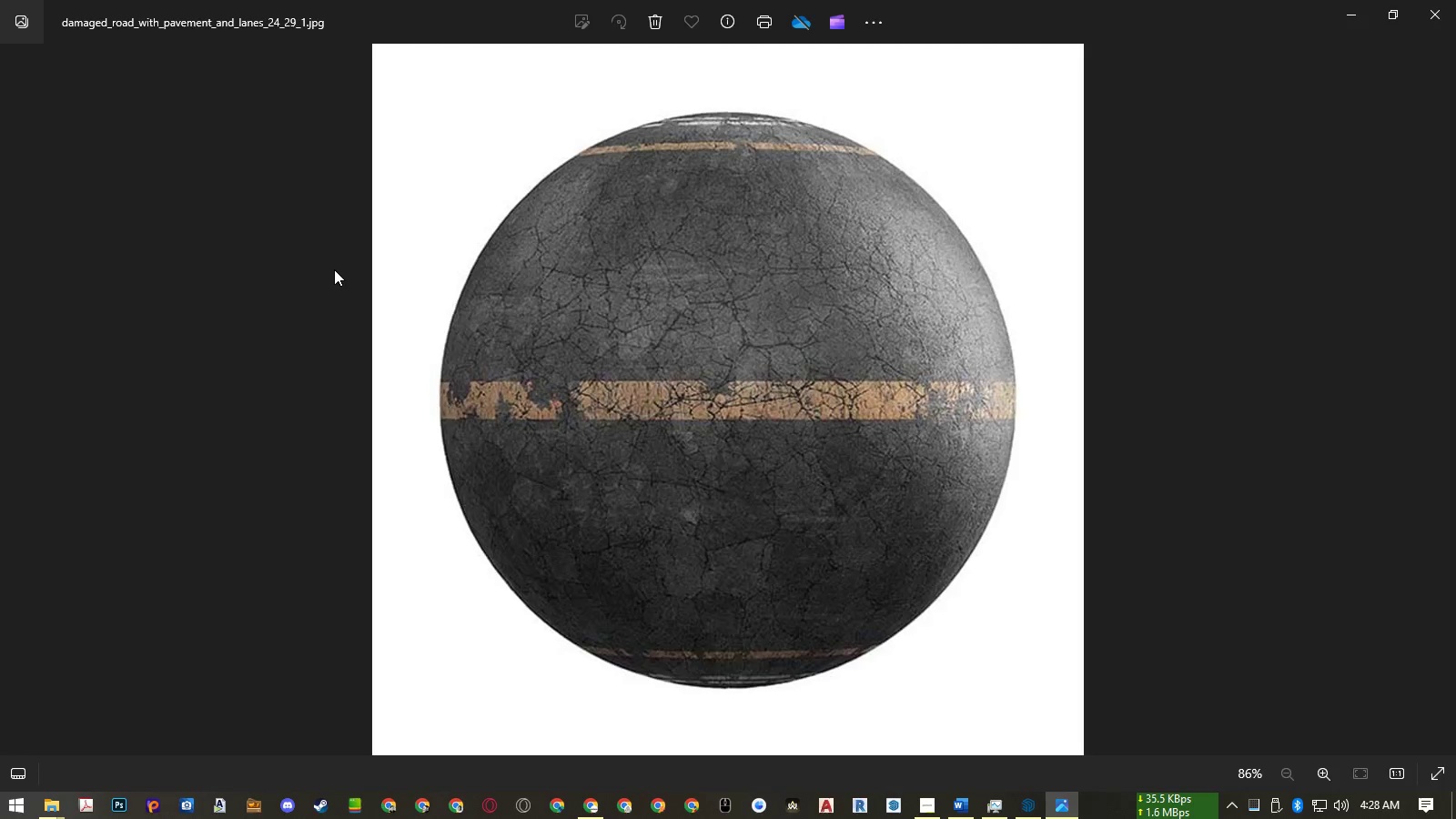 
key(ArrowRight)
 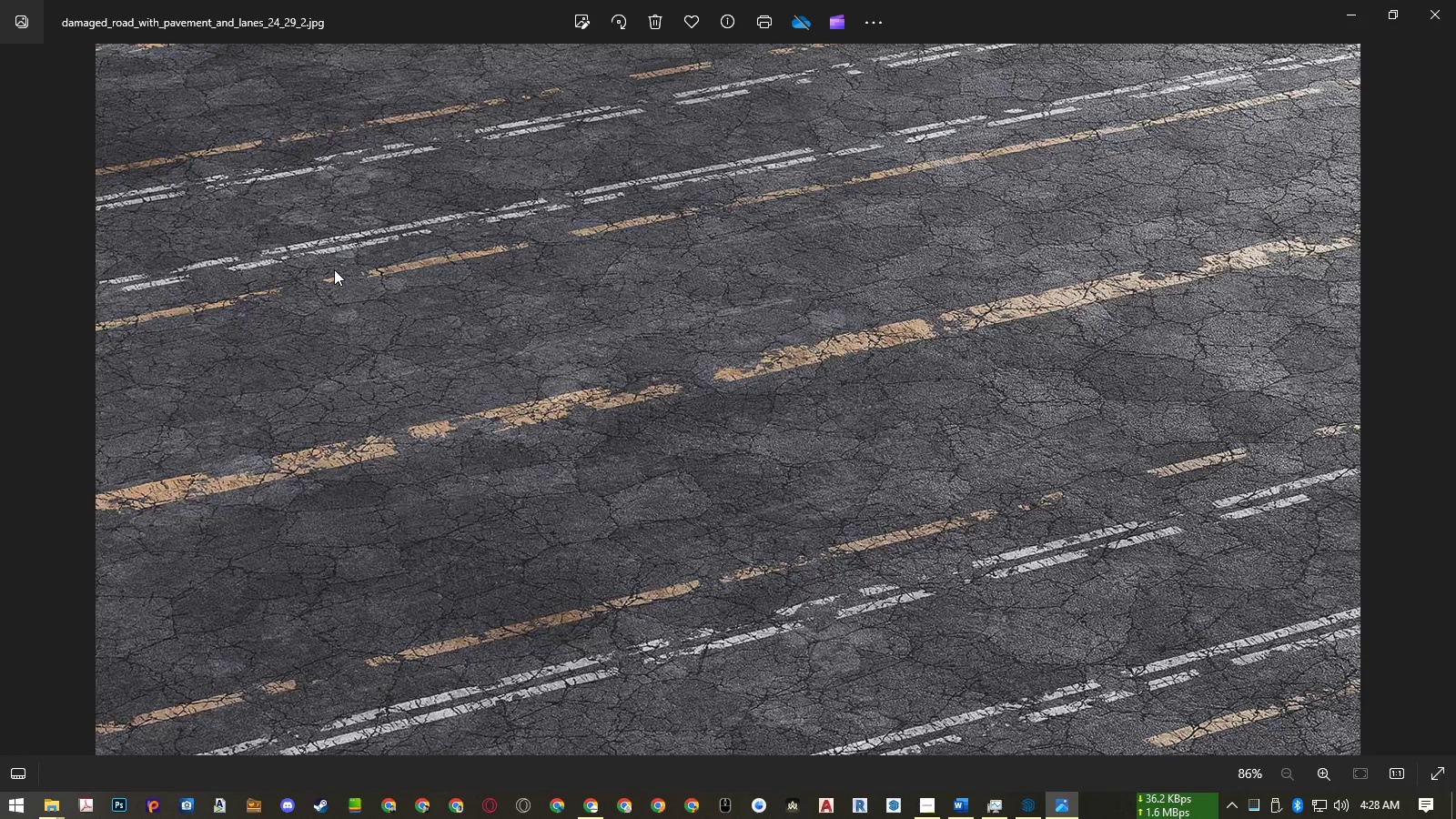 
key(ArrowRight)
 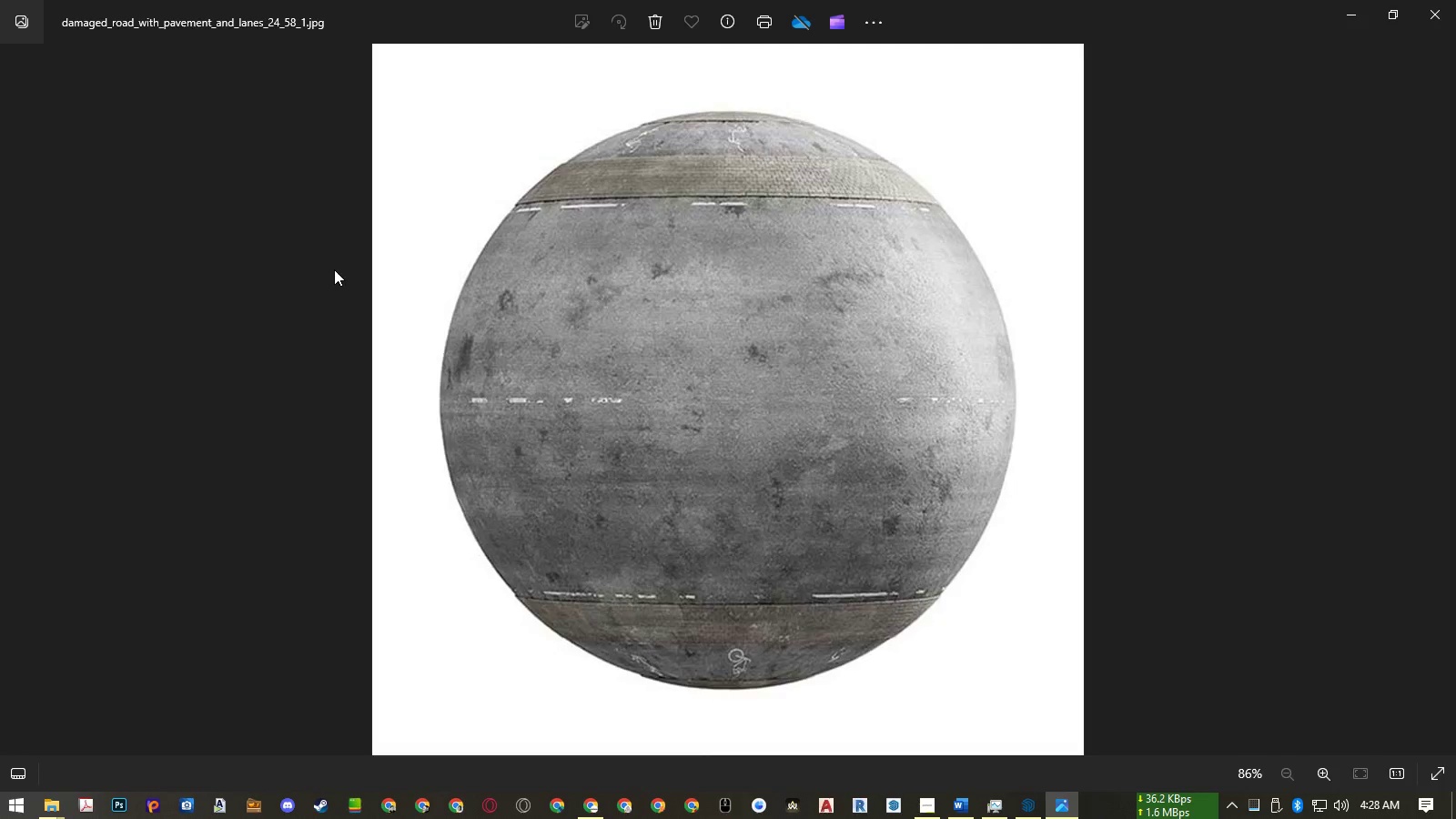 
key(ArrowRight)
 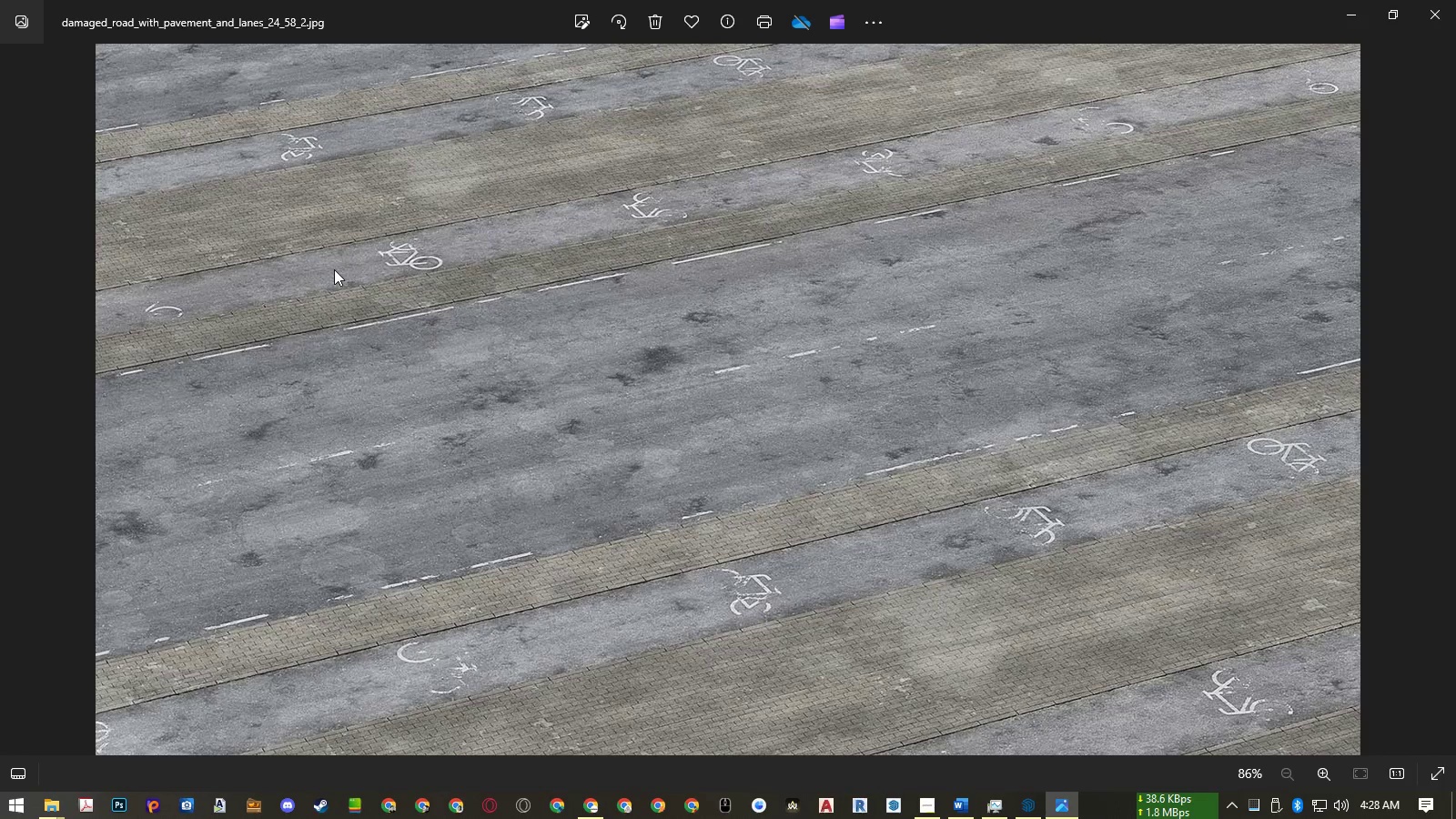 
key(ArrowRight)
 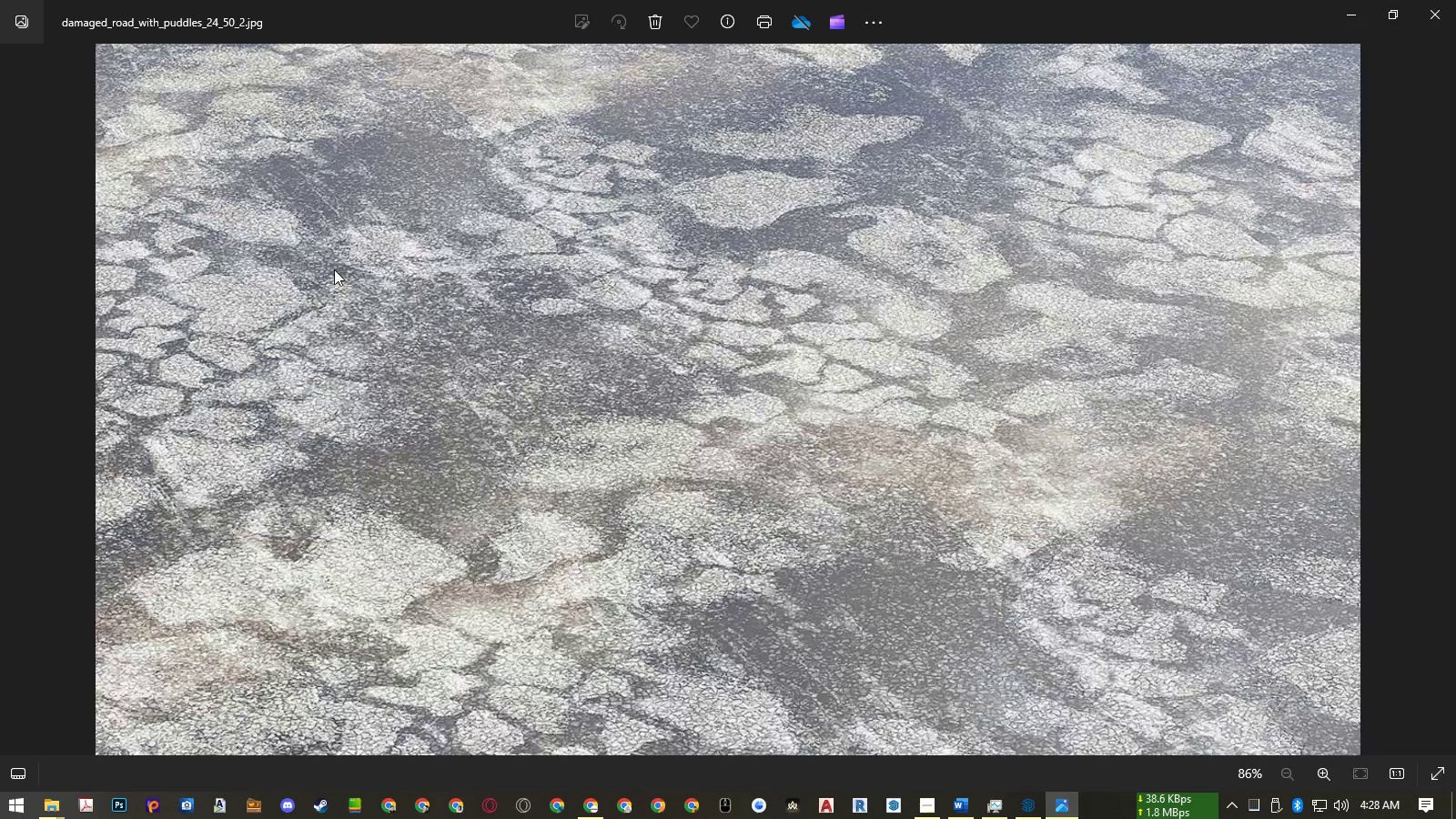 
key(ArrowRight)
 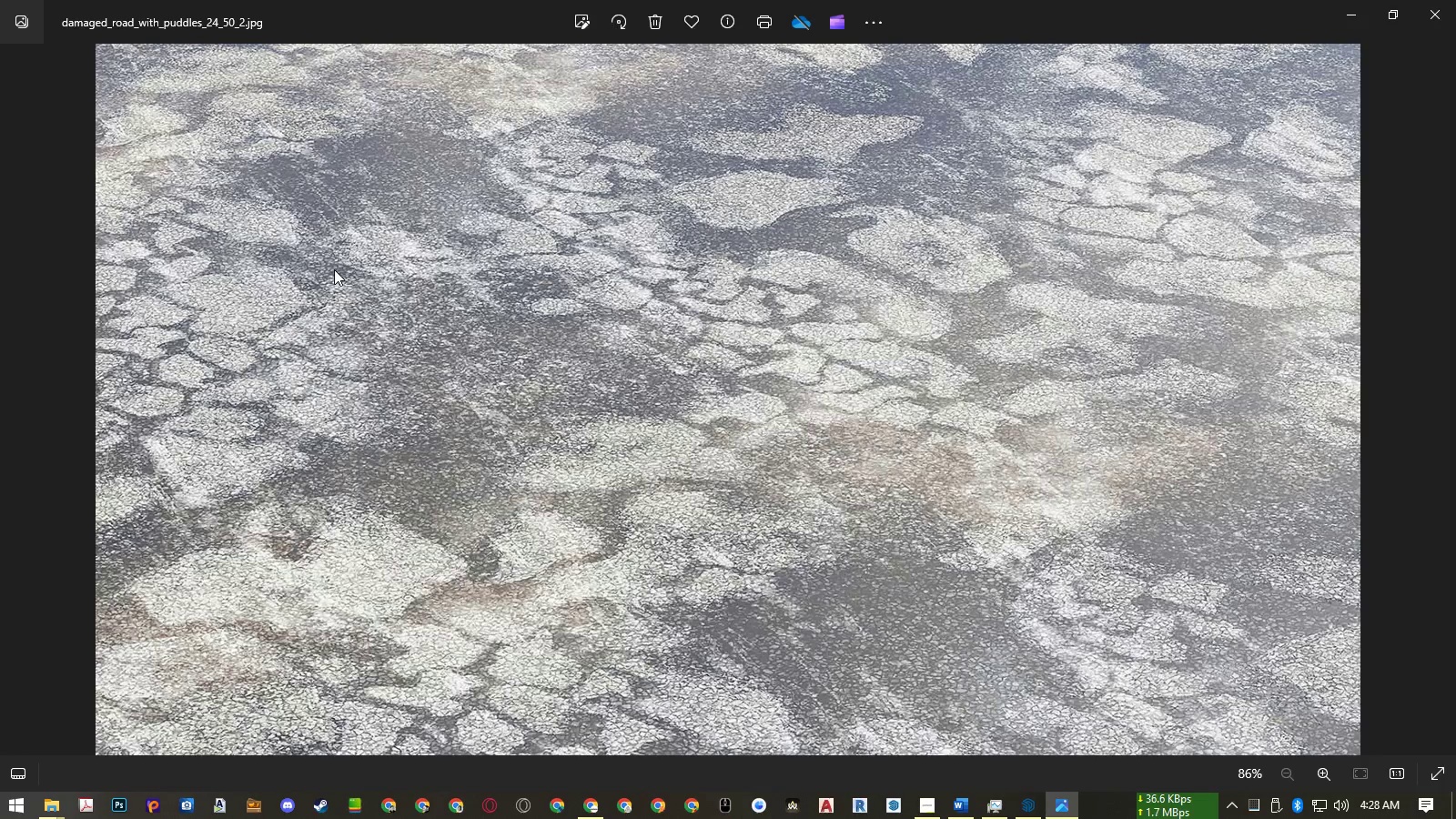 
key(ArrowRight)
 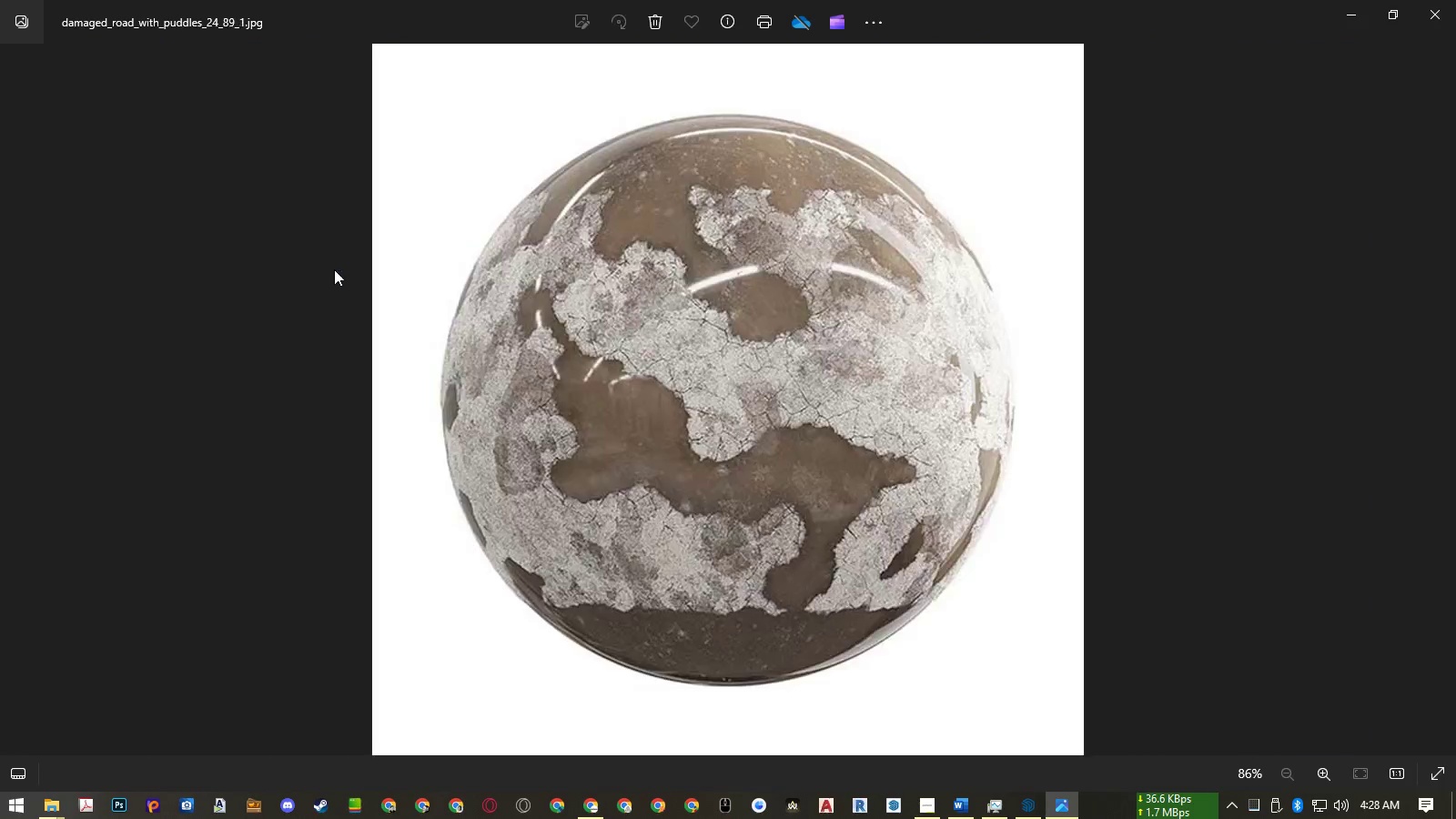 
key(ArrowRight)
 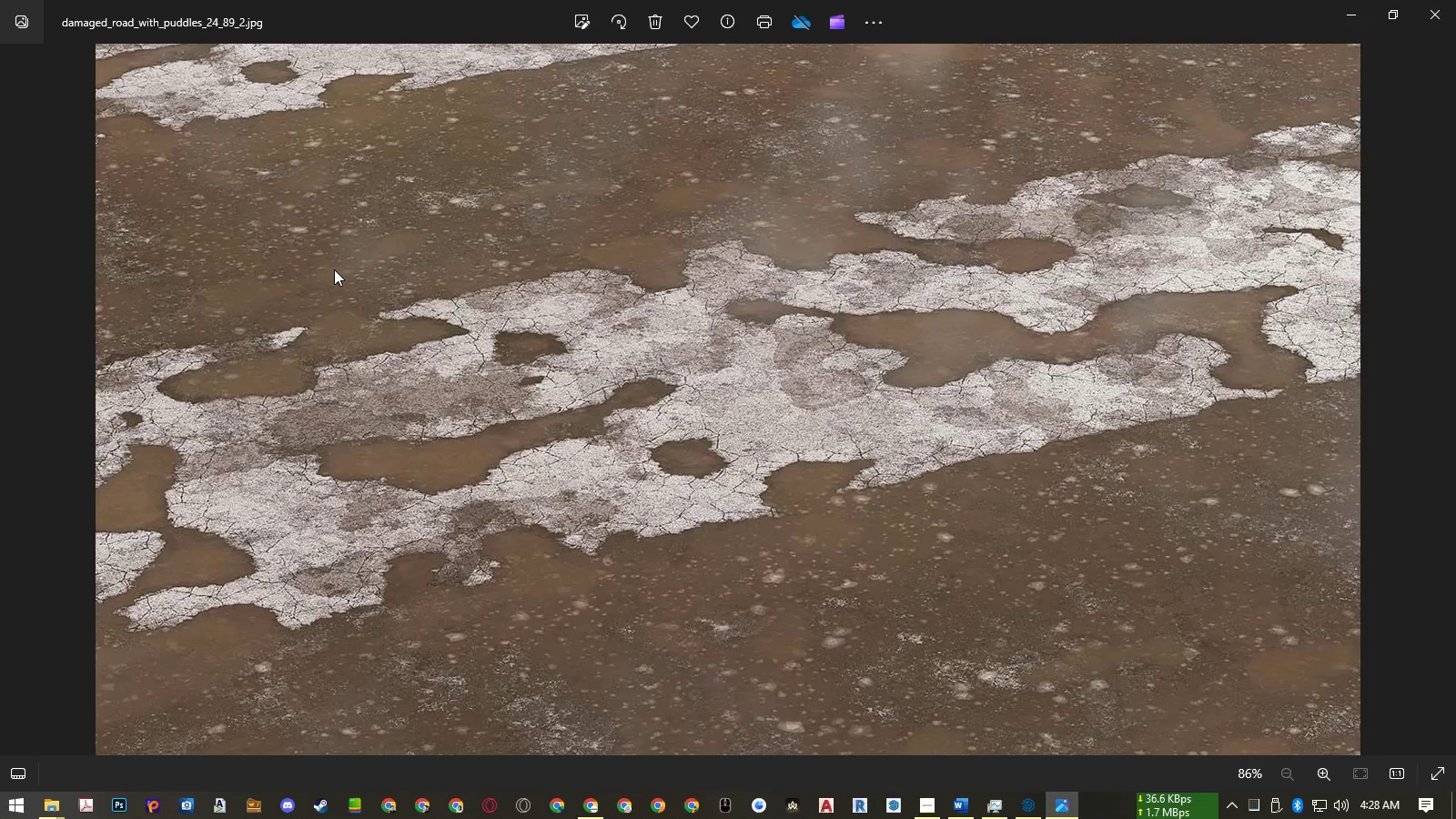 
key(ArrowRight)
 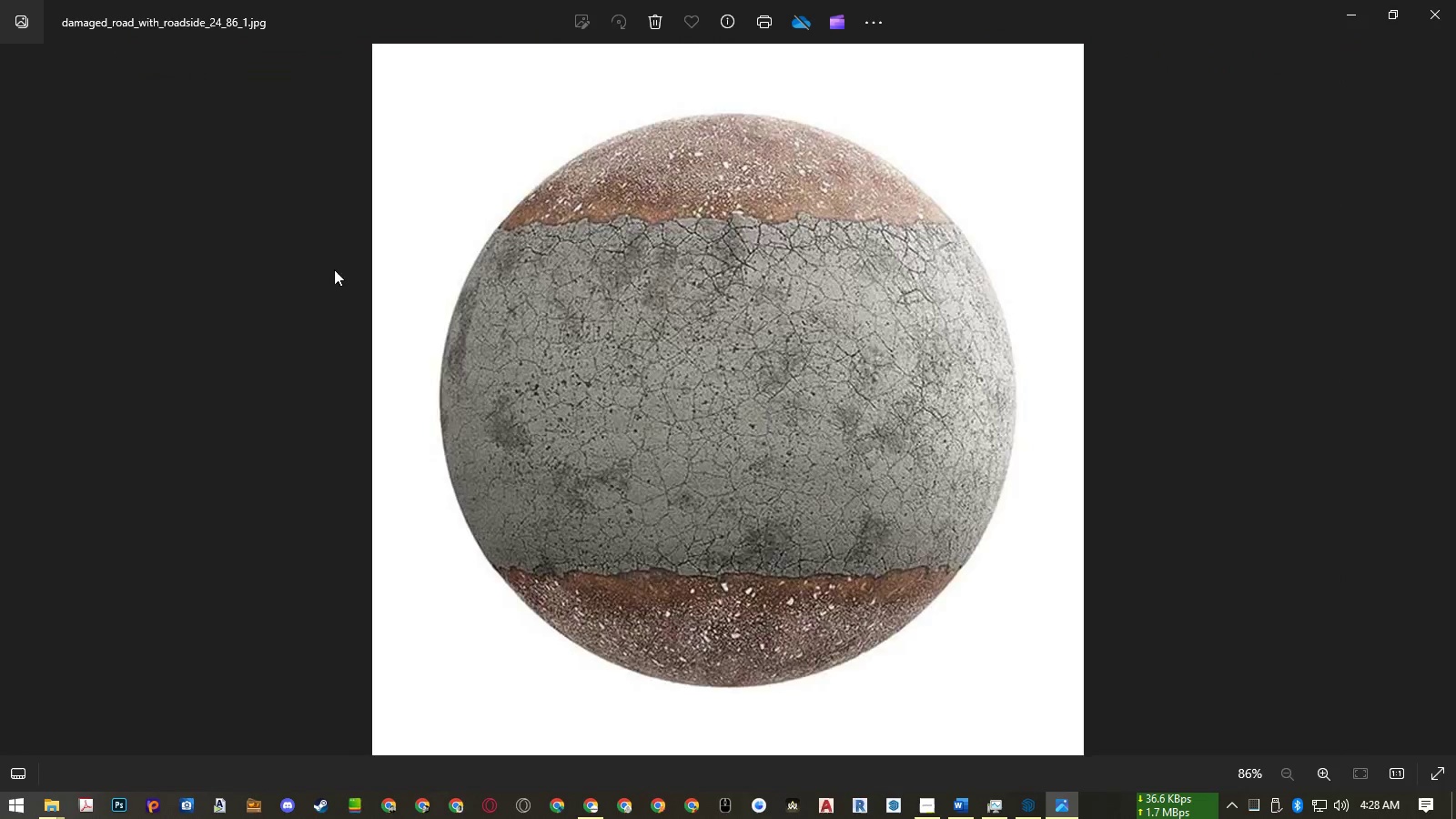 
key(ArrowRight)
 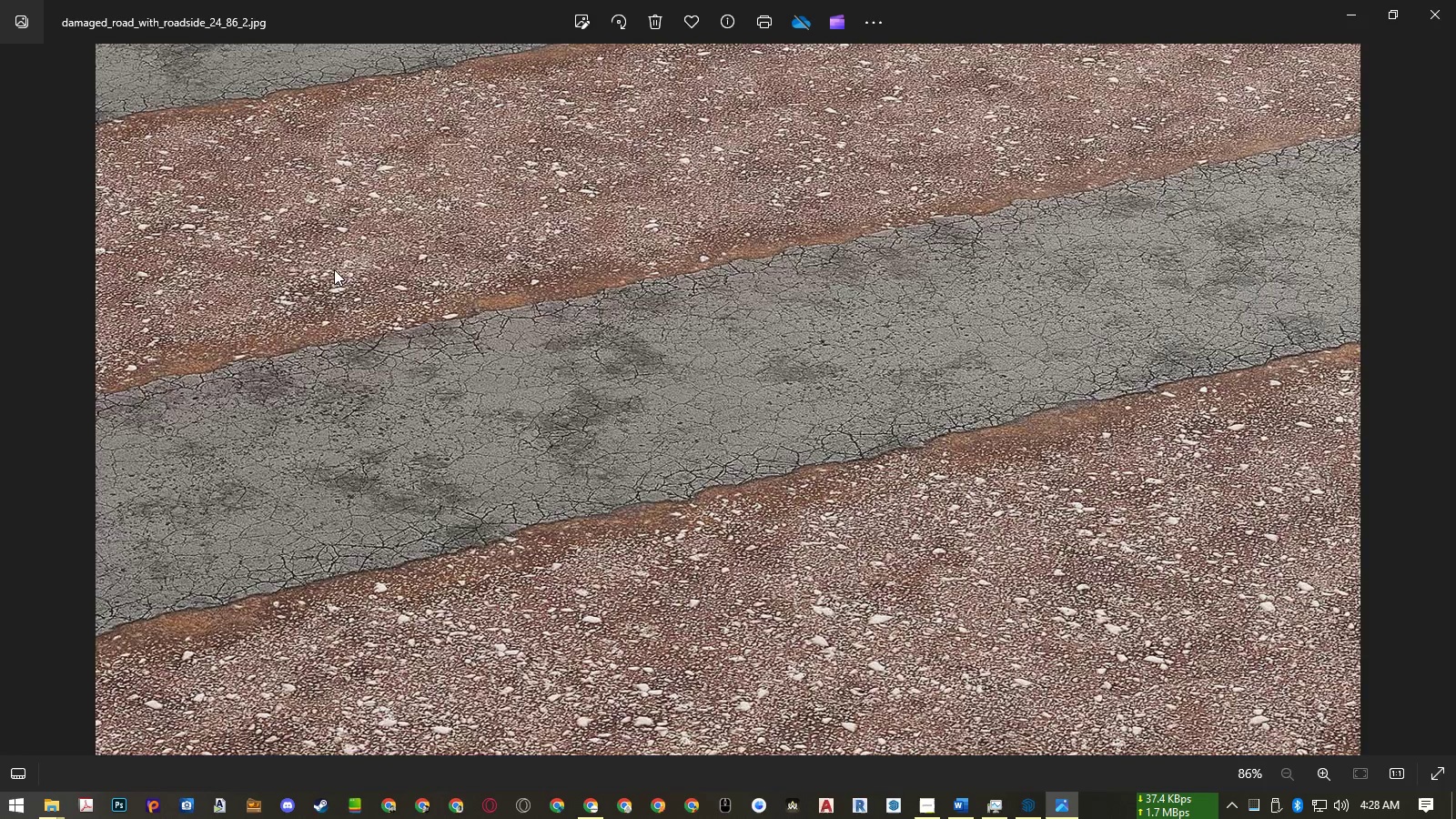 
key(ArrowRight)
 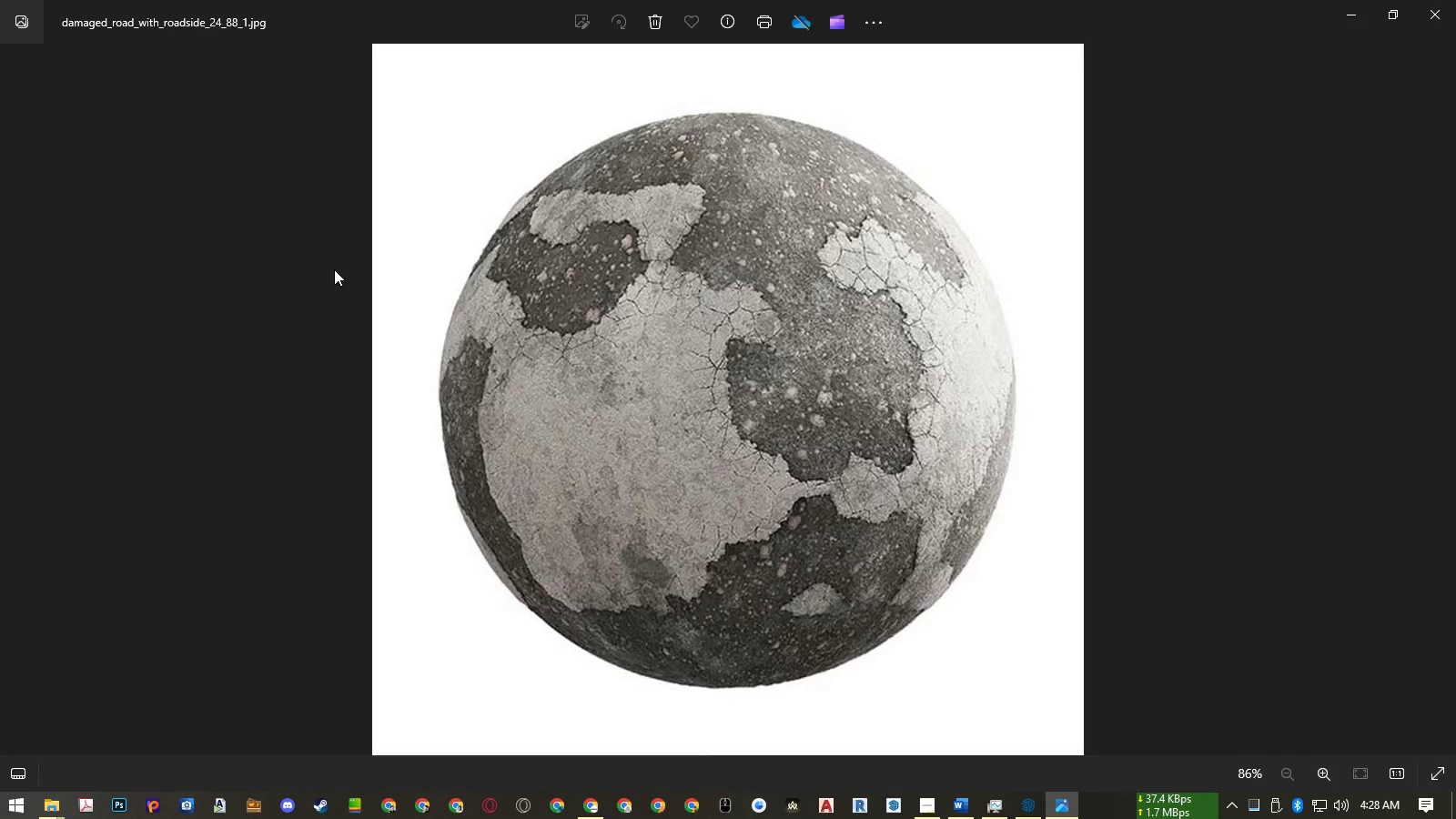 
key(ArrowRight)
 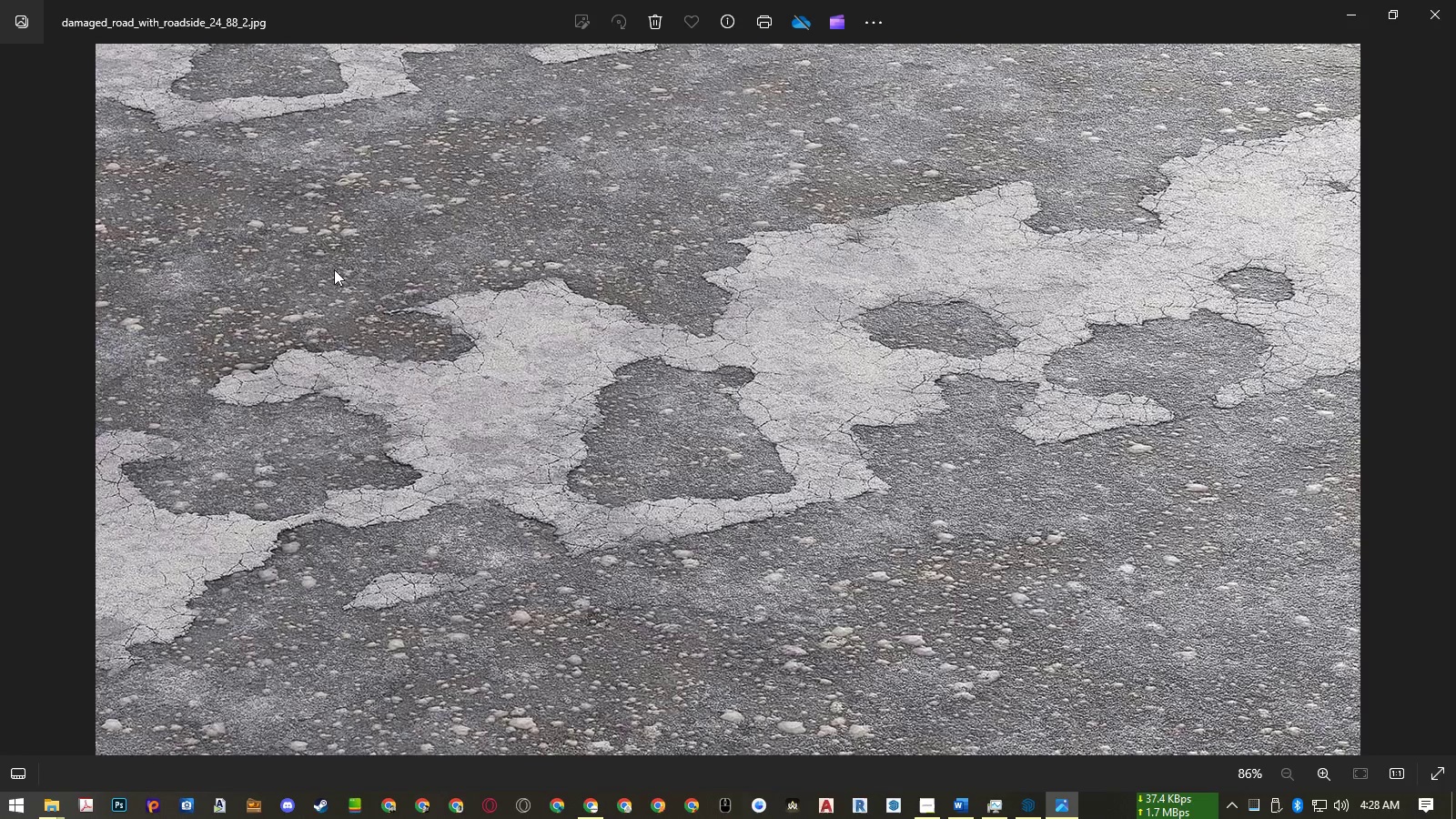 
key(ArrowRight)
 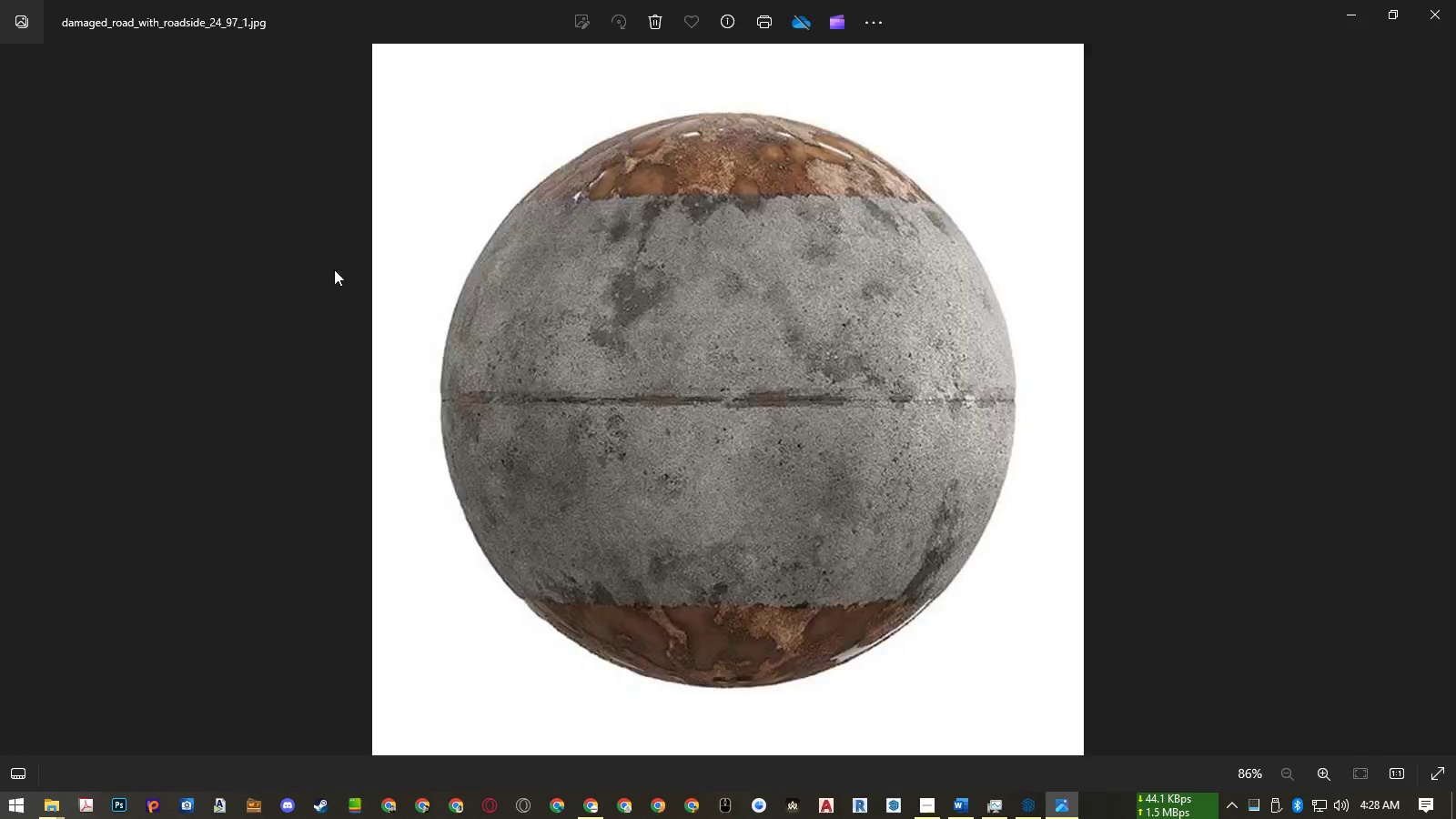 
key(ArrowRight)
 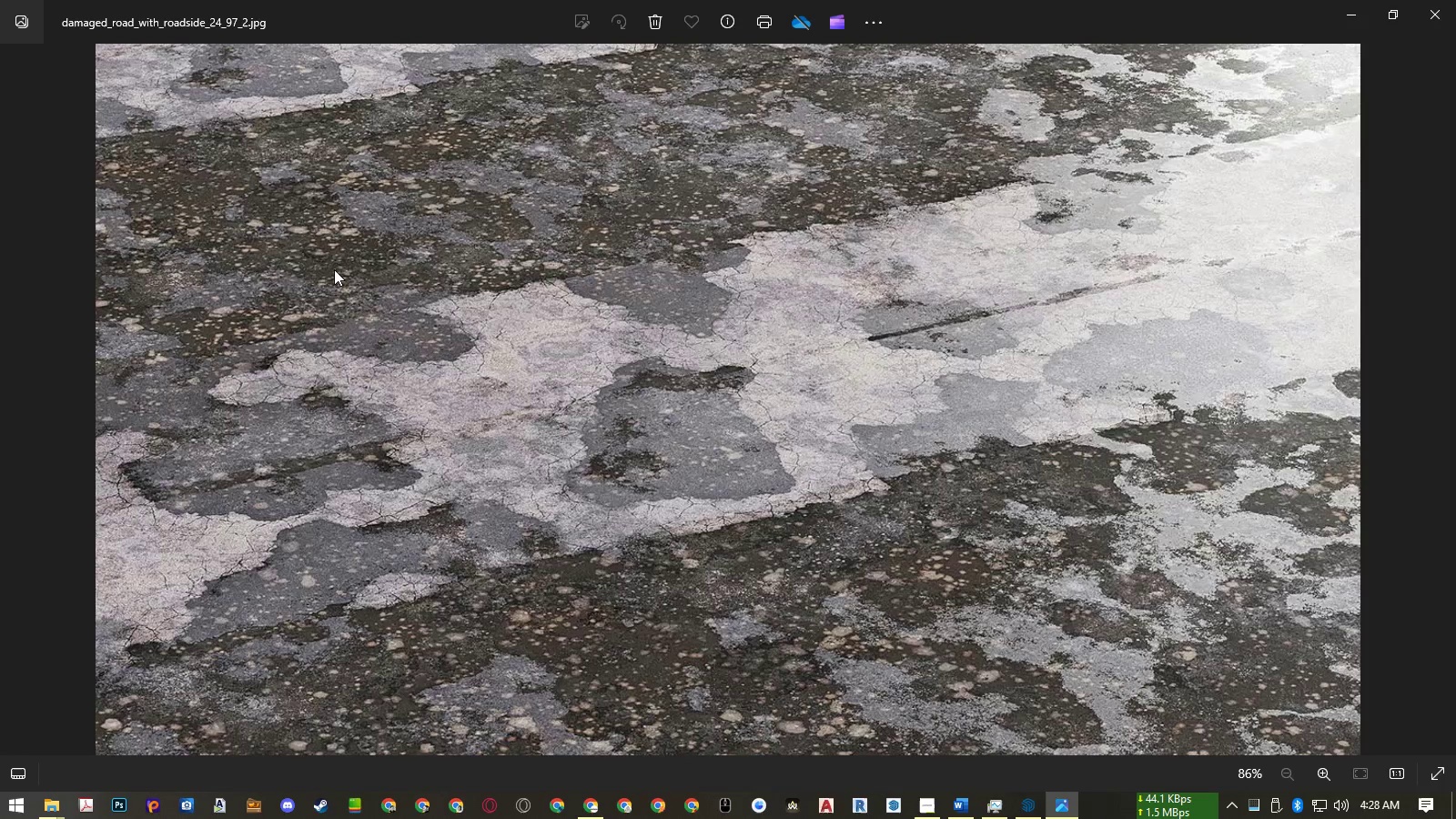 
key(ArrowRight)
 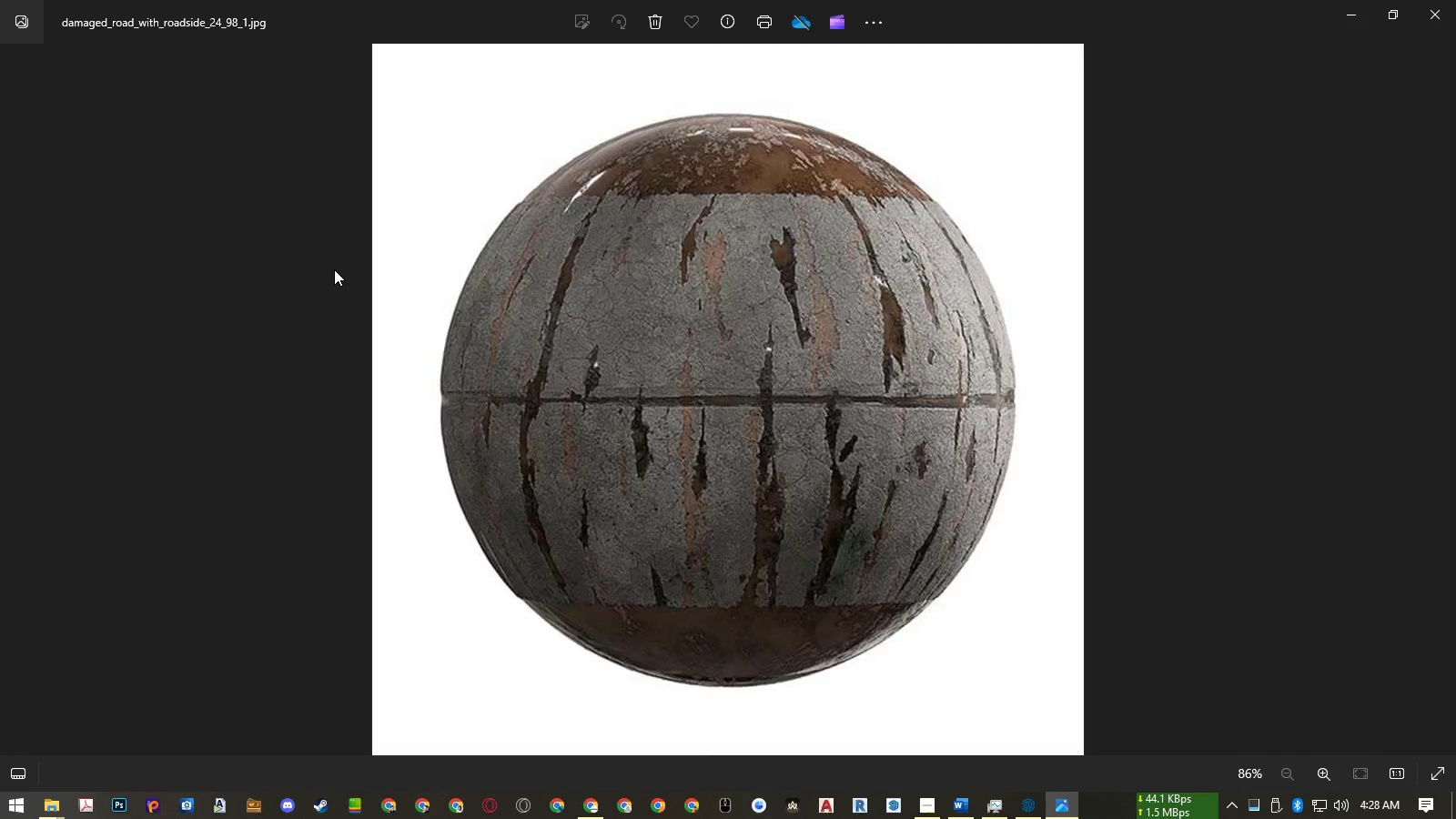 
key(ArrowRight)
 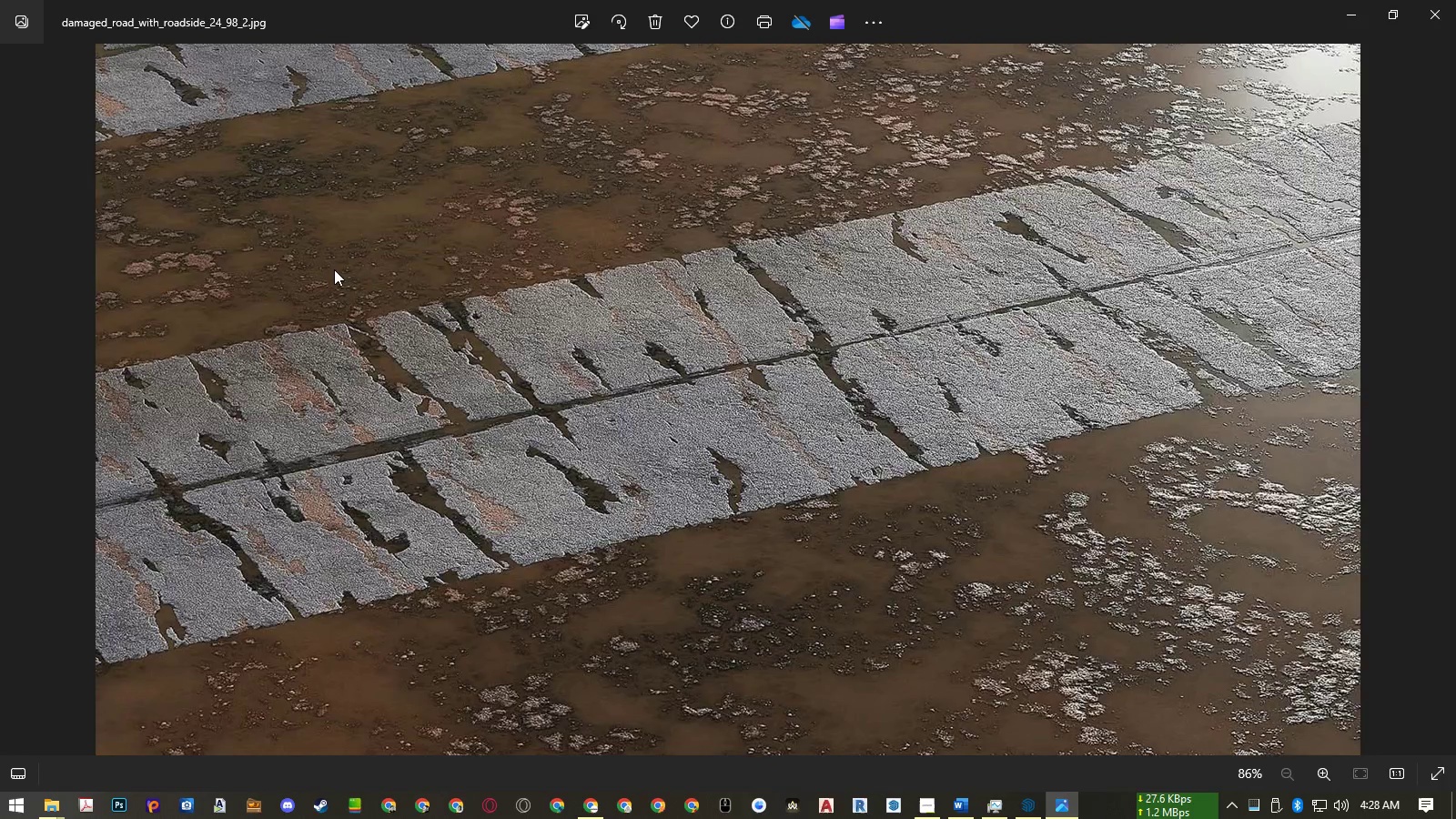 
key(ArrowRight)
 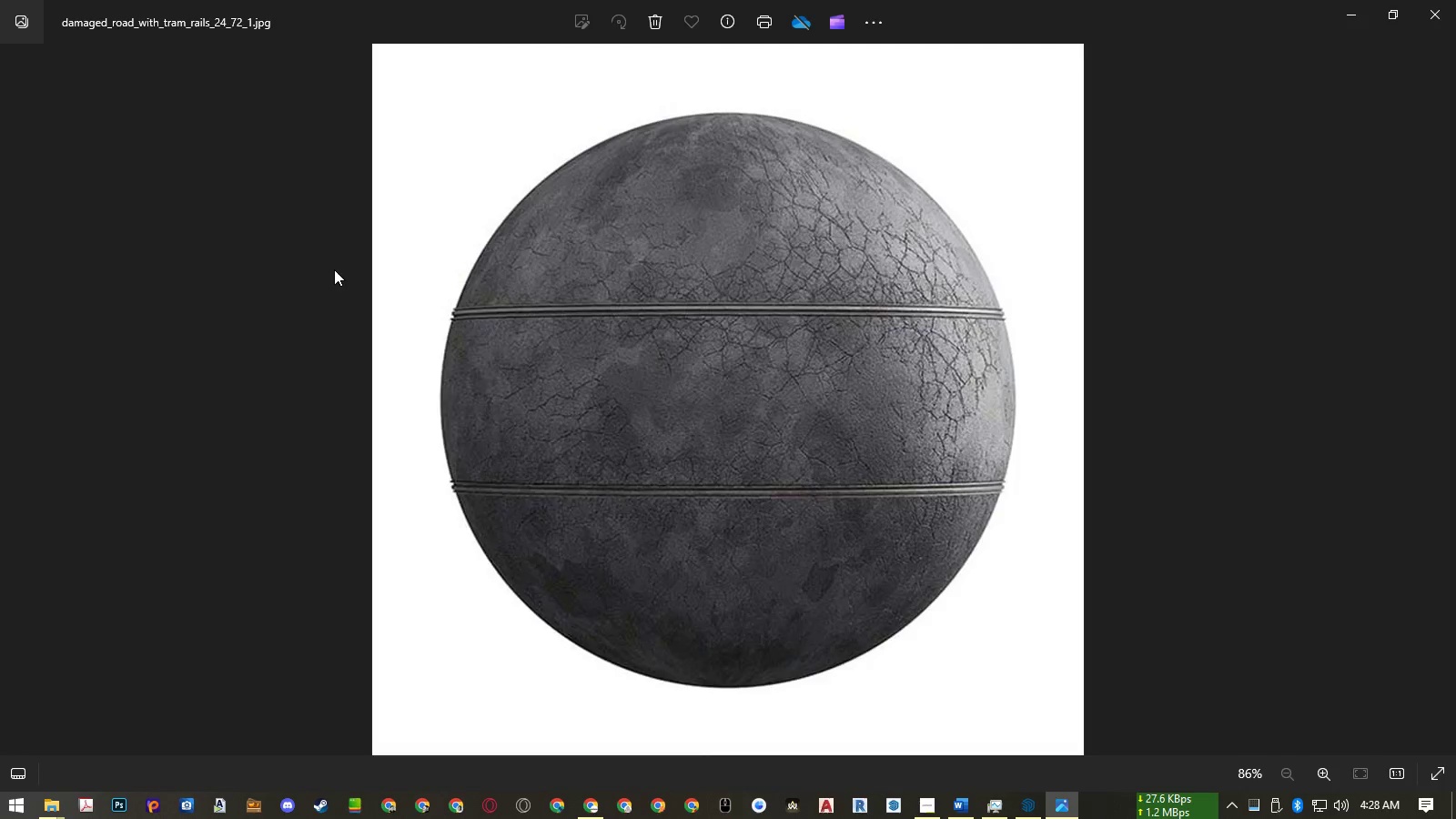 
key(ArrowRight)
 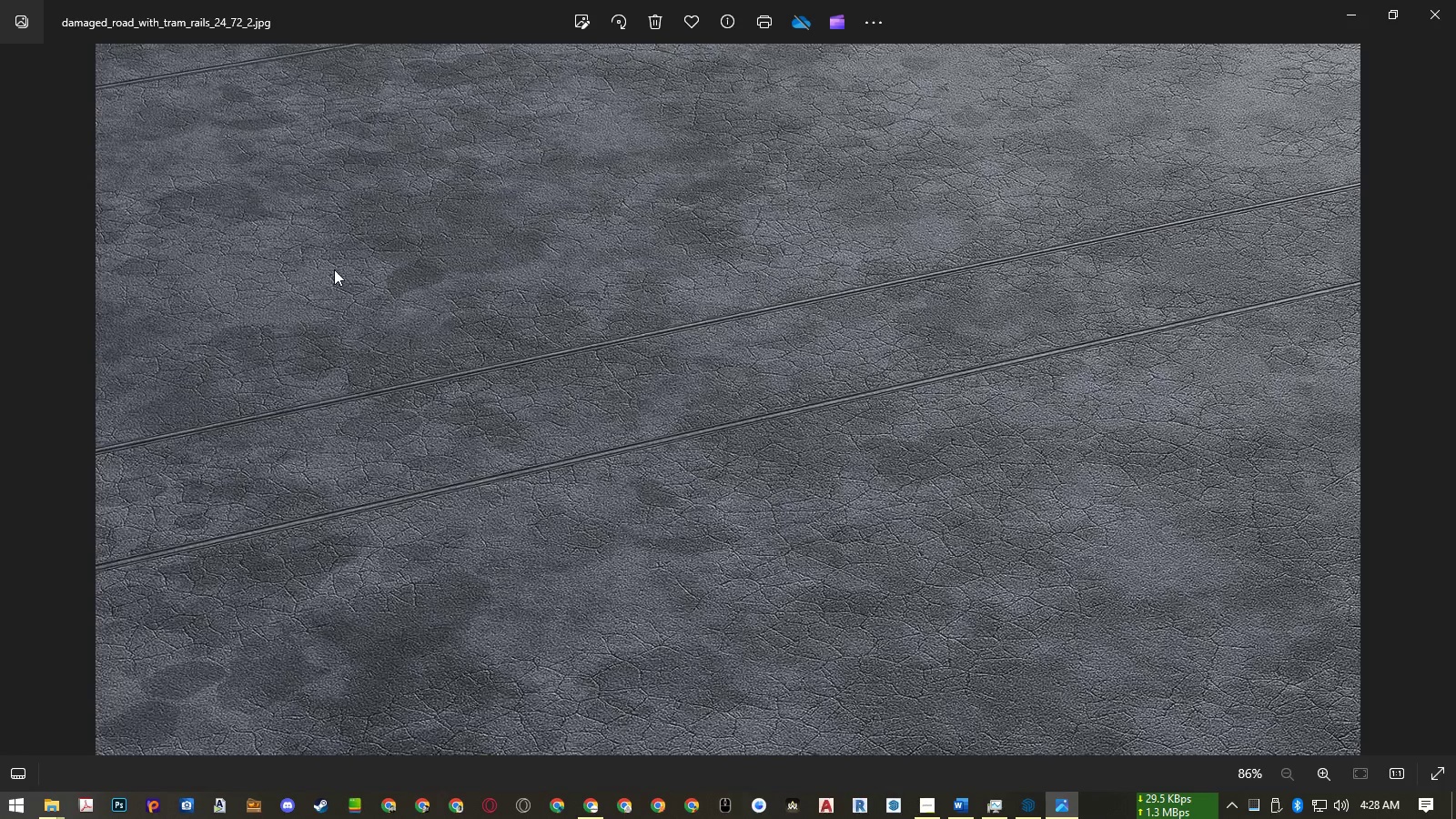 
key(ArrowRight)
 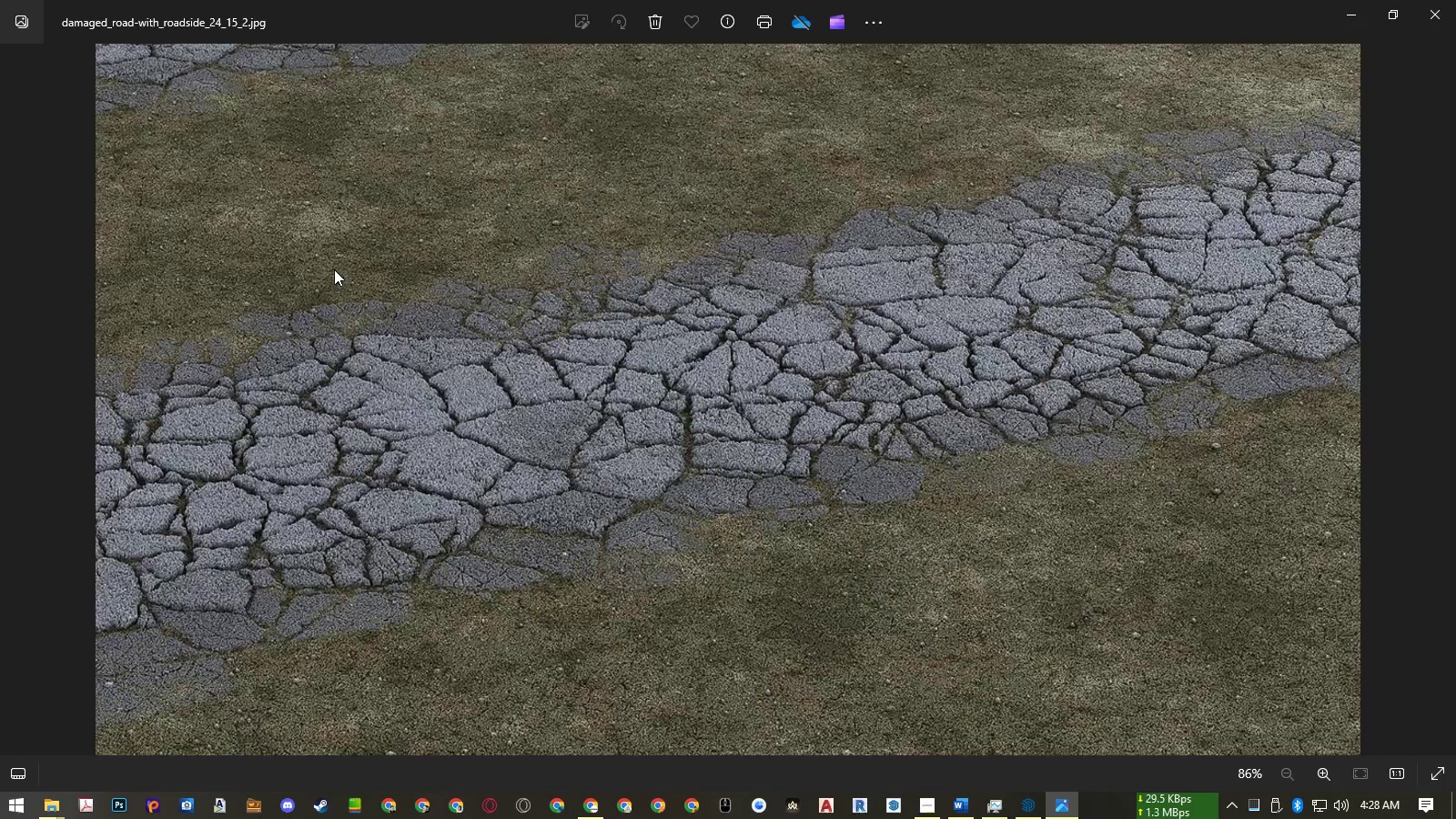 
key(ArrowRight)
 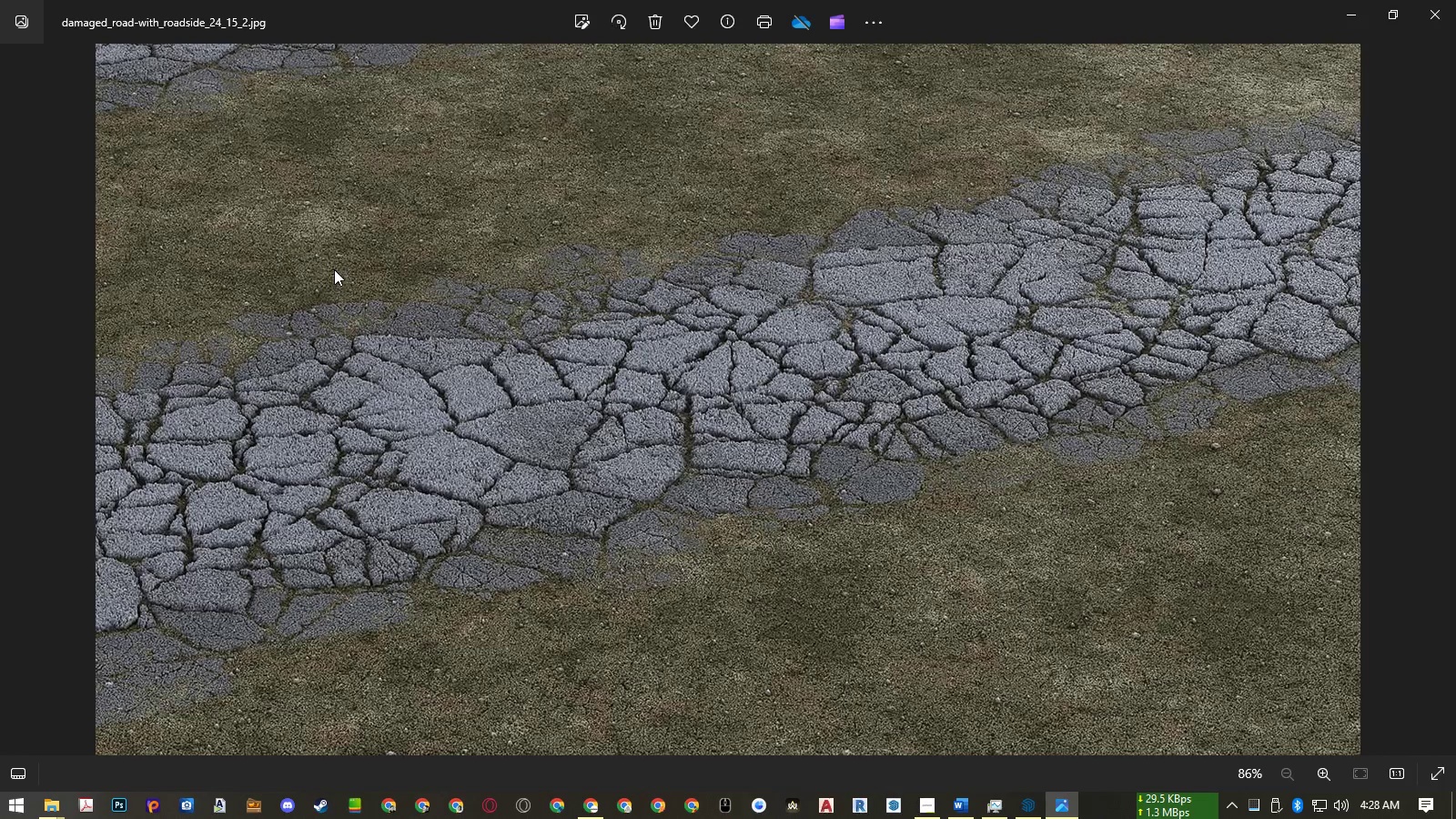 
key(ArrowRight)
 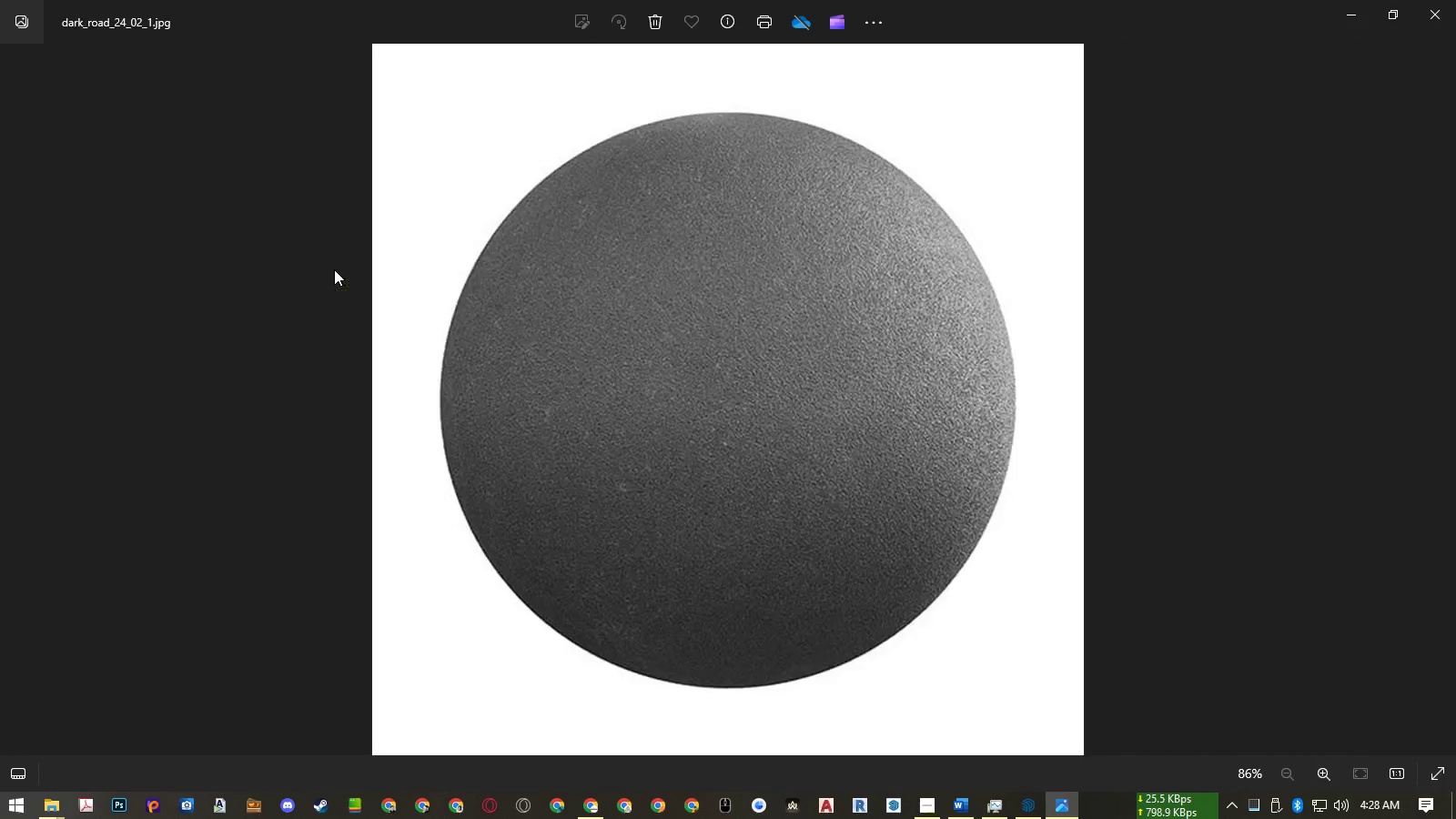 
key(ArrowRight)
 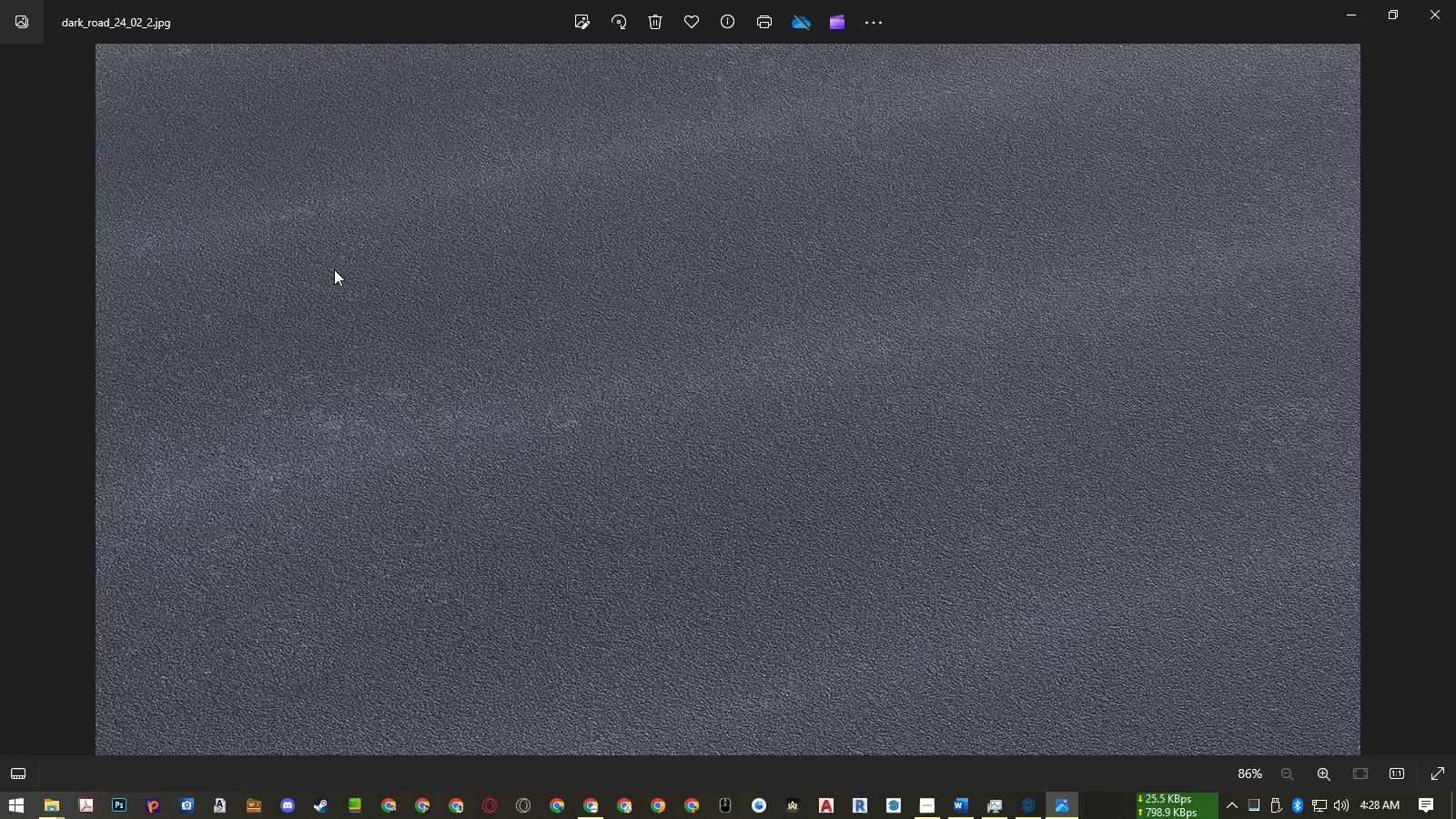 
key(ArrowRight)
 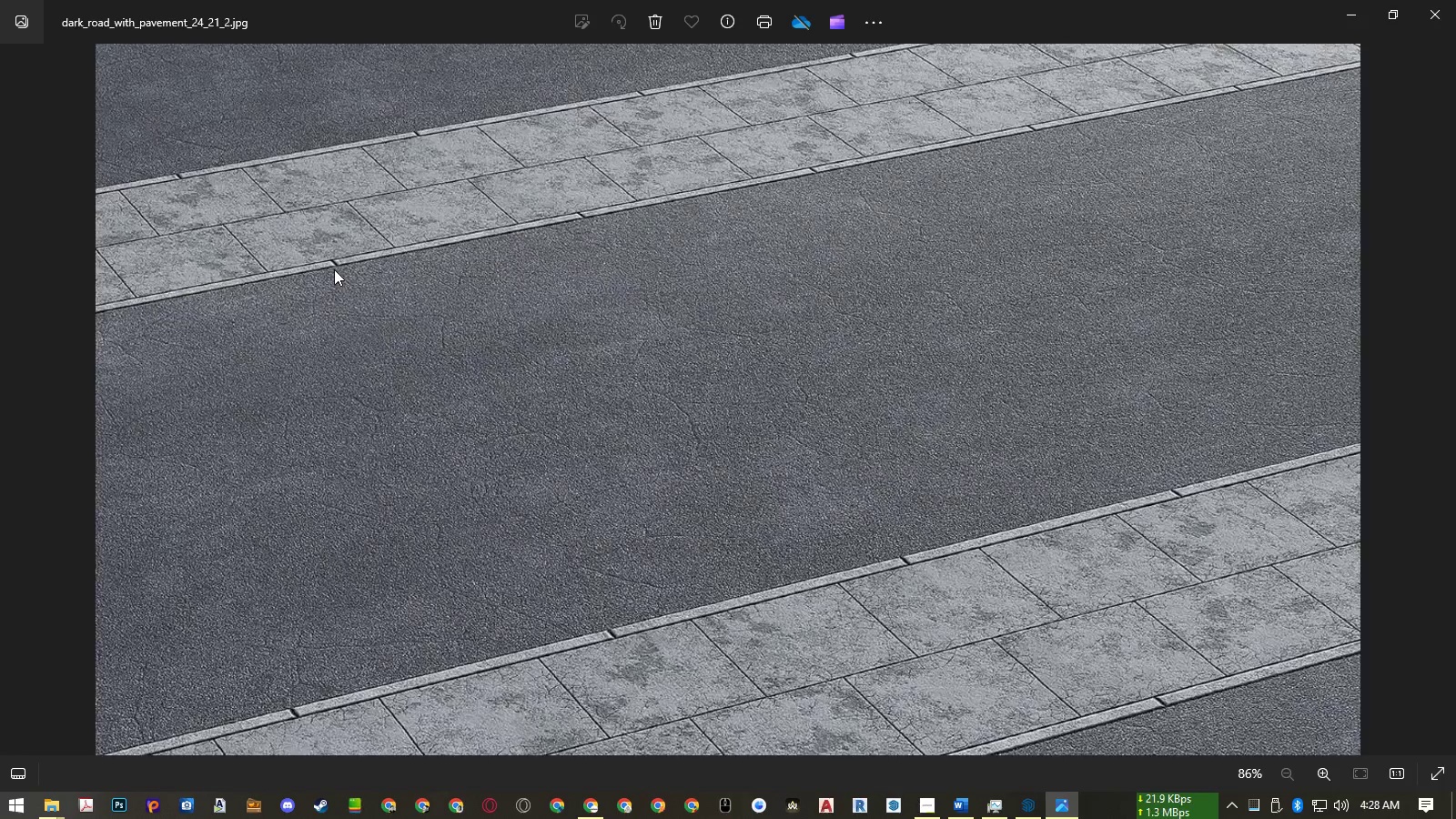 
key(ArrowRight)
 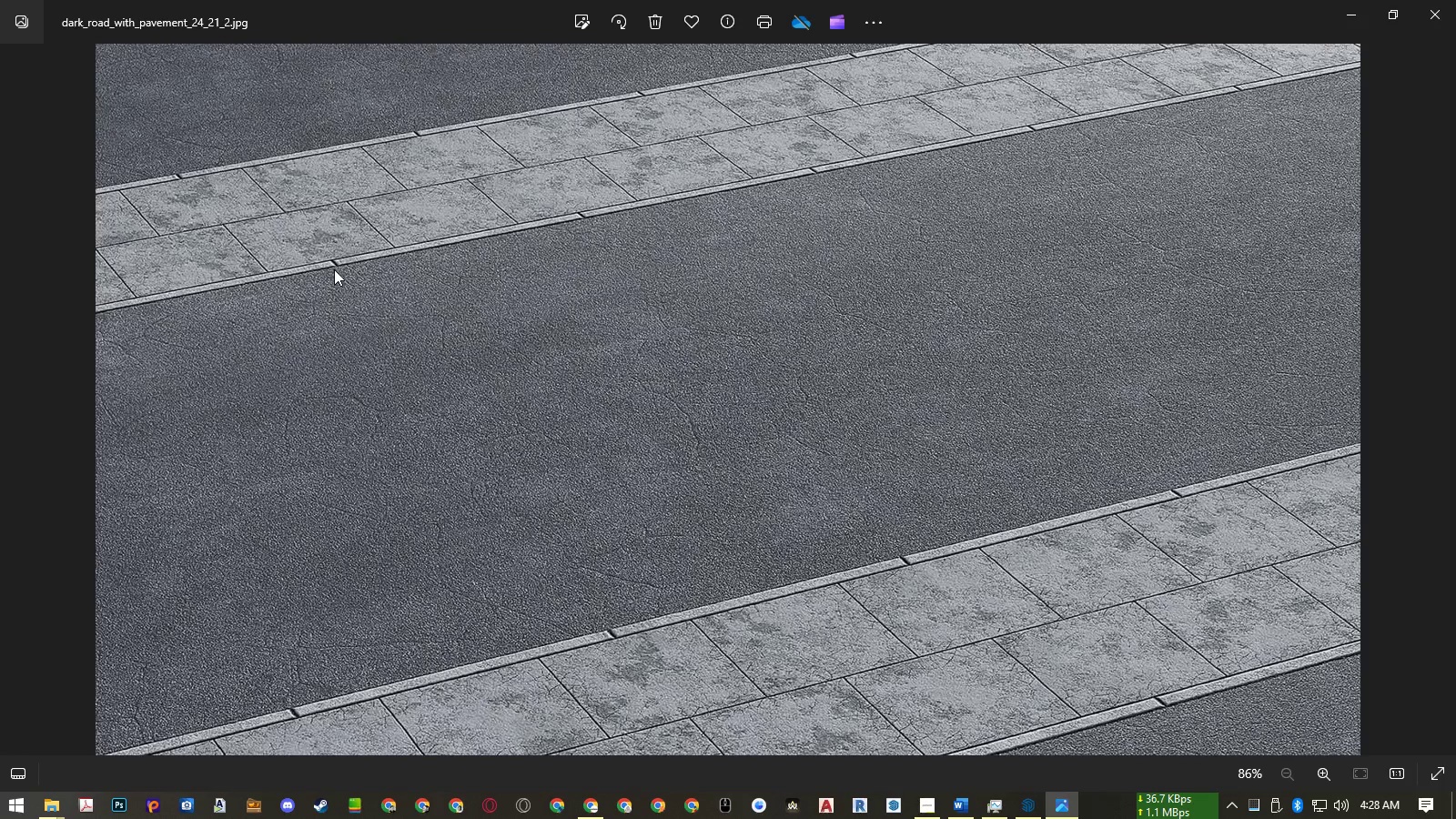 
key(ArrowRight)
 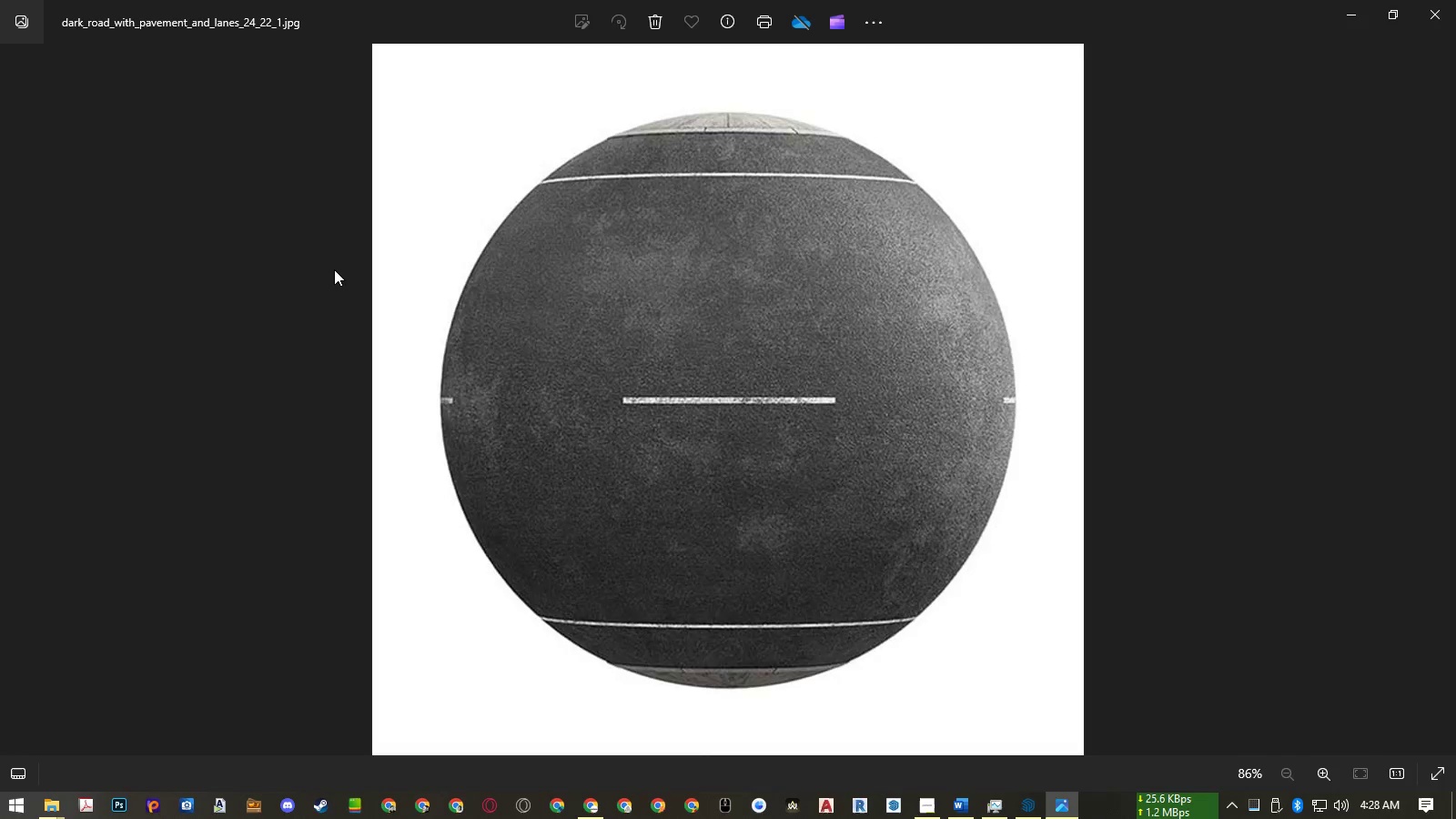 
key(ArrowRight)
 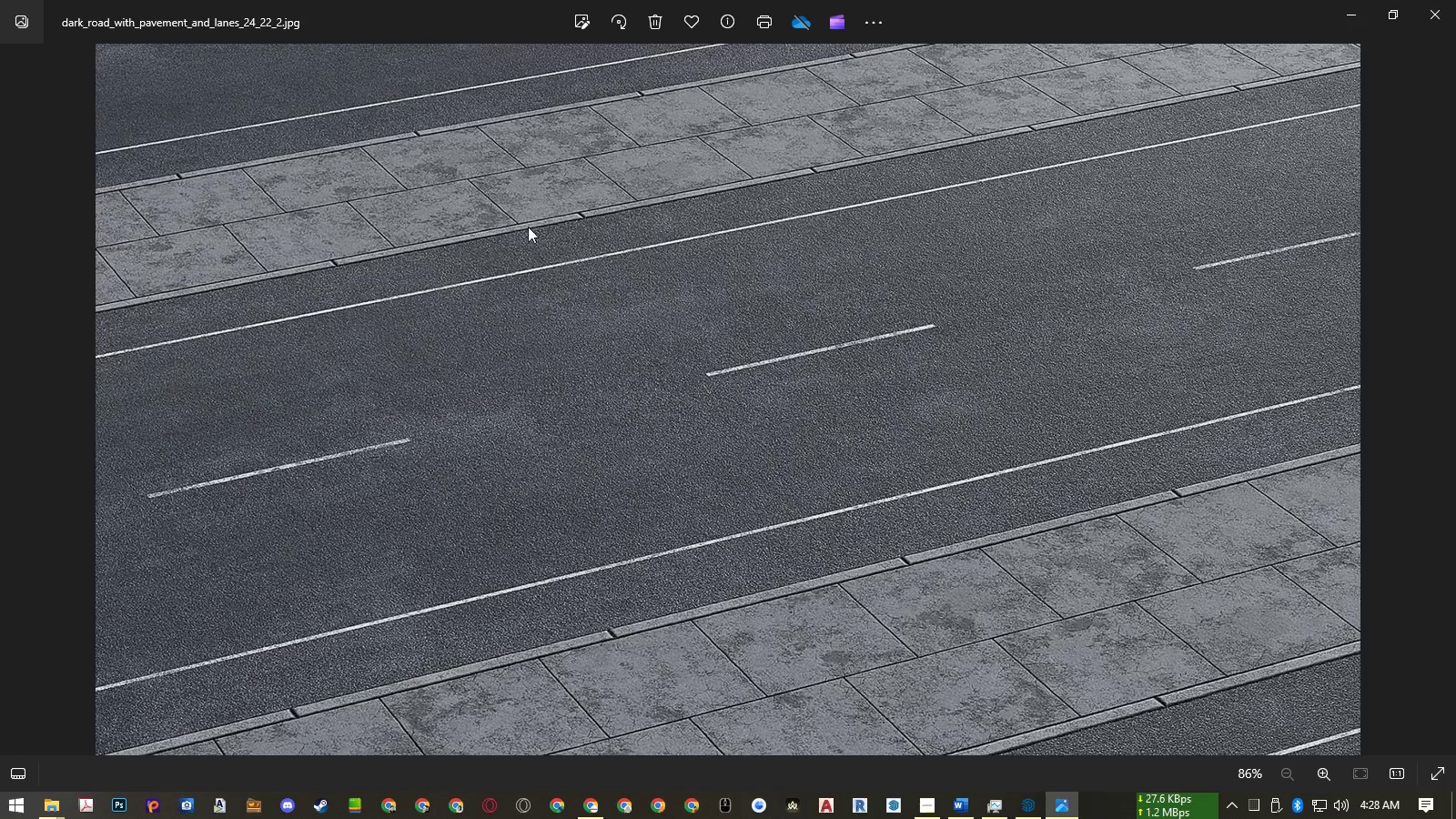 
wait(5.93)
 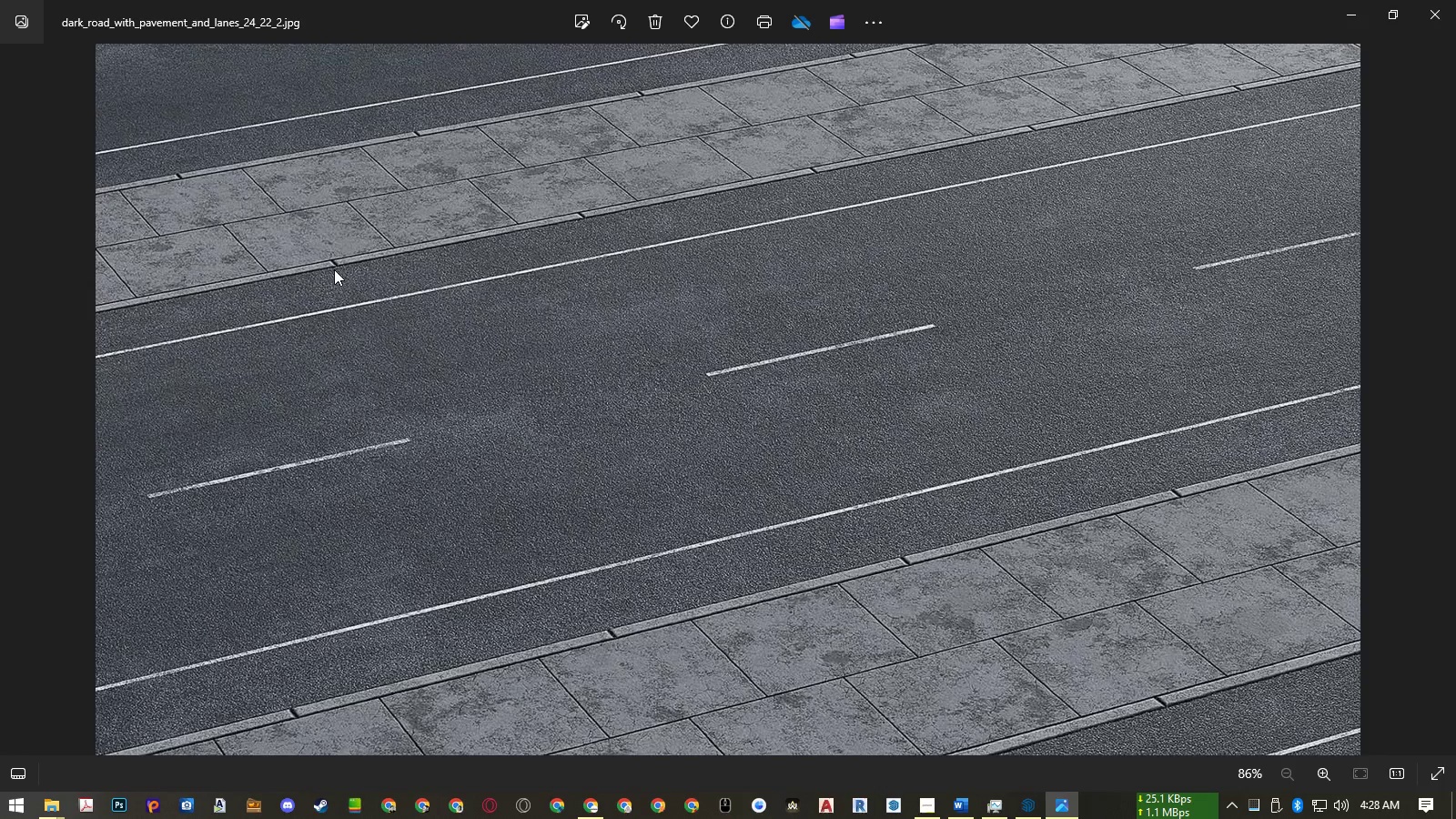 
left_click([1429, 20])
 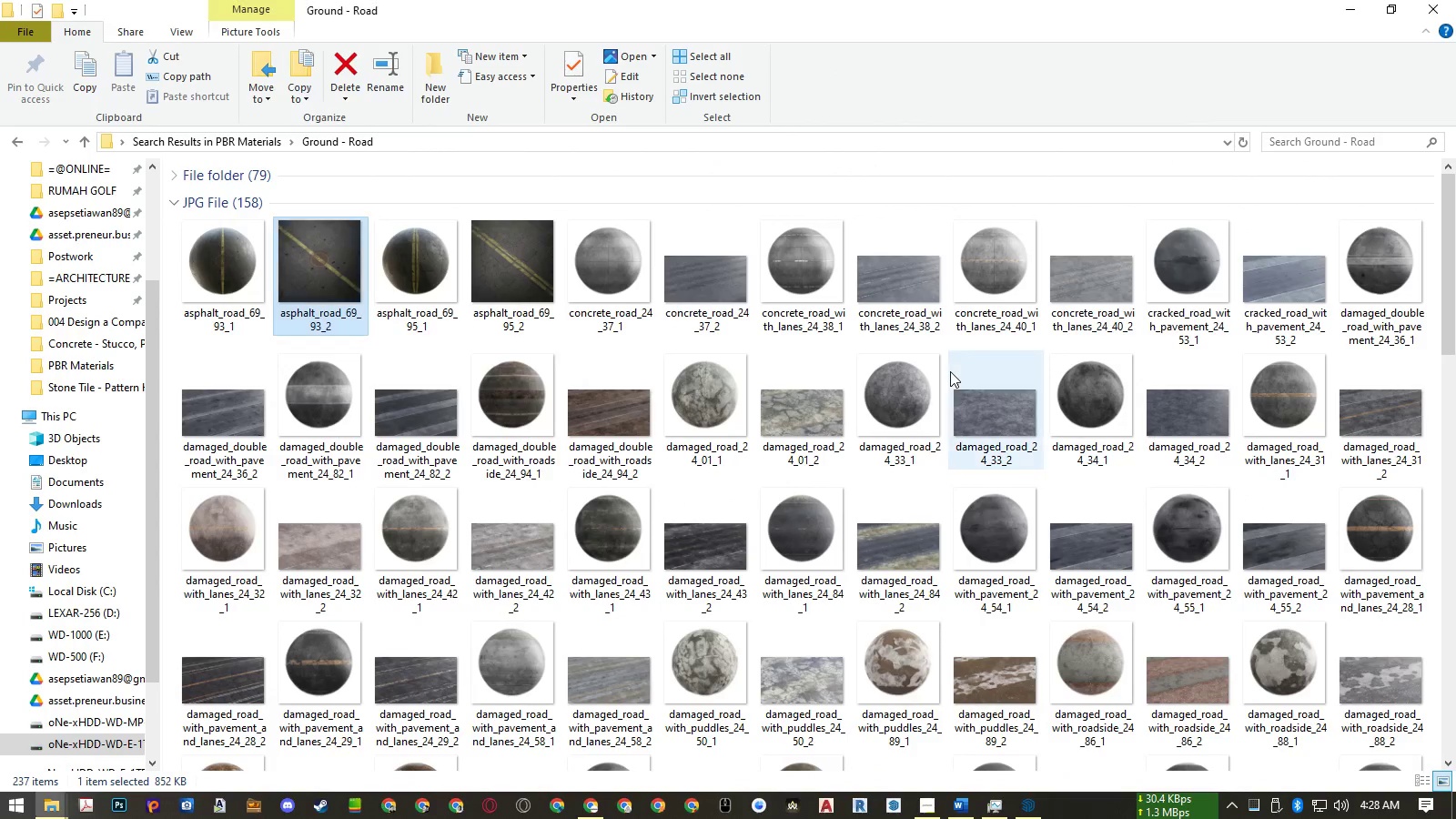 
left_click([950, 371])
 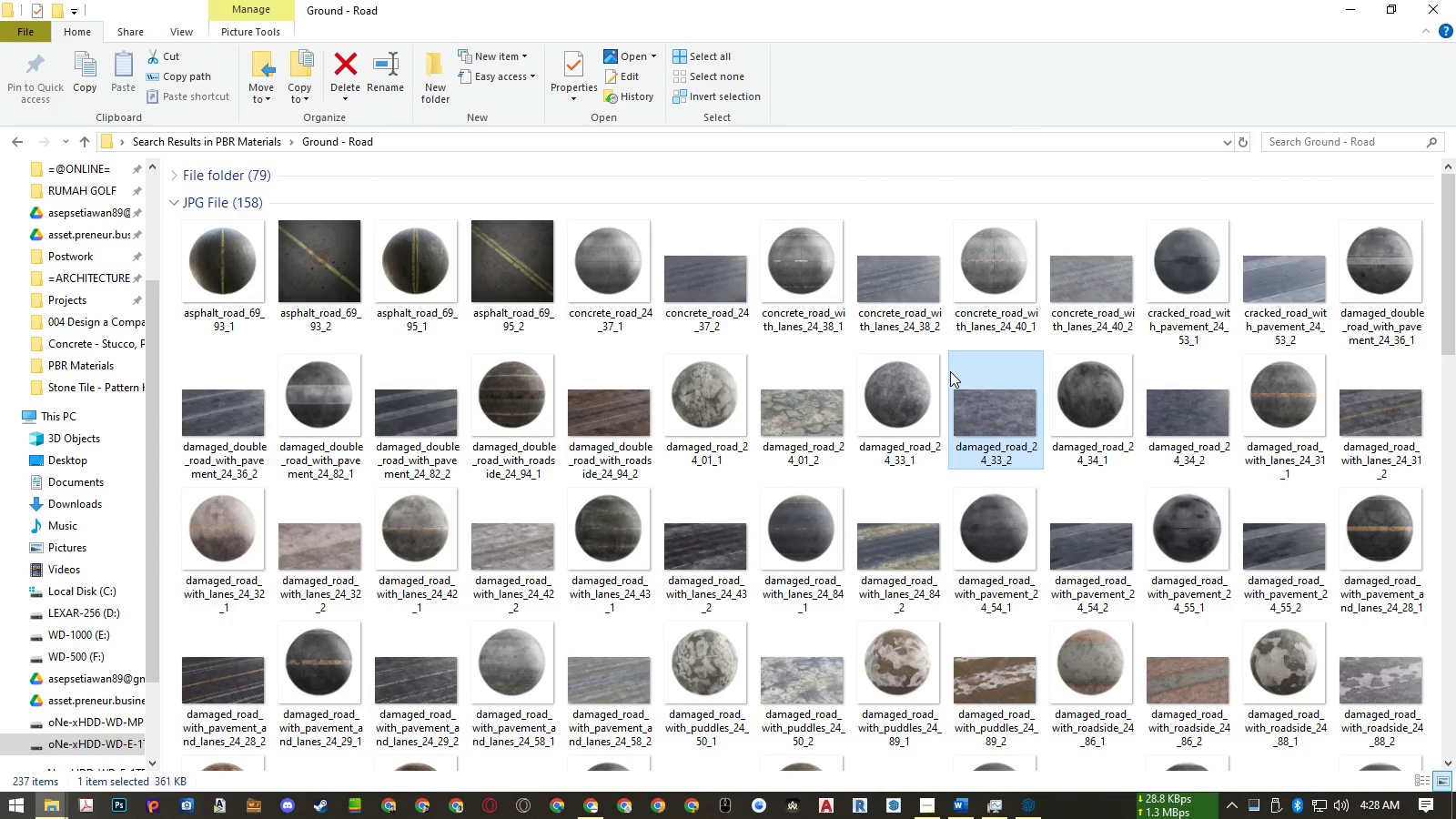 
type(dadar)
 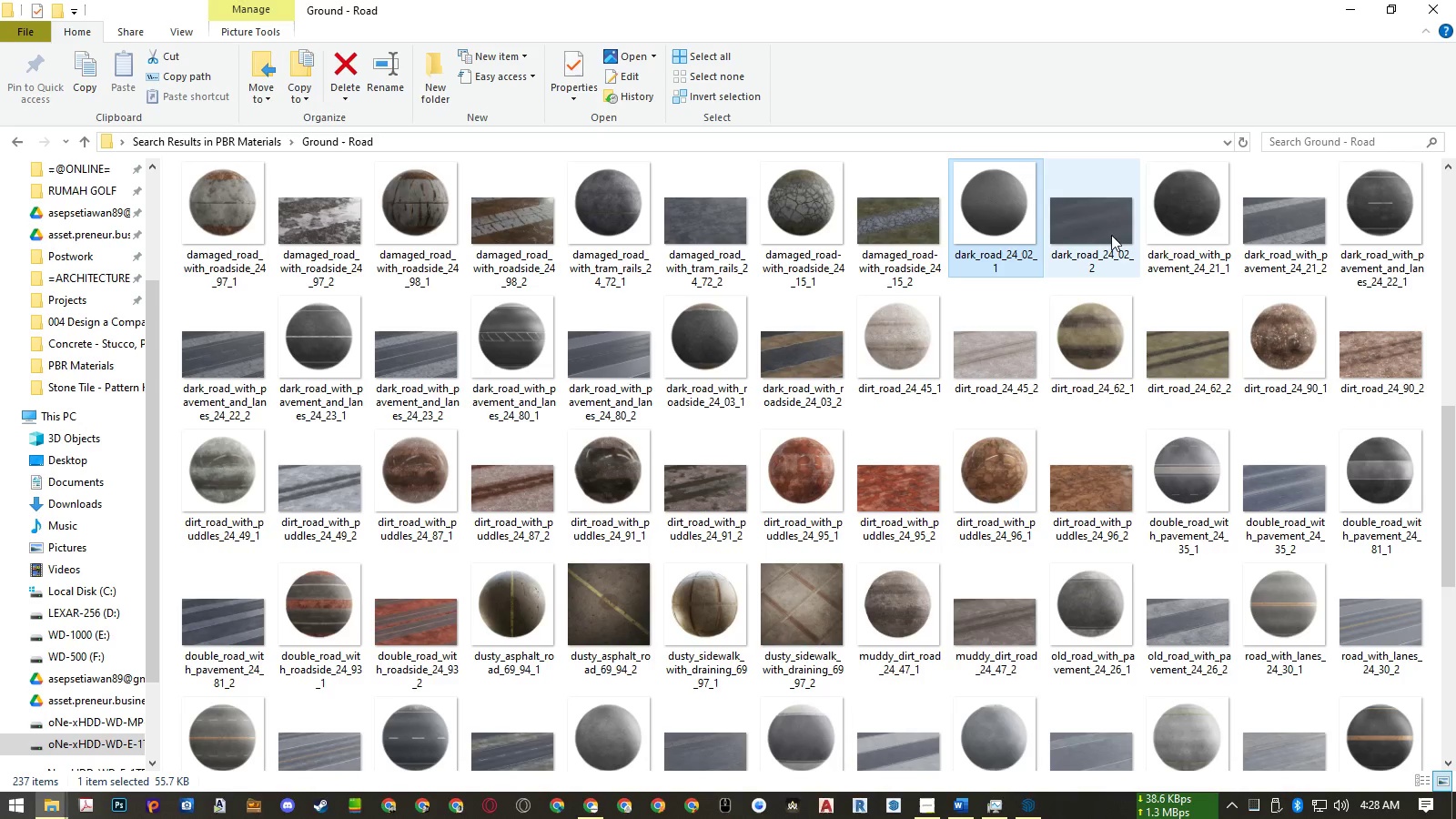 
left_click([1268, 227])
 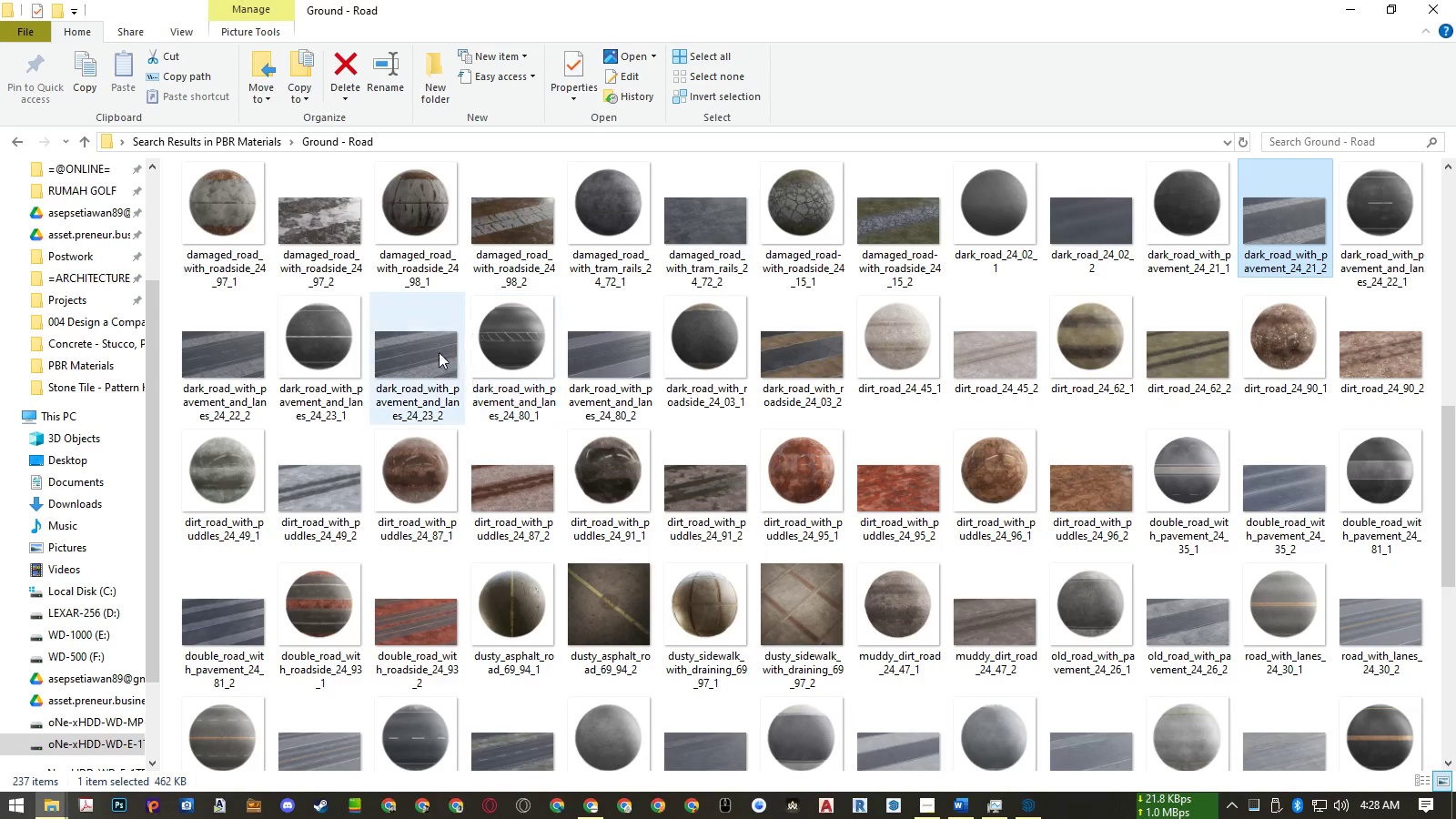 
left_click([424, 353])
 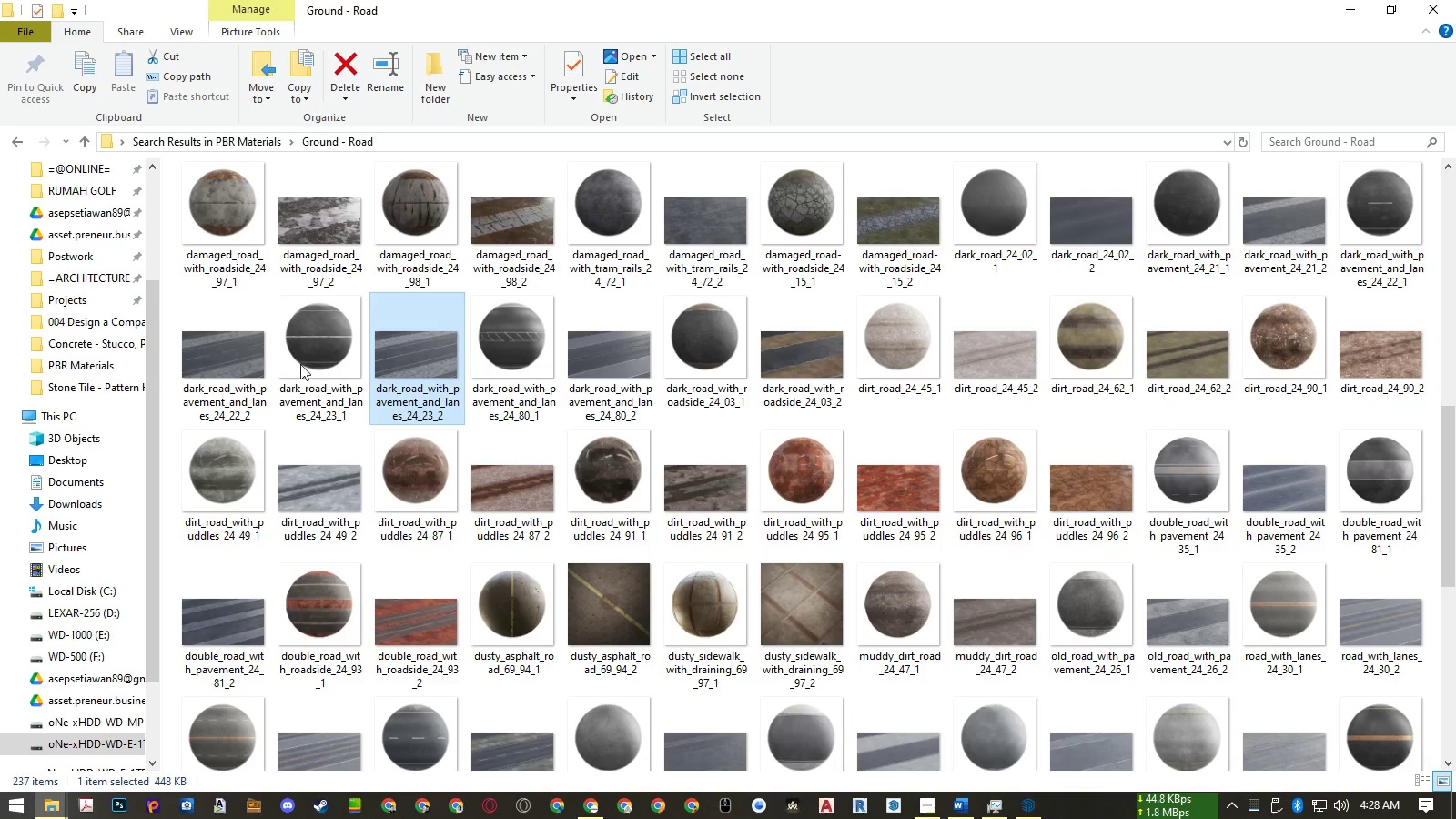 
double_click([236, 362])
 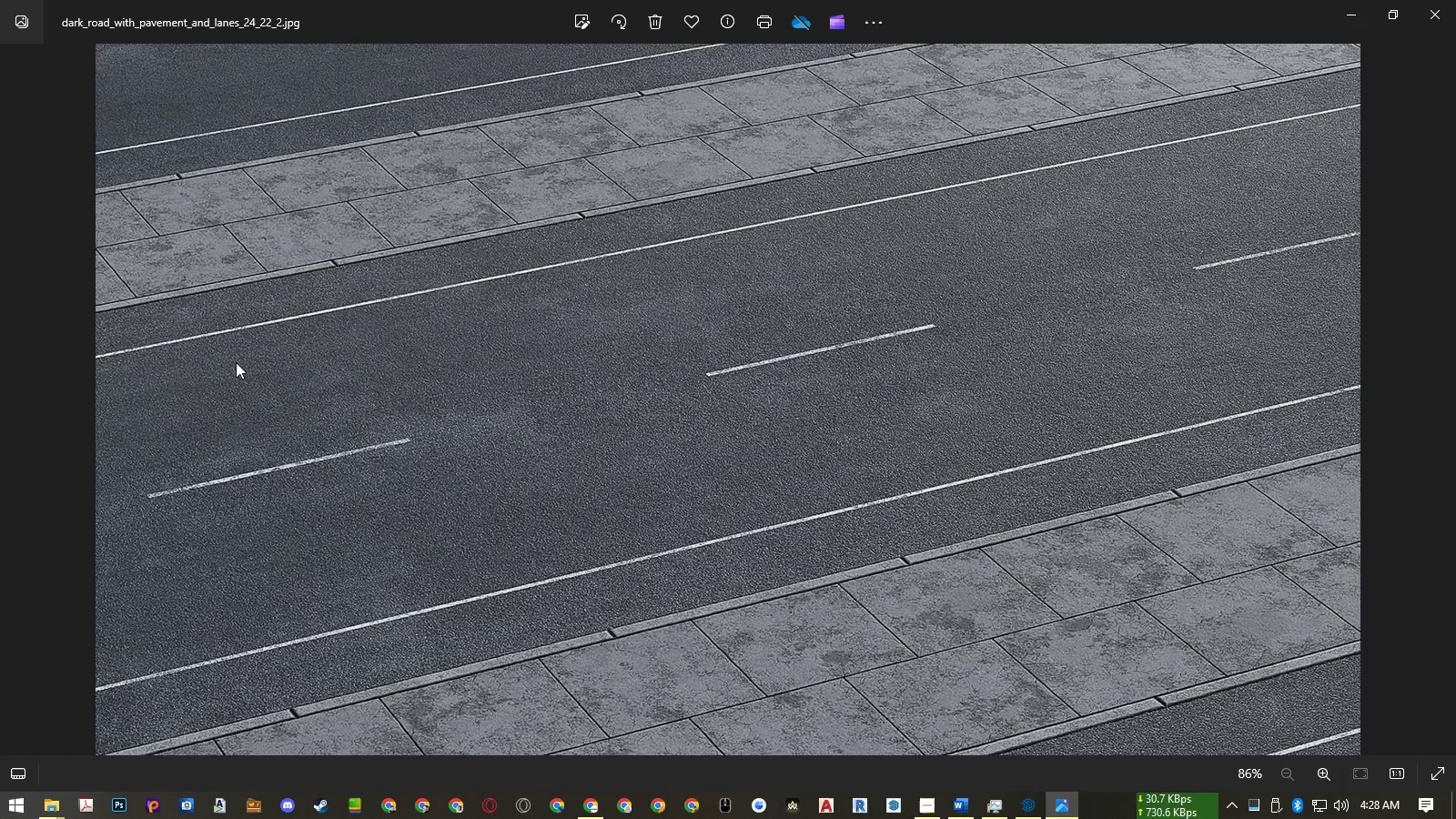 
key(ArrowRight)
 